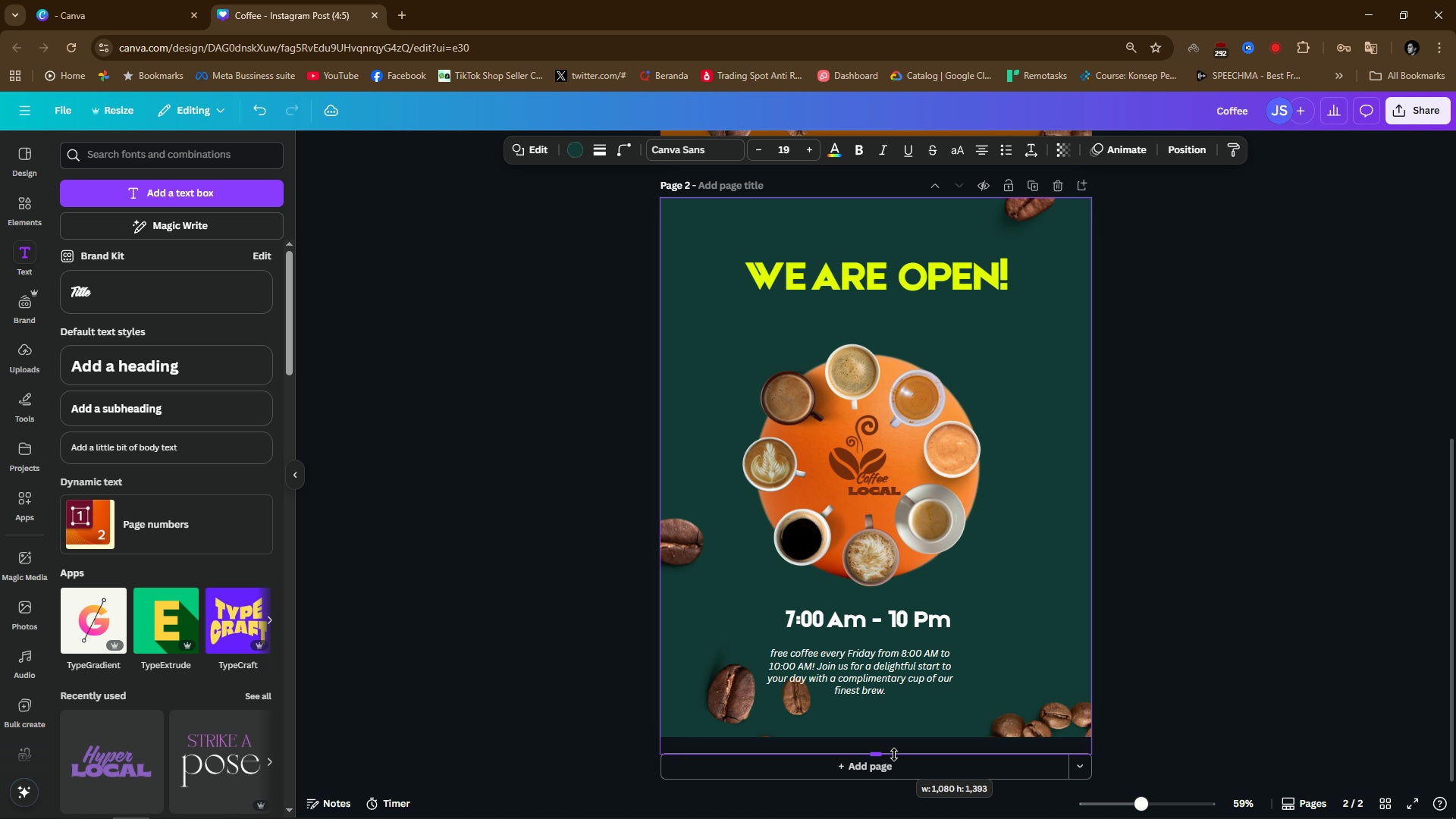 
left_click([1203, 529])
 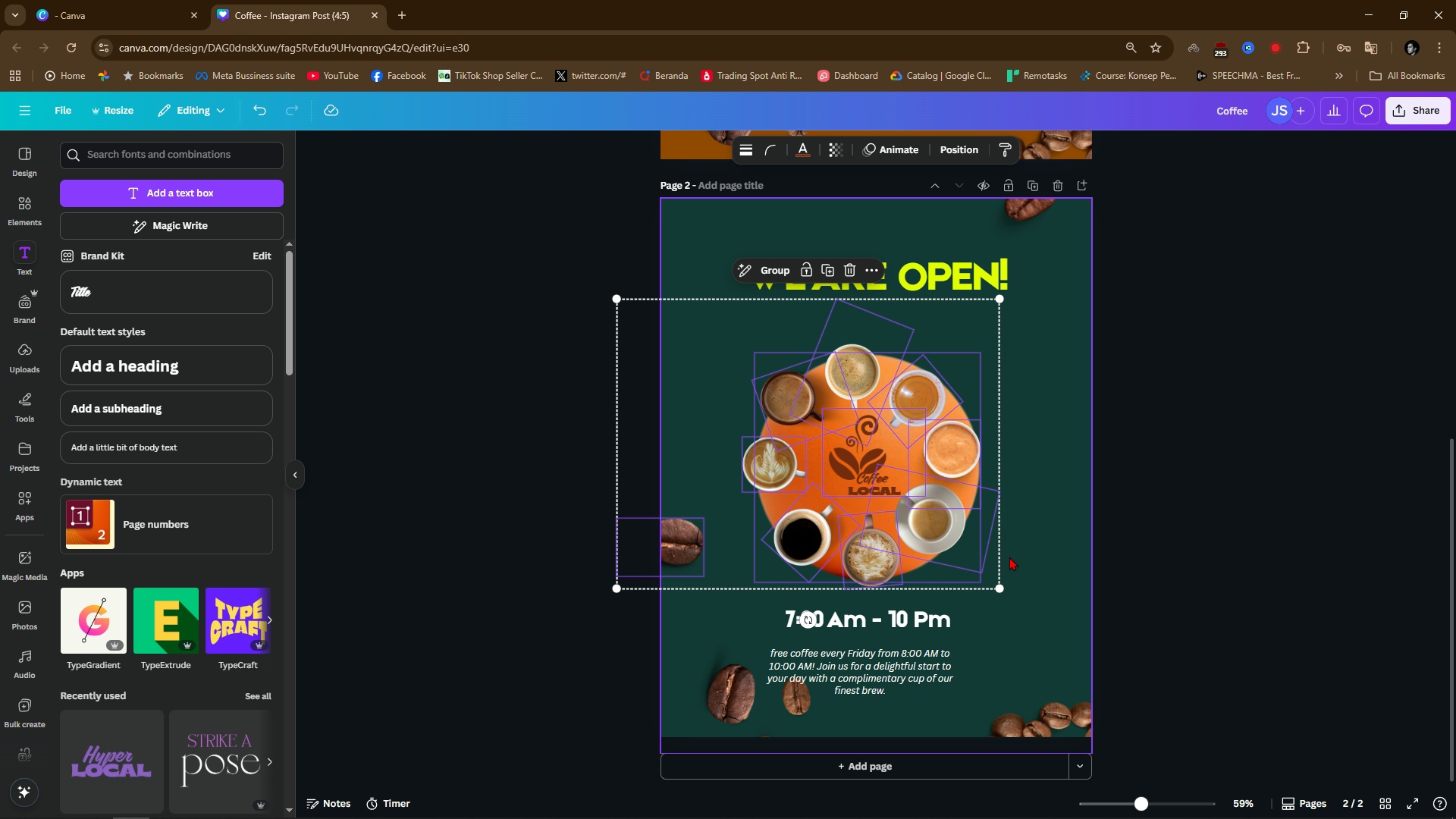 
key(Backspace)
 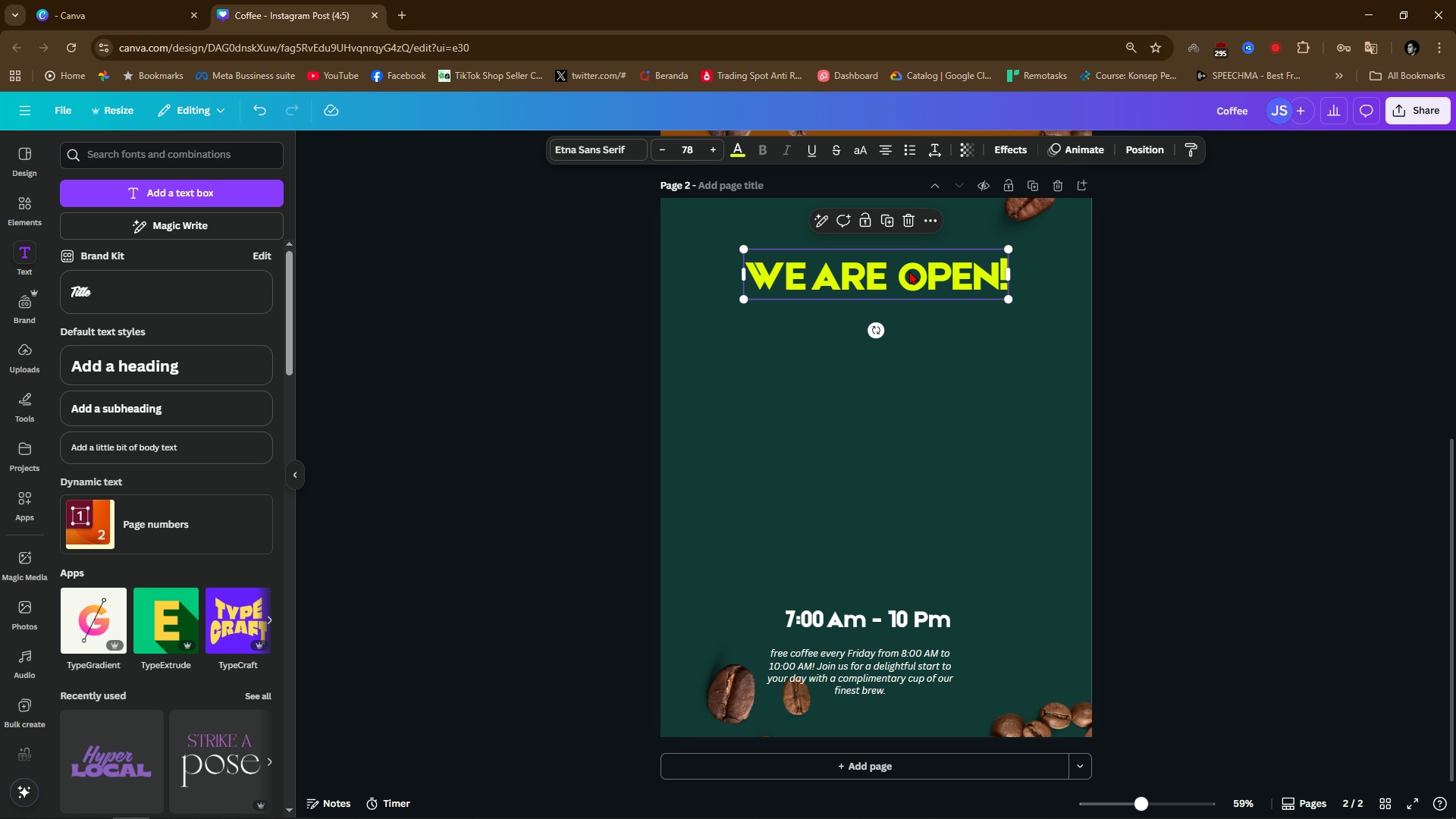 
left_click([909, 271])
 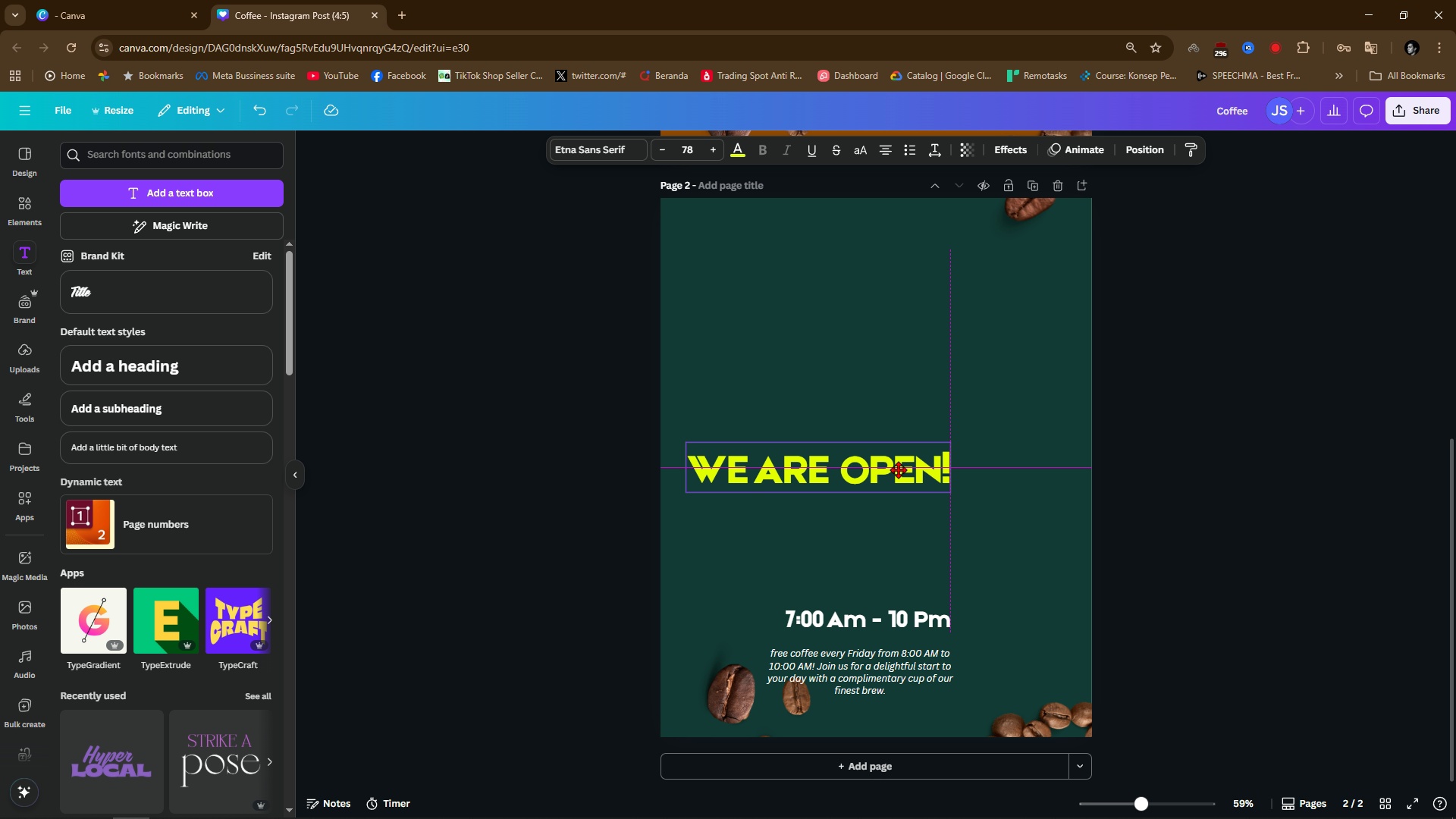 
double_click([898, 469])
 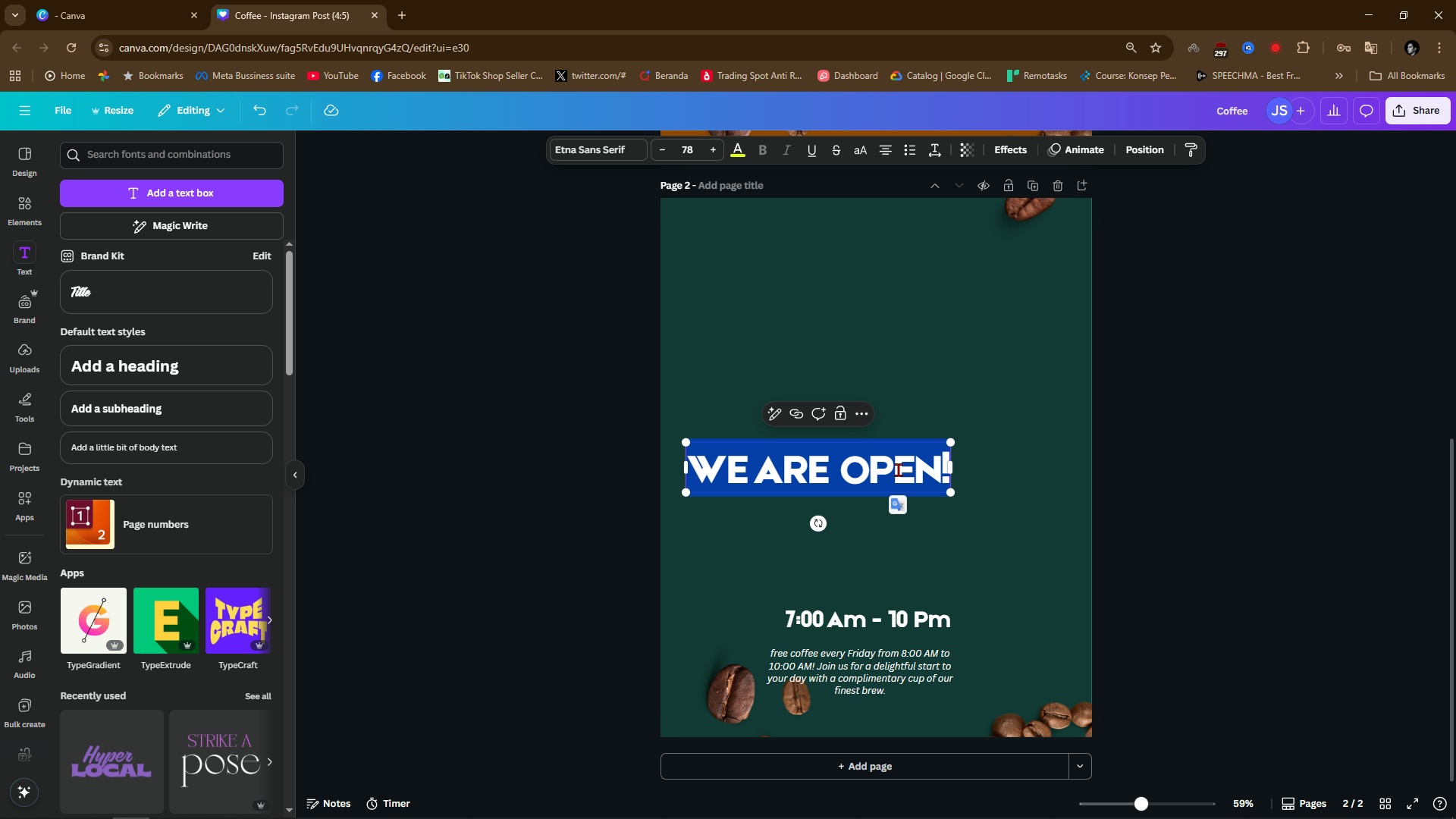 
type(Gras)
key(Backspace)
type(nd)
 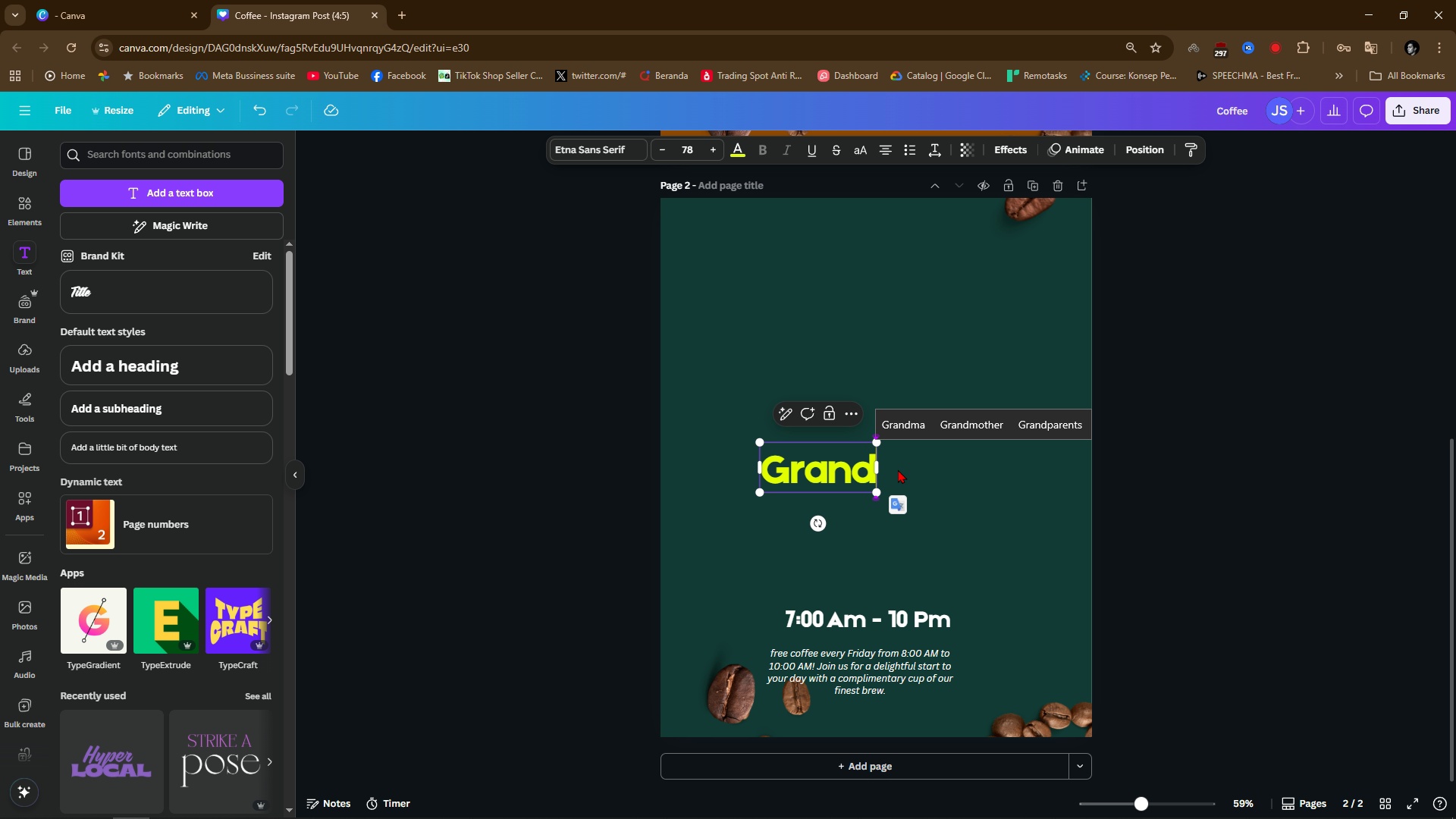 
key(Enter)
 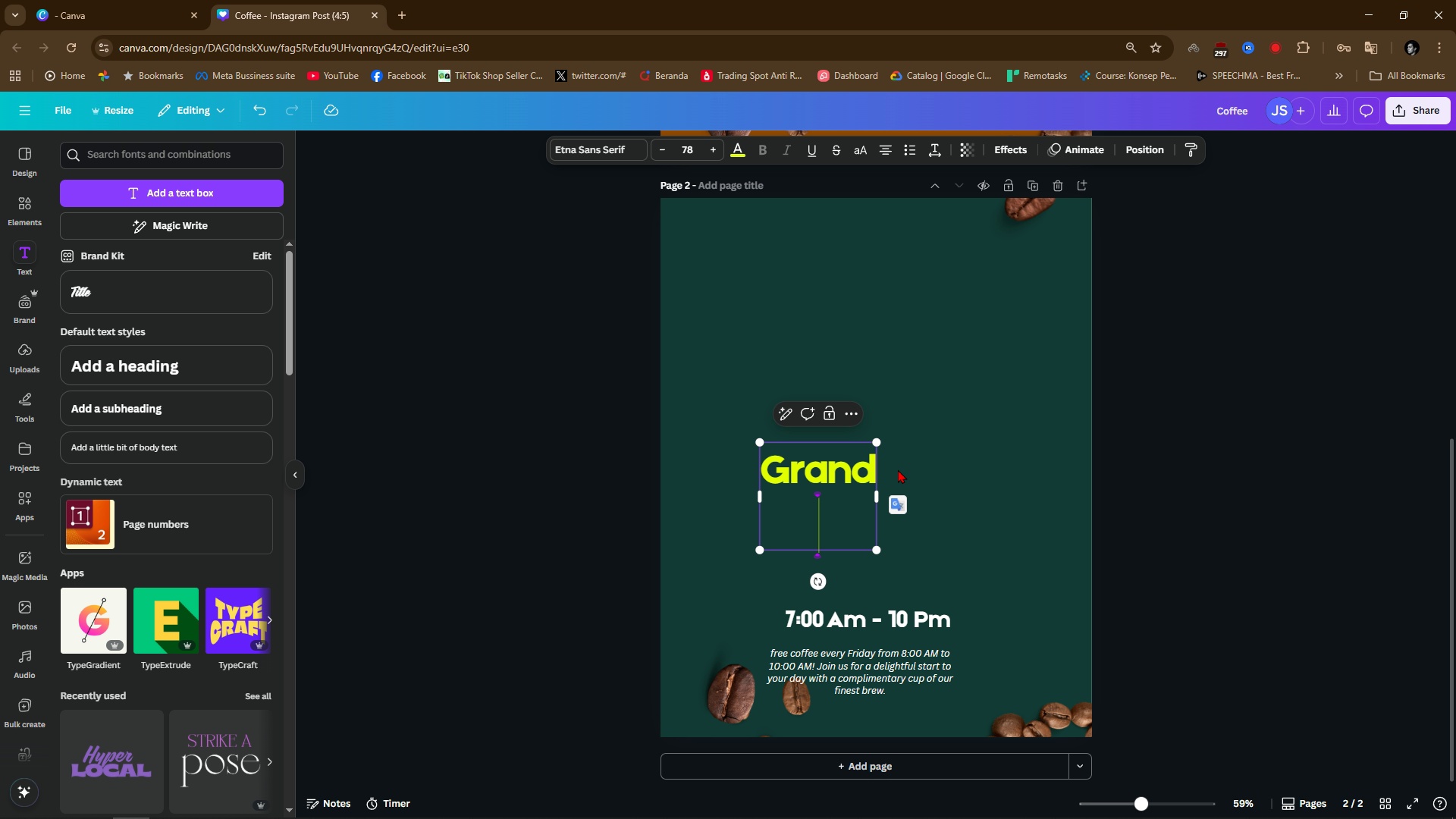 
type(Opening)
 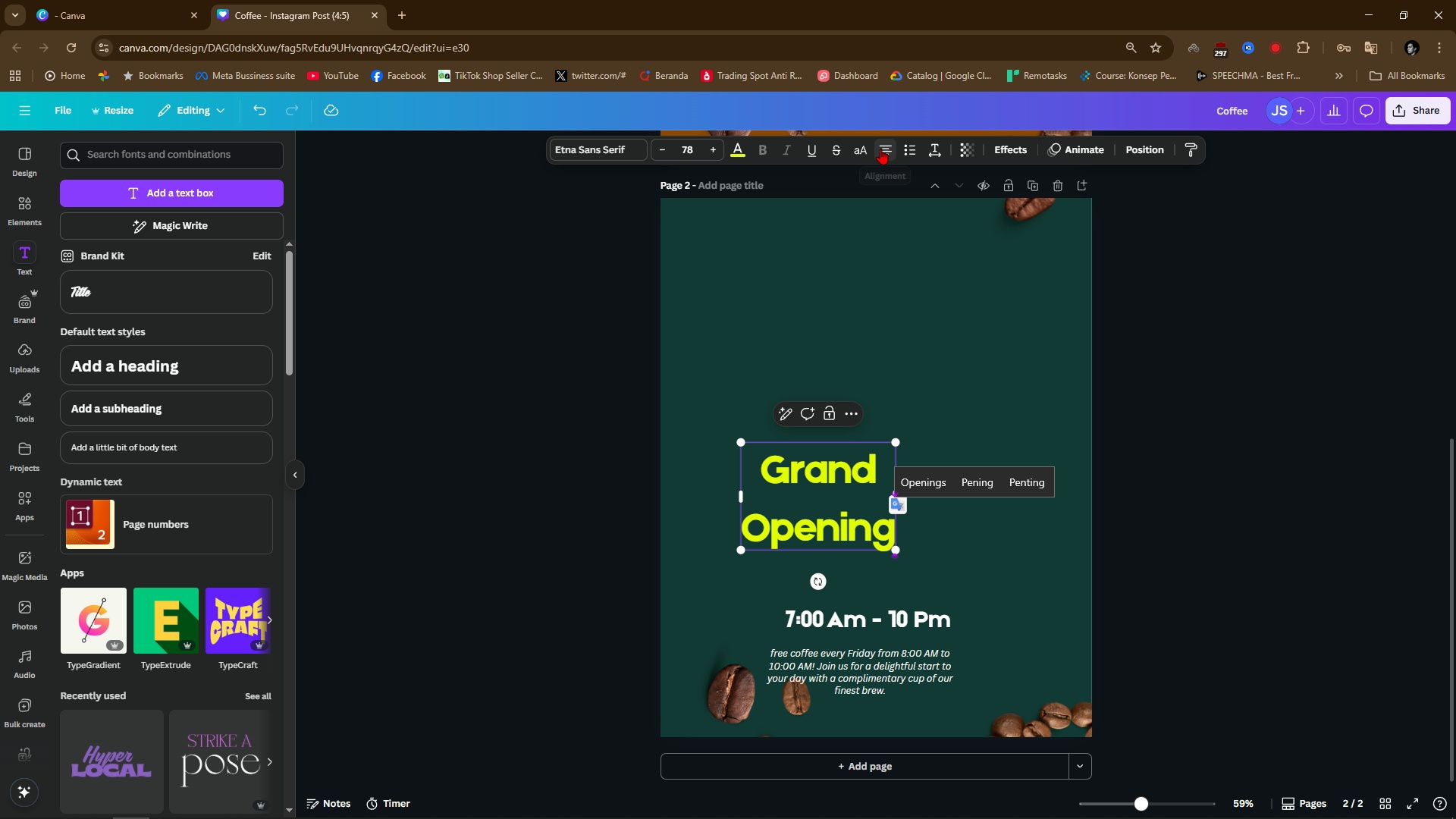 
double_click([880, 149])
 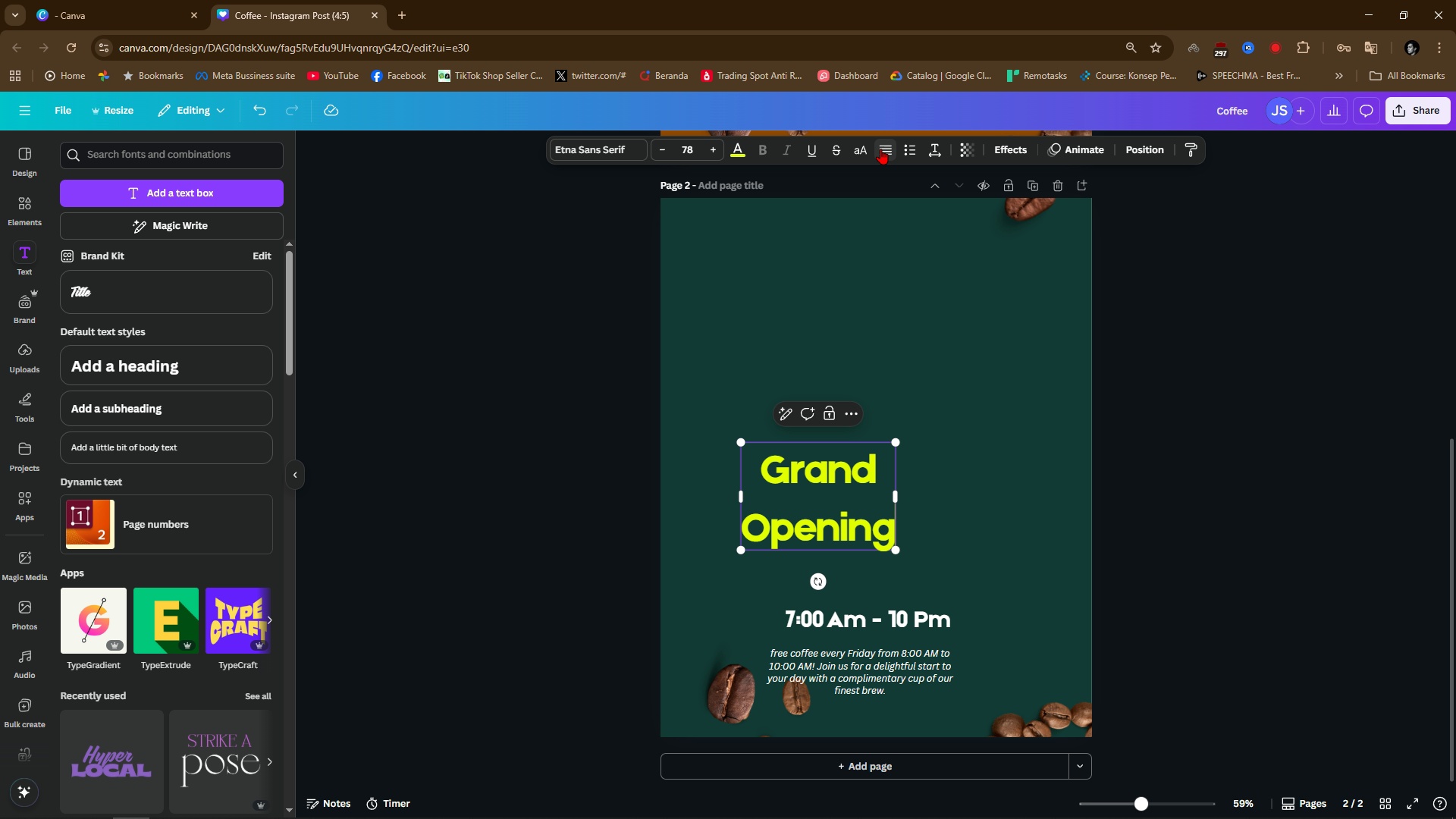 
triple_click([880, 149])
 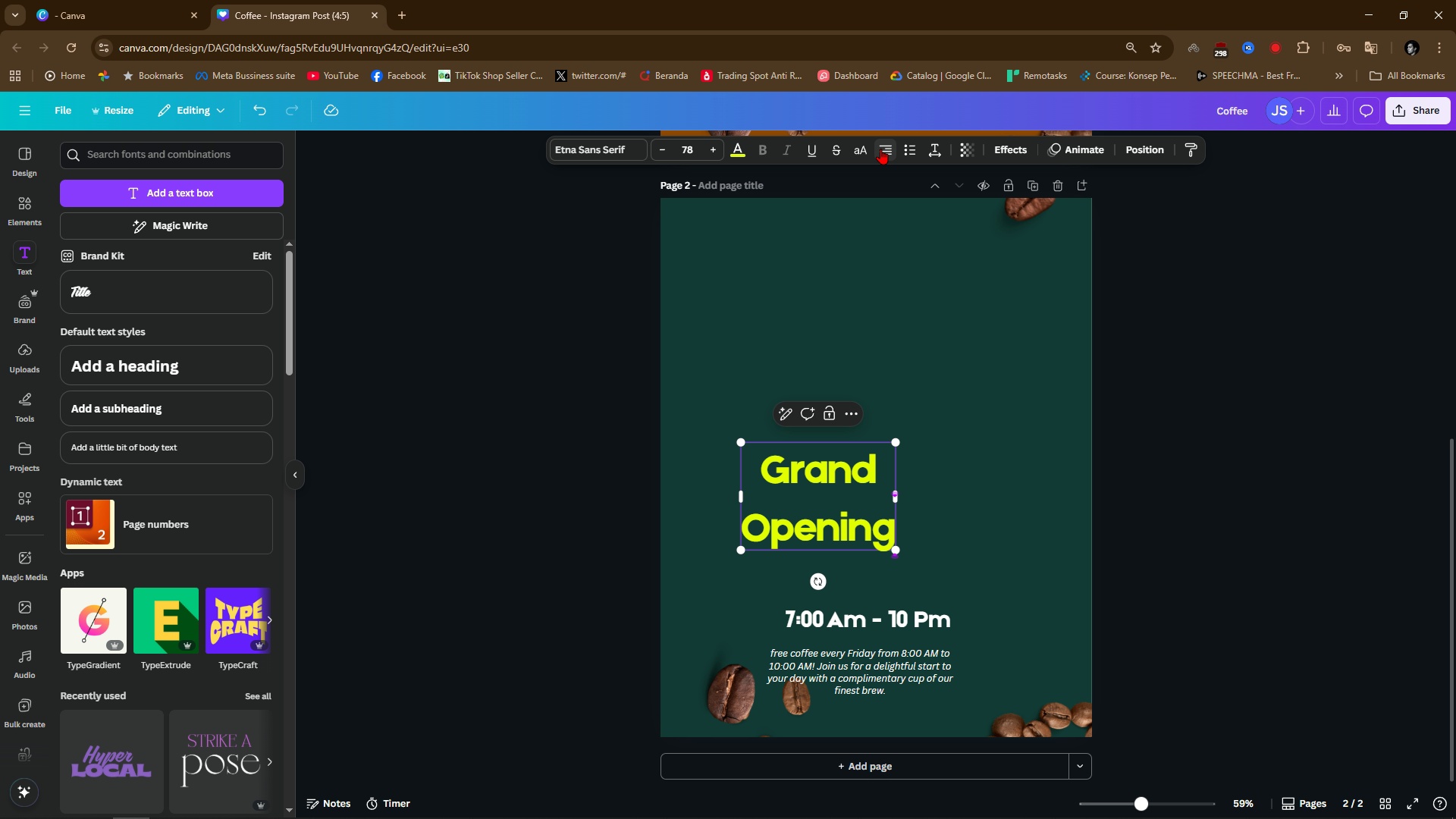 
left_click([880, 149])
 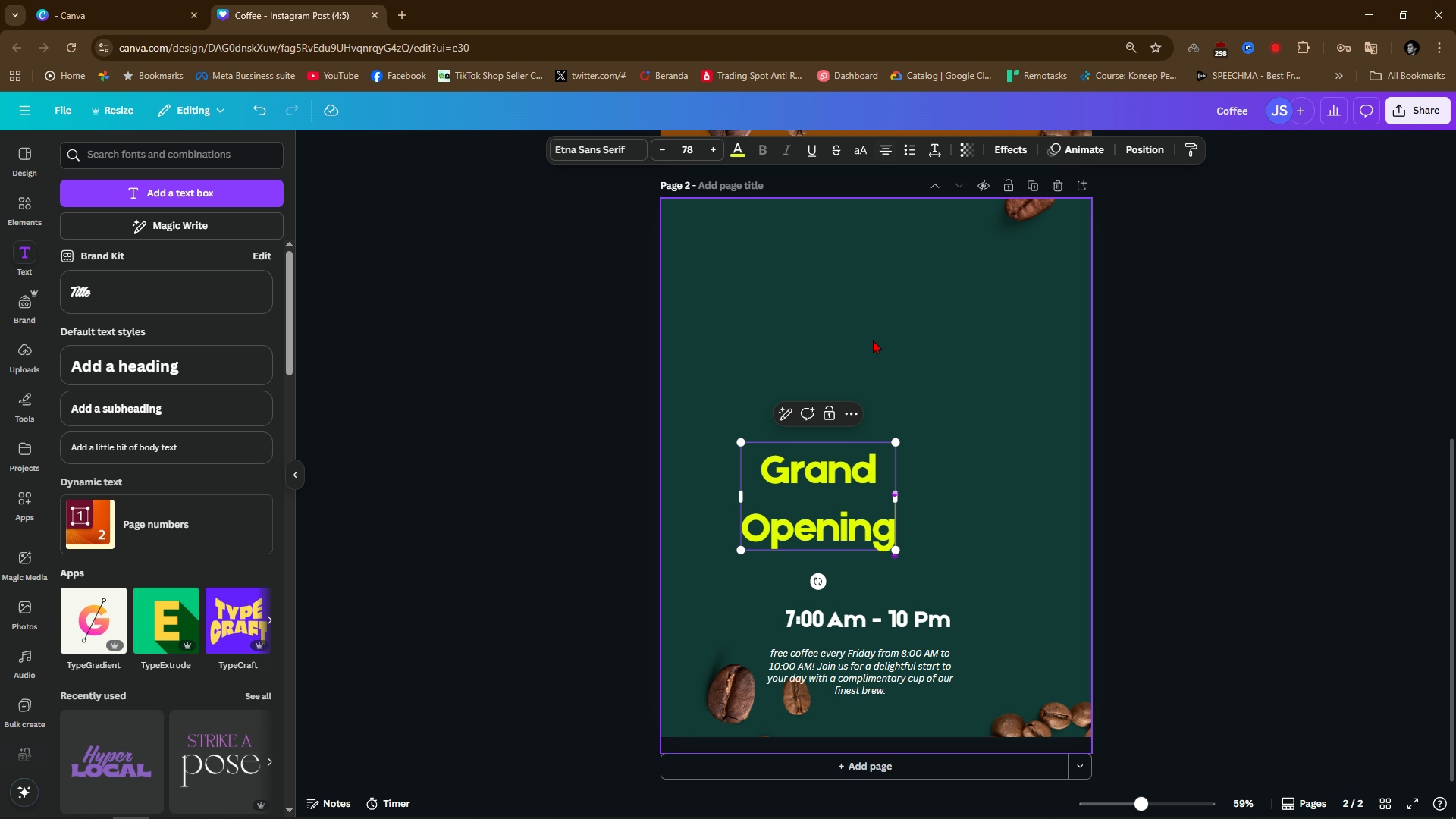 
key(Control+ControlLeft)
 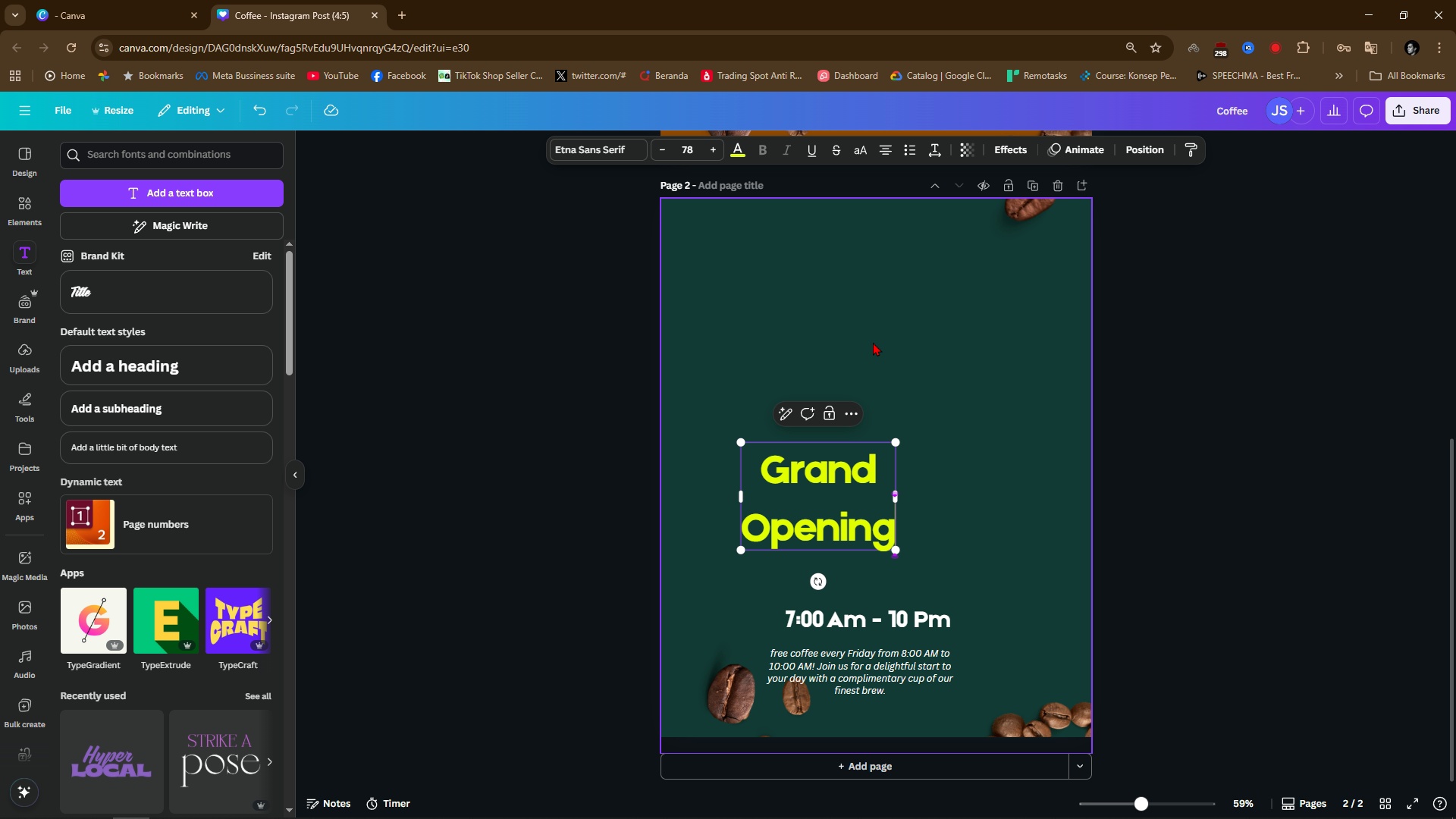 
key(Control+A)
 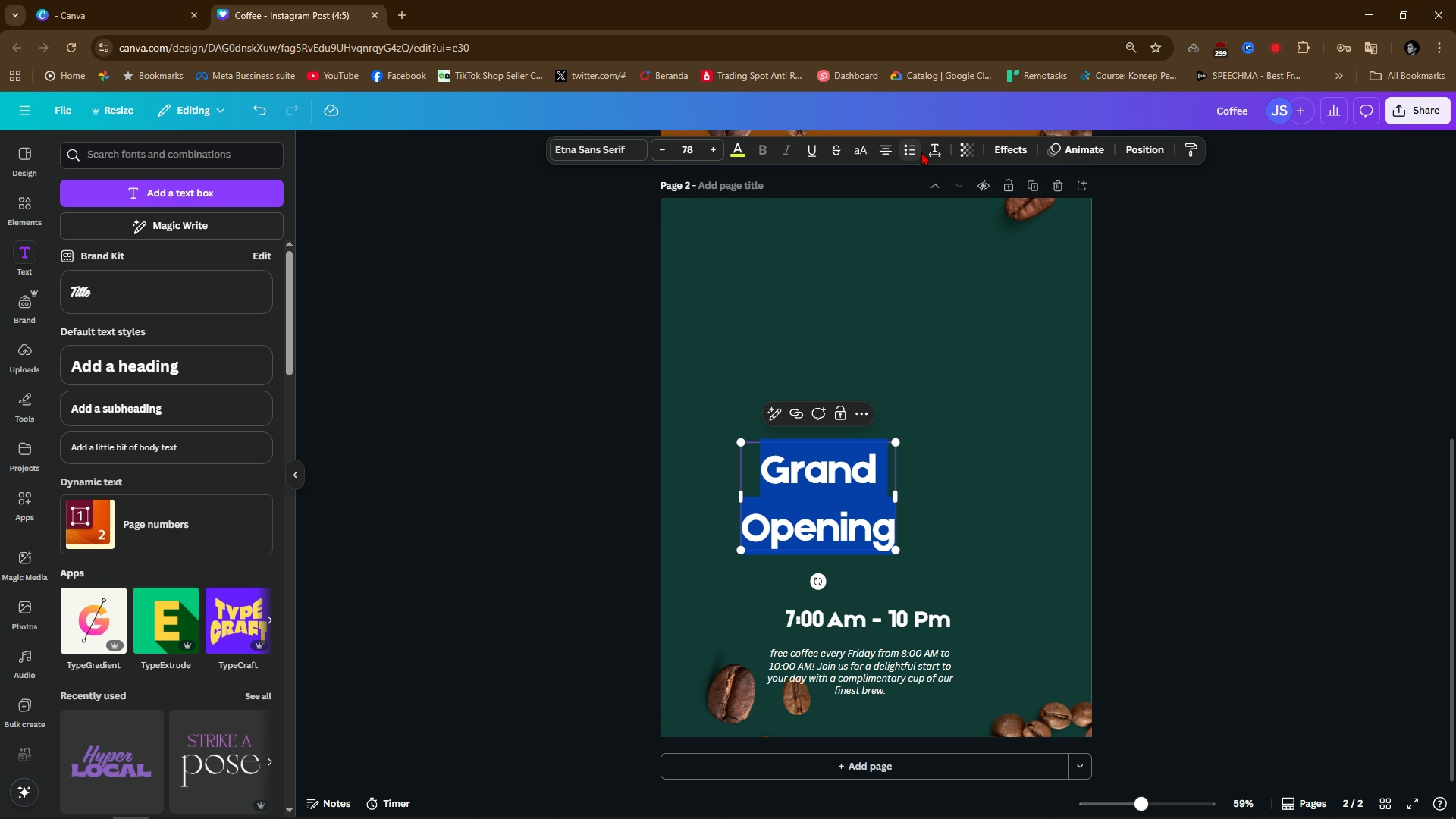 
left_click([921, 152])
 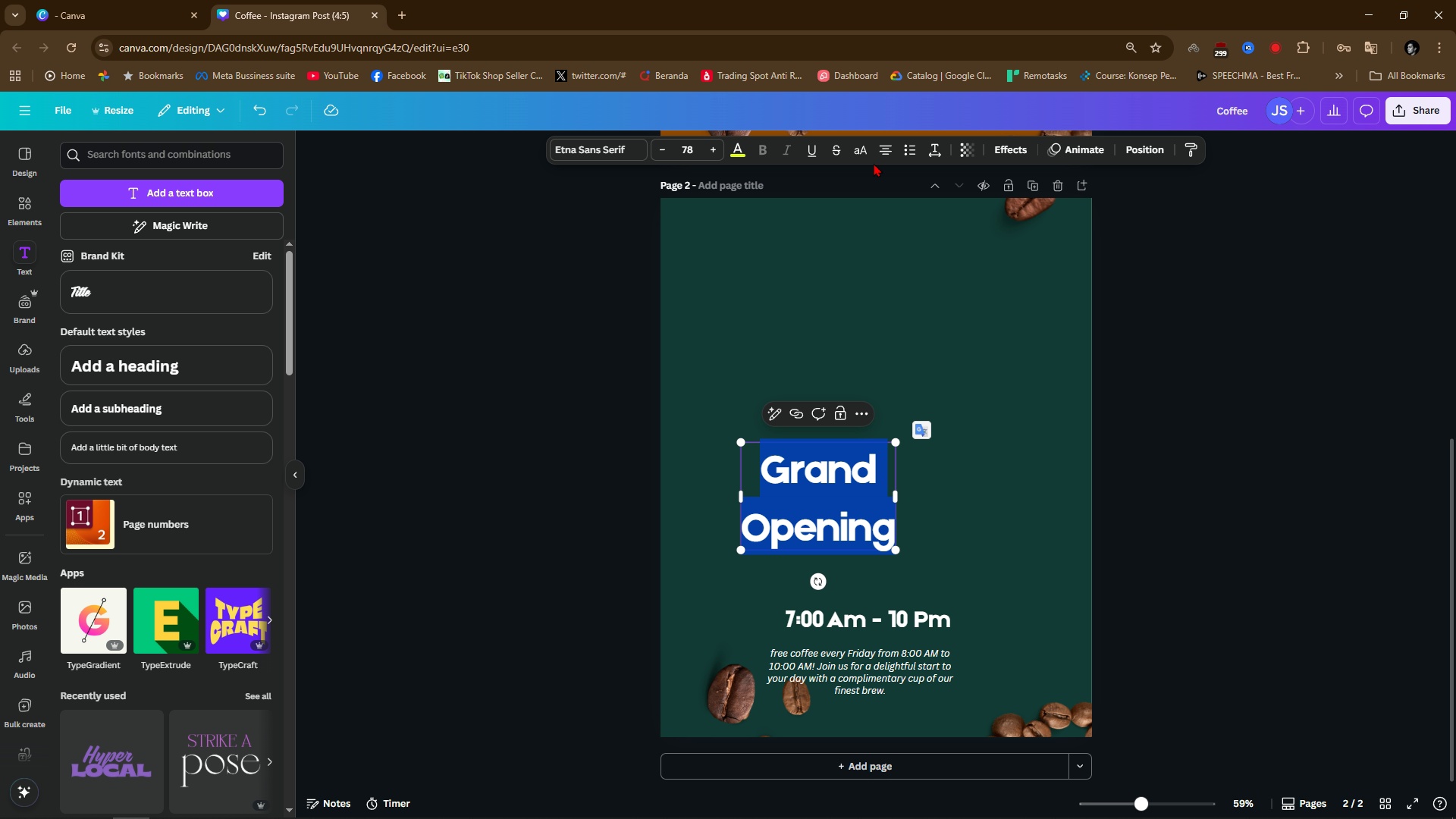 
left_click([885, 147])
 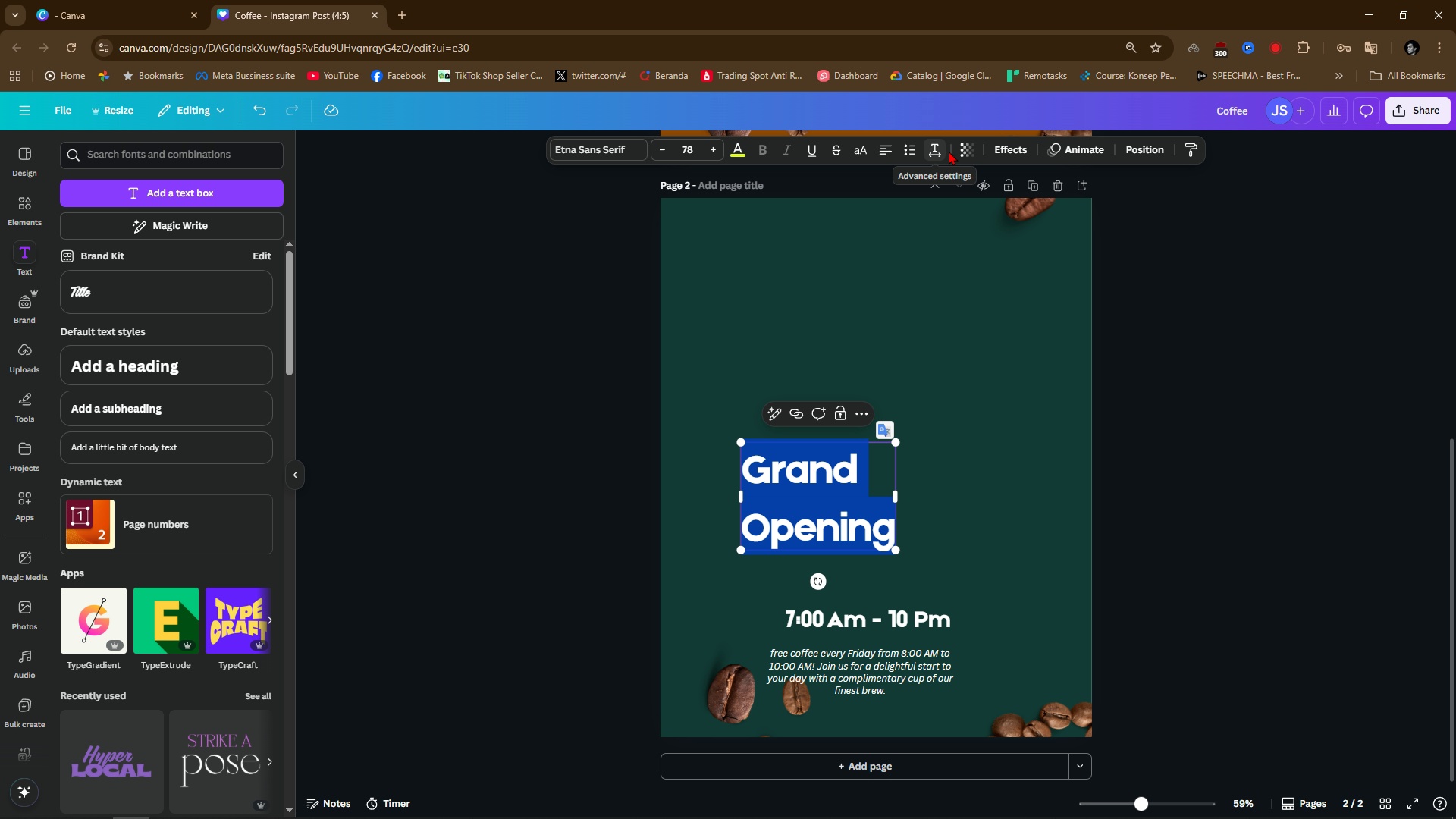 
double_click([937, 150])
 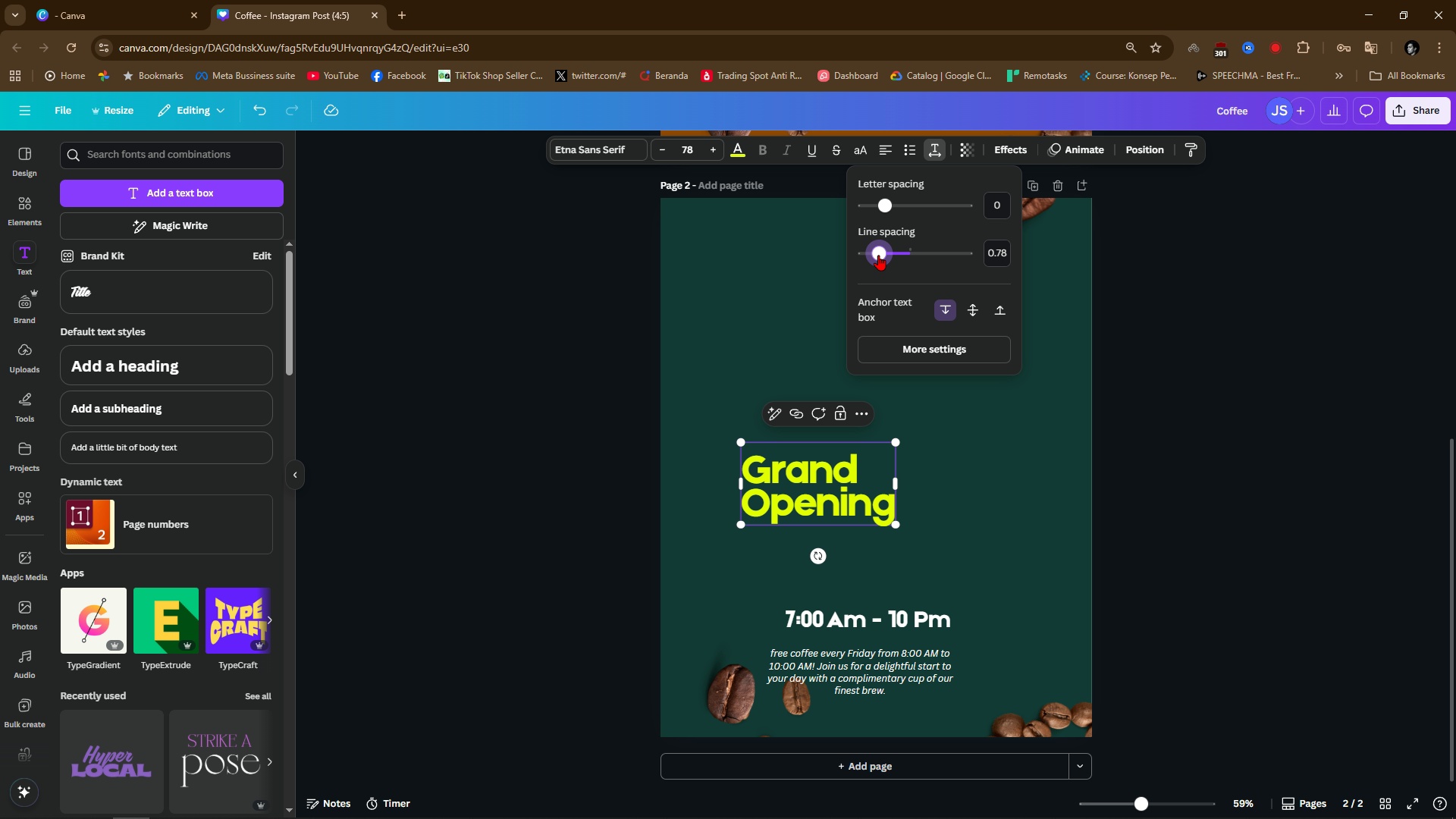 
wait(5.28)
 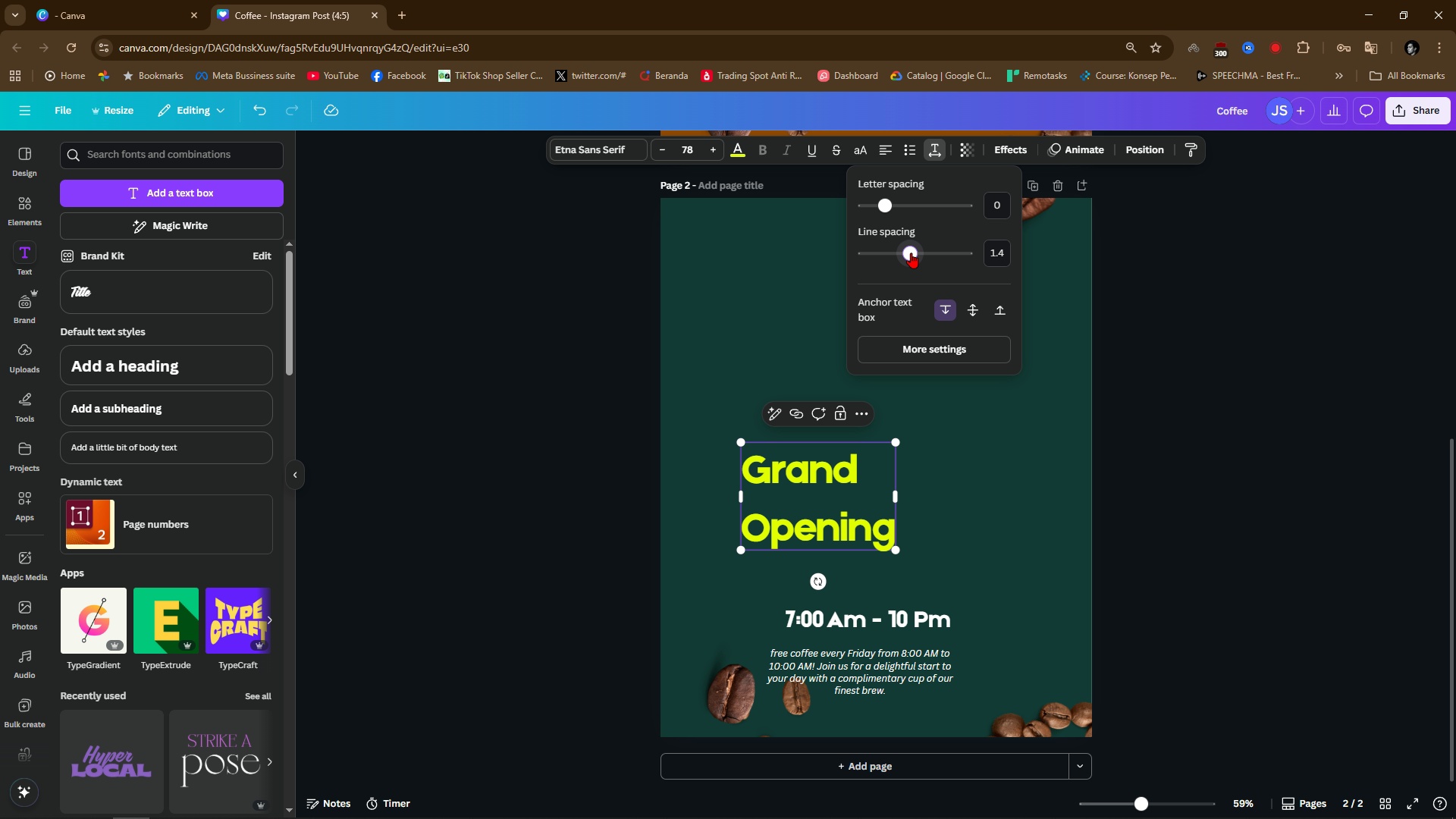 
left_click([1160, 558])
 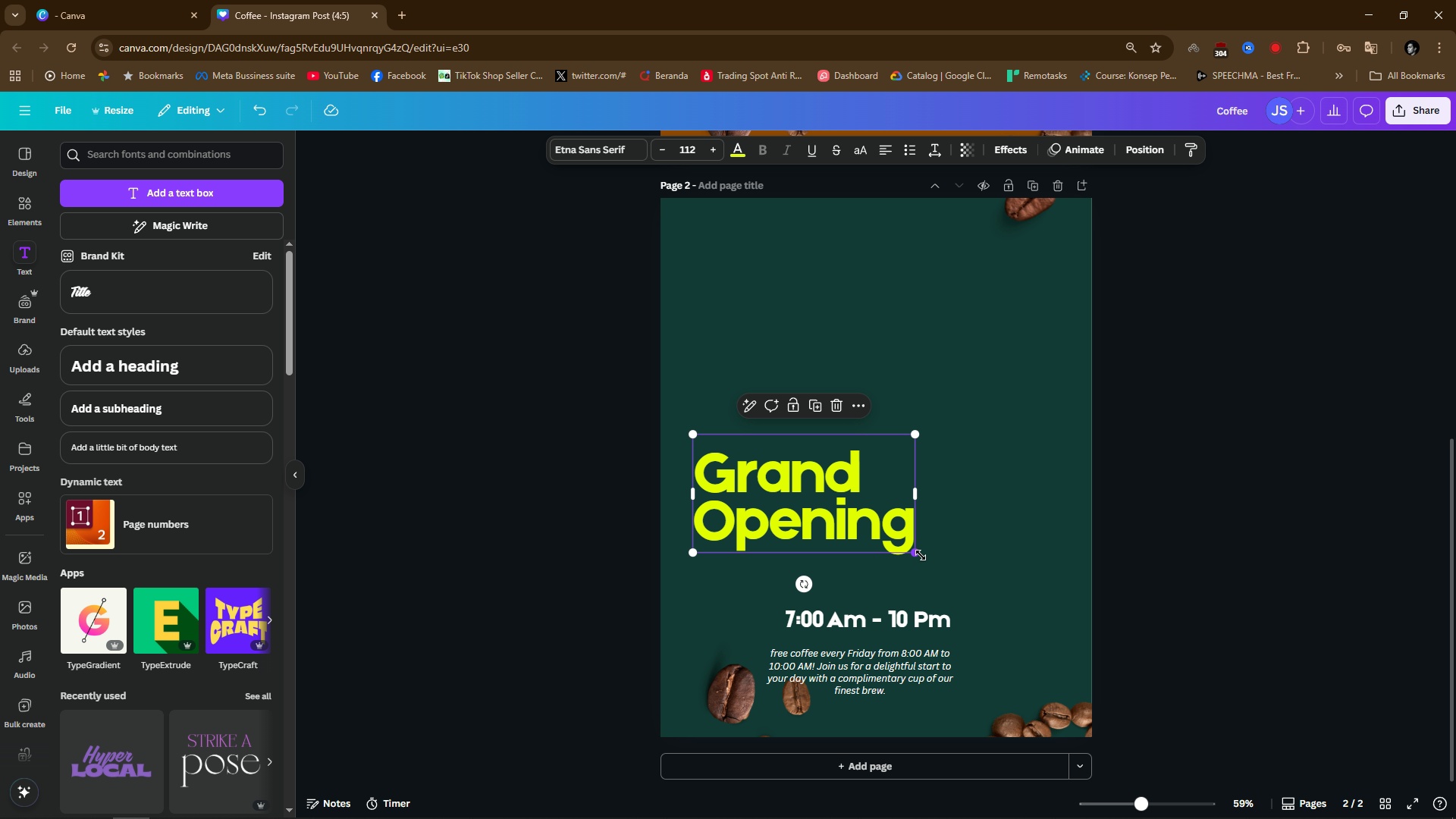 
wait(7.68)
 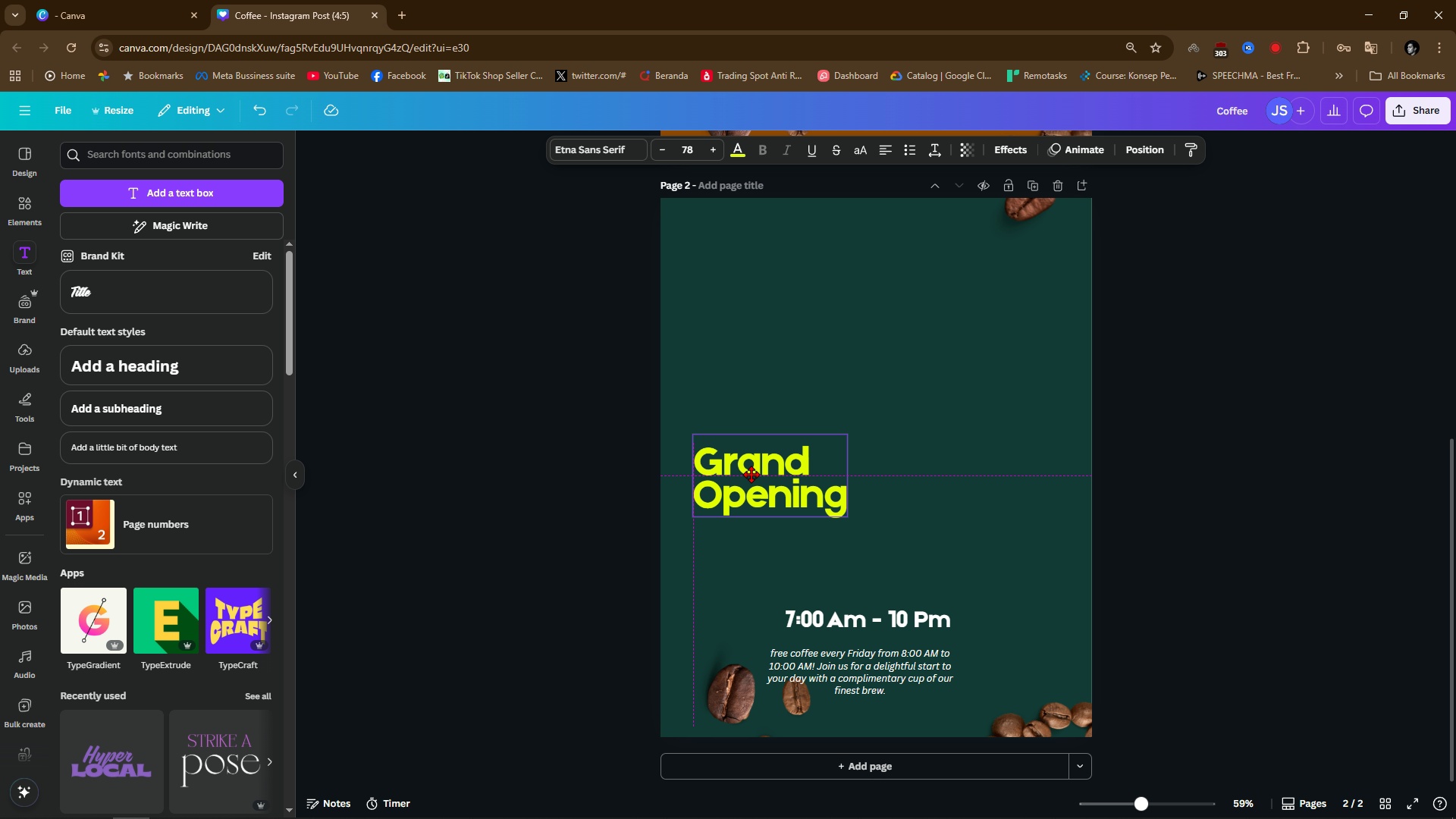 
left_click([906, 617])
 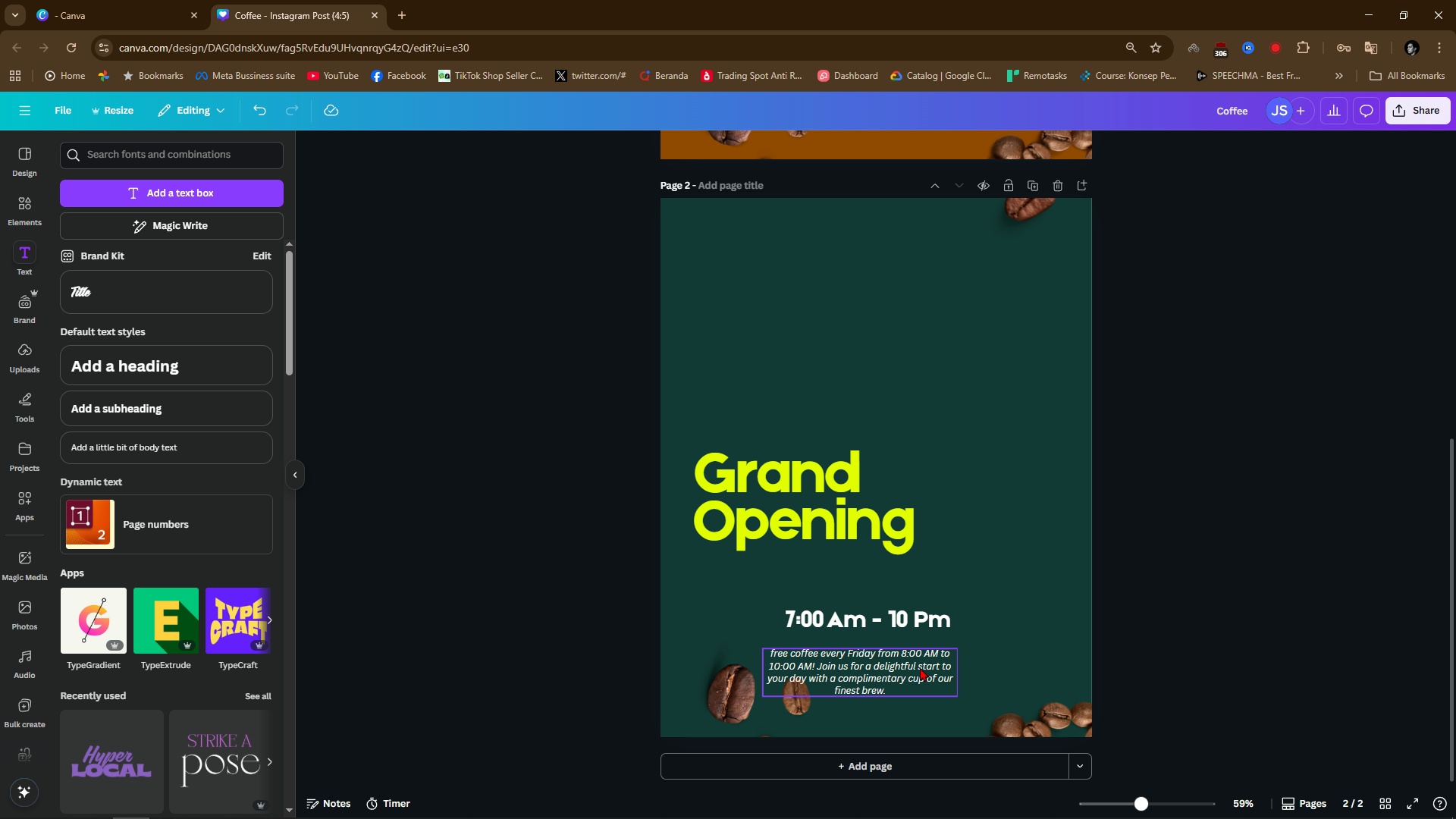 
left_click([920, 667])
 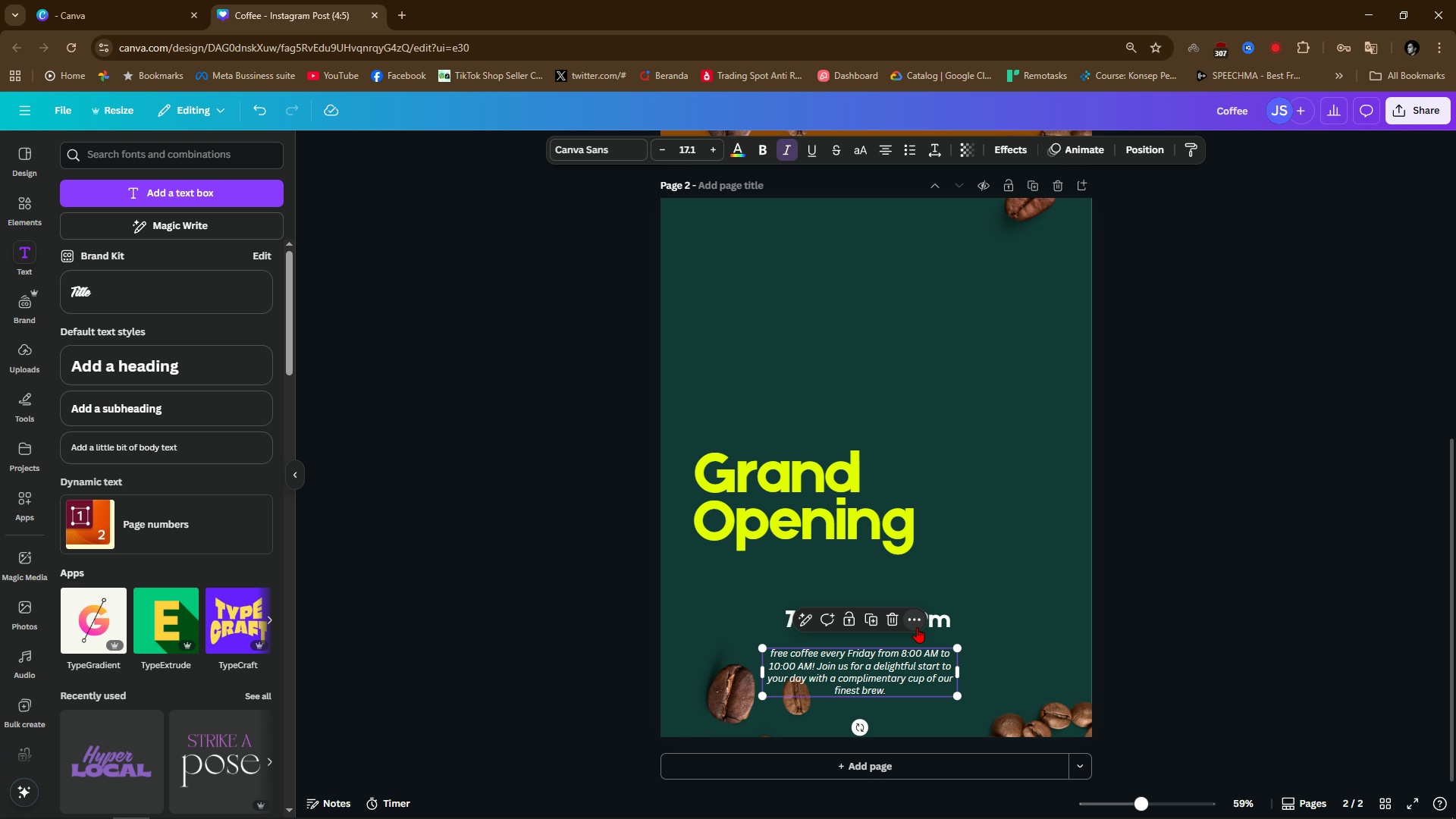 
left_click([944, 623])
 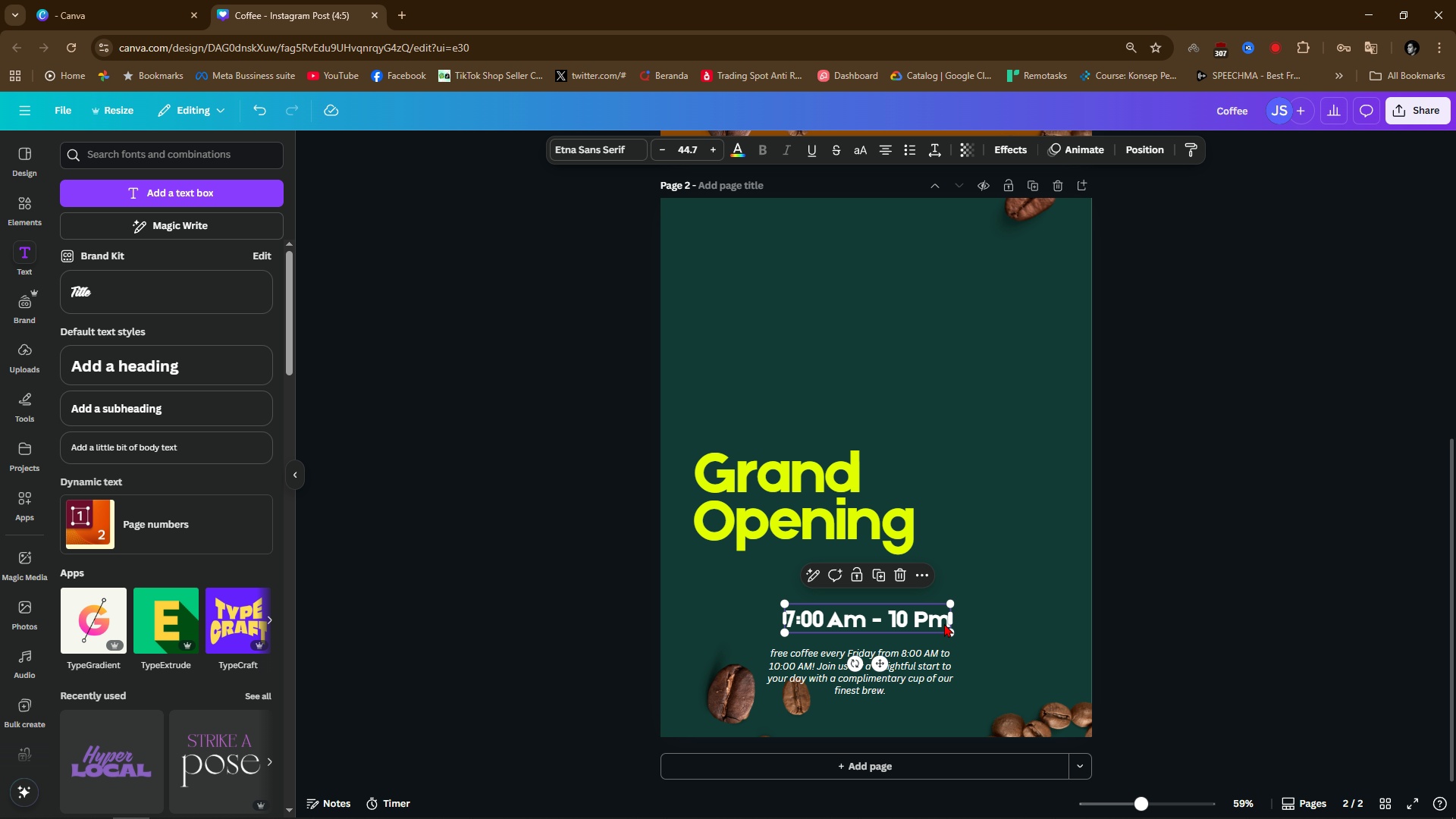 
key(Backspace)
 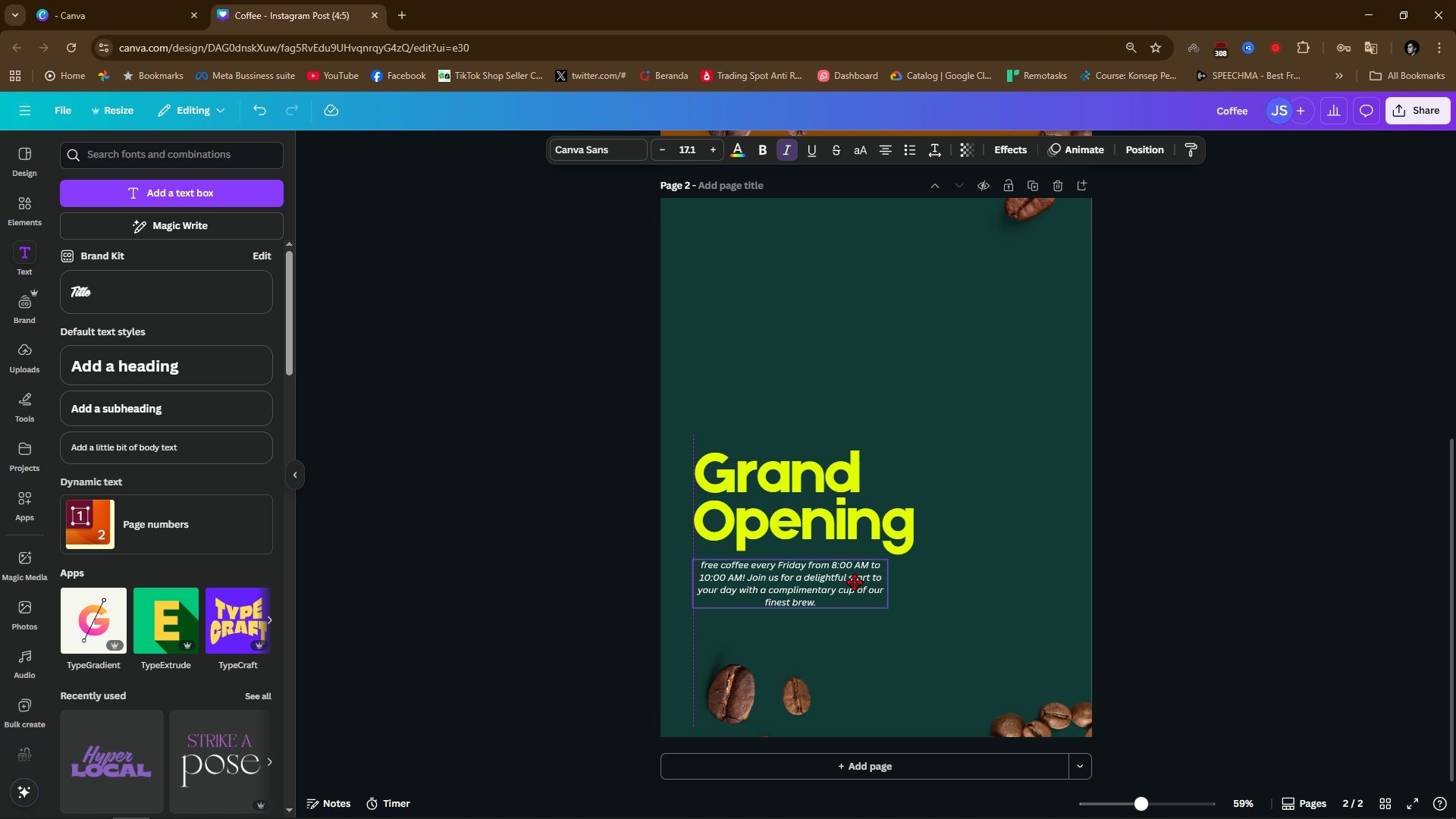 
left_click([854, 582])
 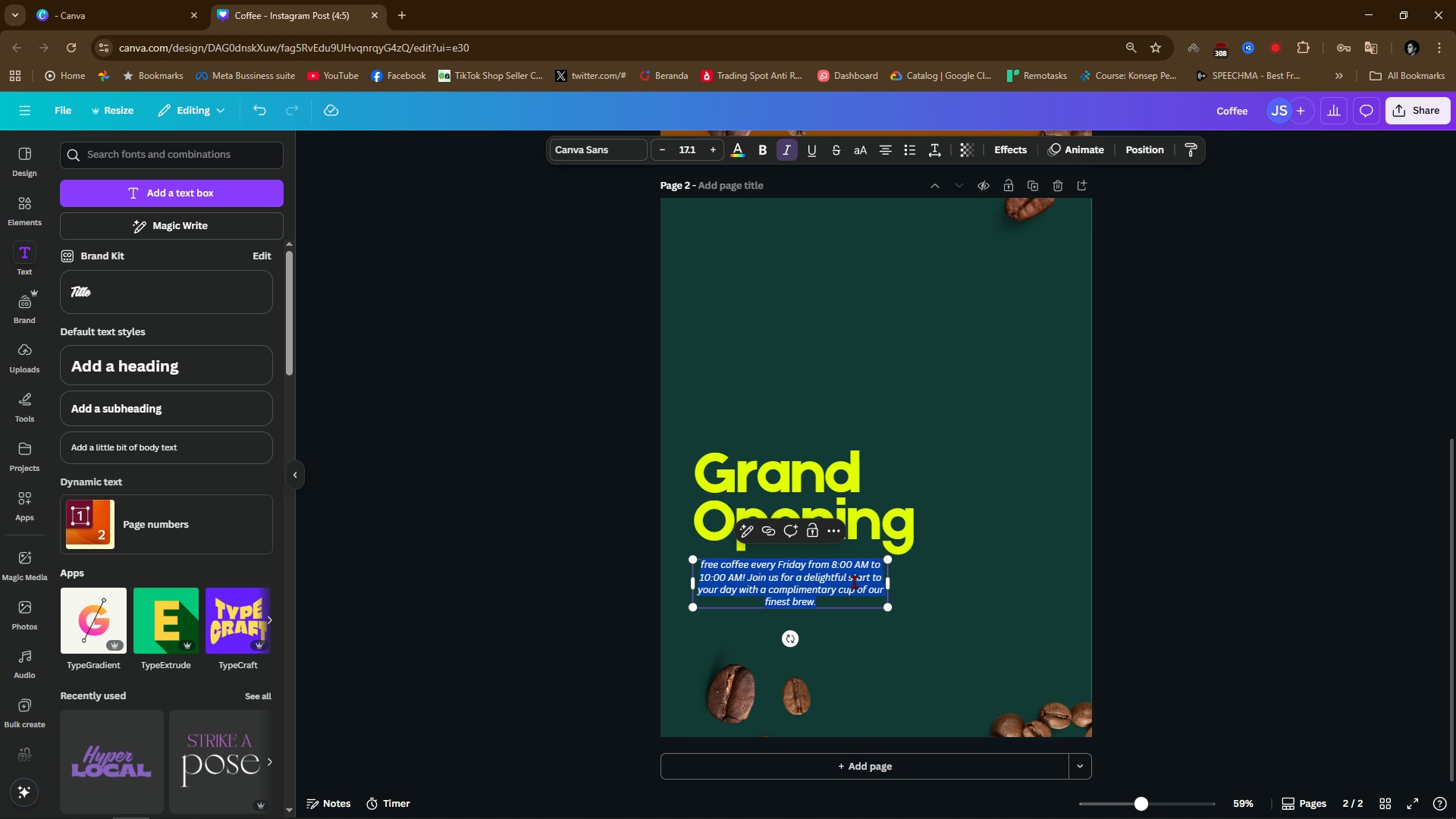 
double_click([854, 582])
 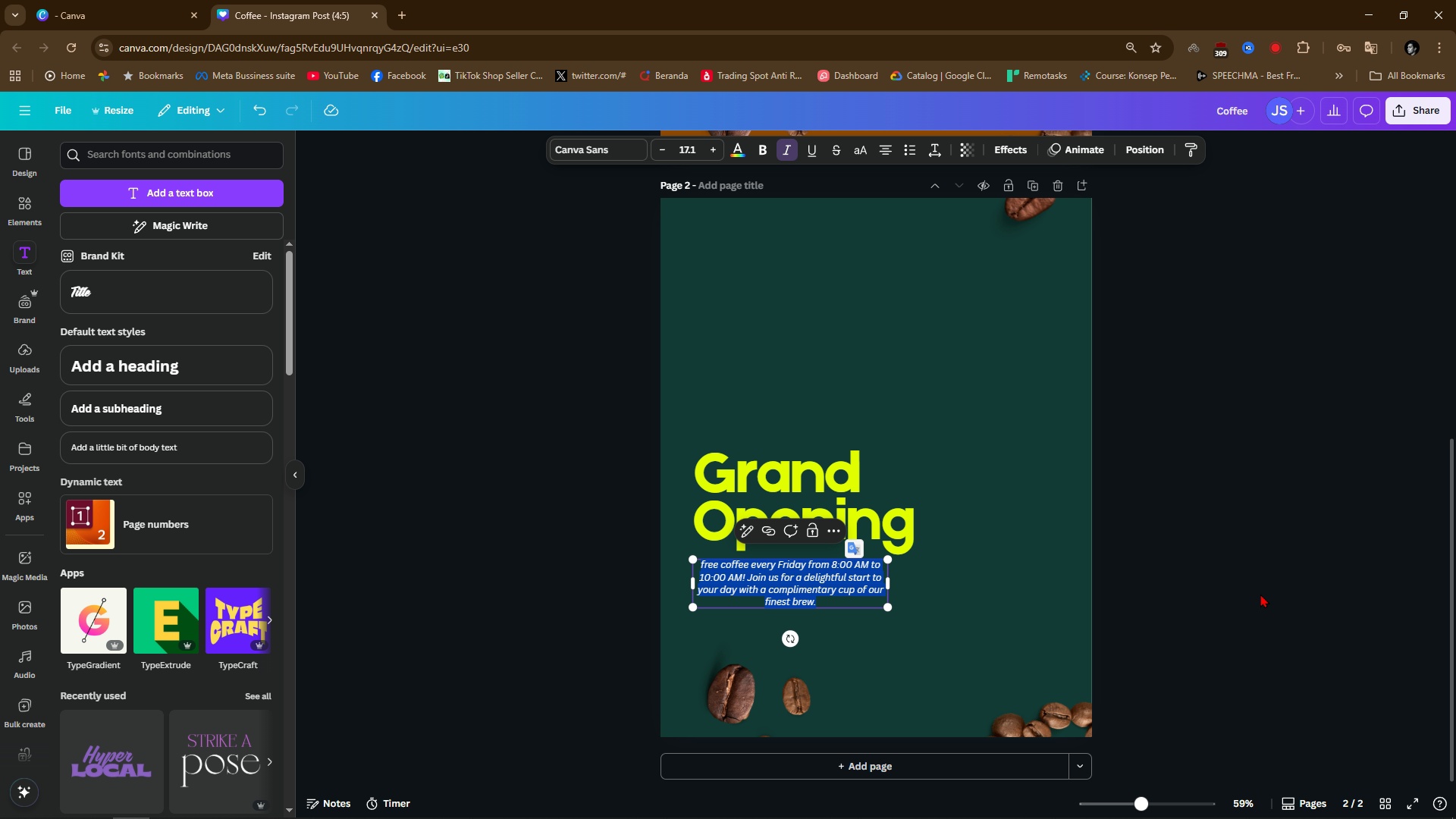 
type(special f)
key(Backspace)
type(proice)
key(Backspace)
key(Backspace)
key(Backspace)
key(Backspace)
type(ice of)
key(Backspace)
key(Backspace)
type(for our p)
key(Backspace)
type(Premium coffee bean)
 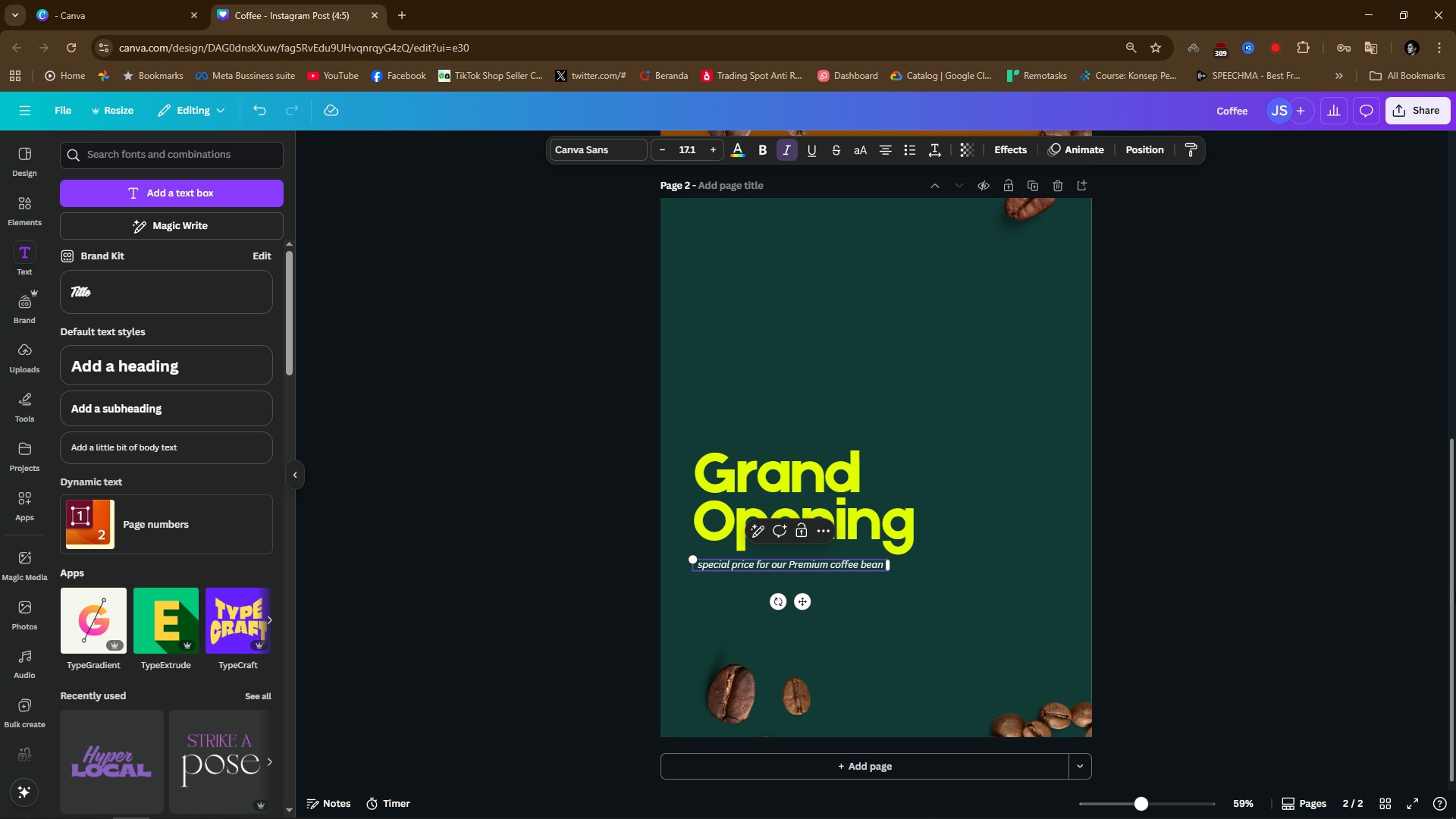 
double_click([1257, 620])
 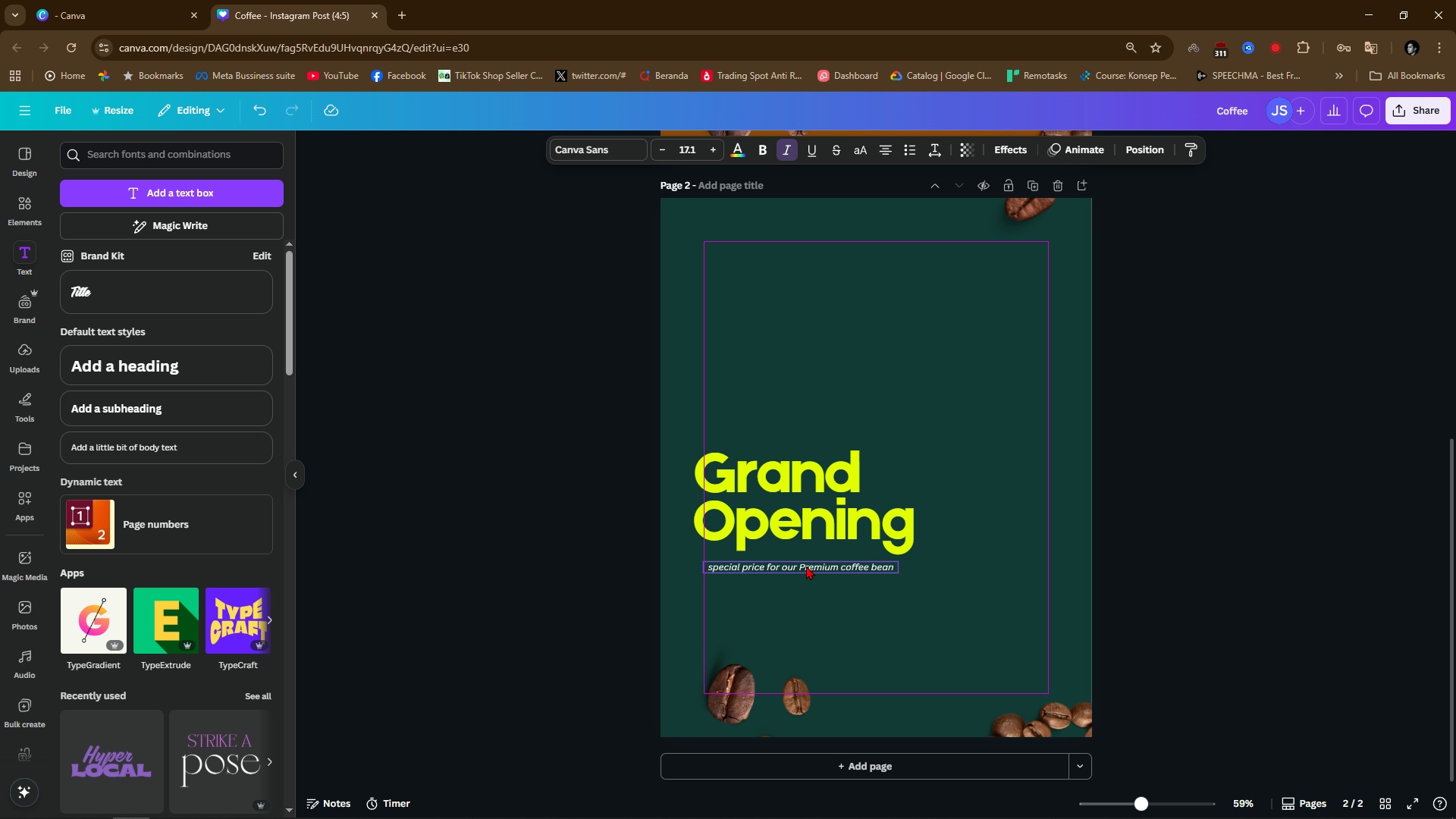 
left_click([1147, 454])
 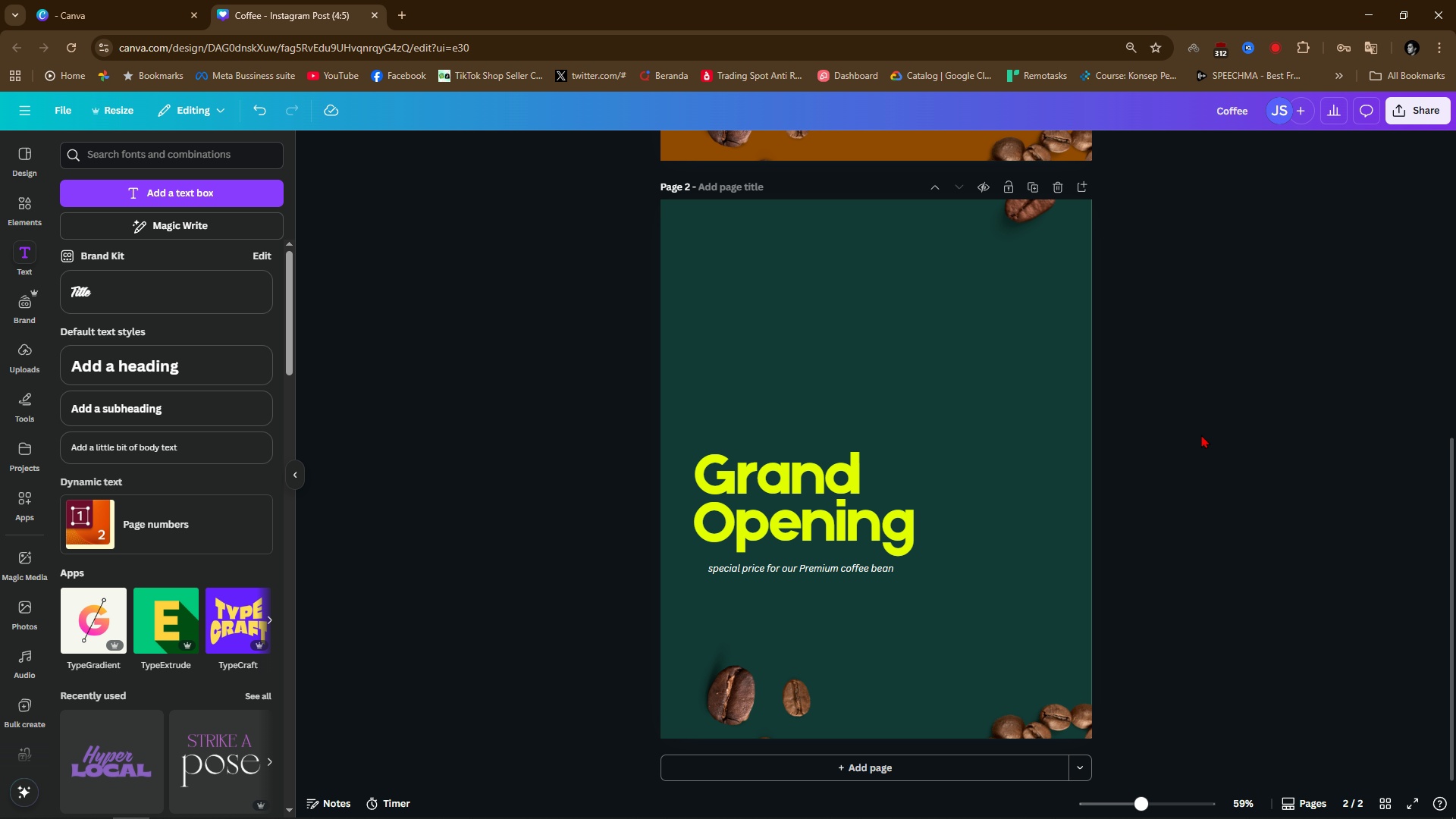 
scroll: coordinate [1201, 435], scroll_direction: up, amount: 1.0
 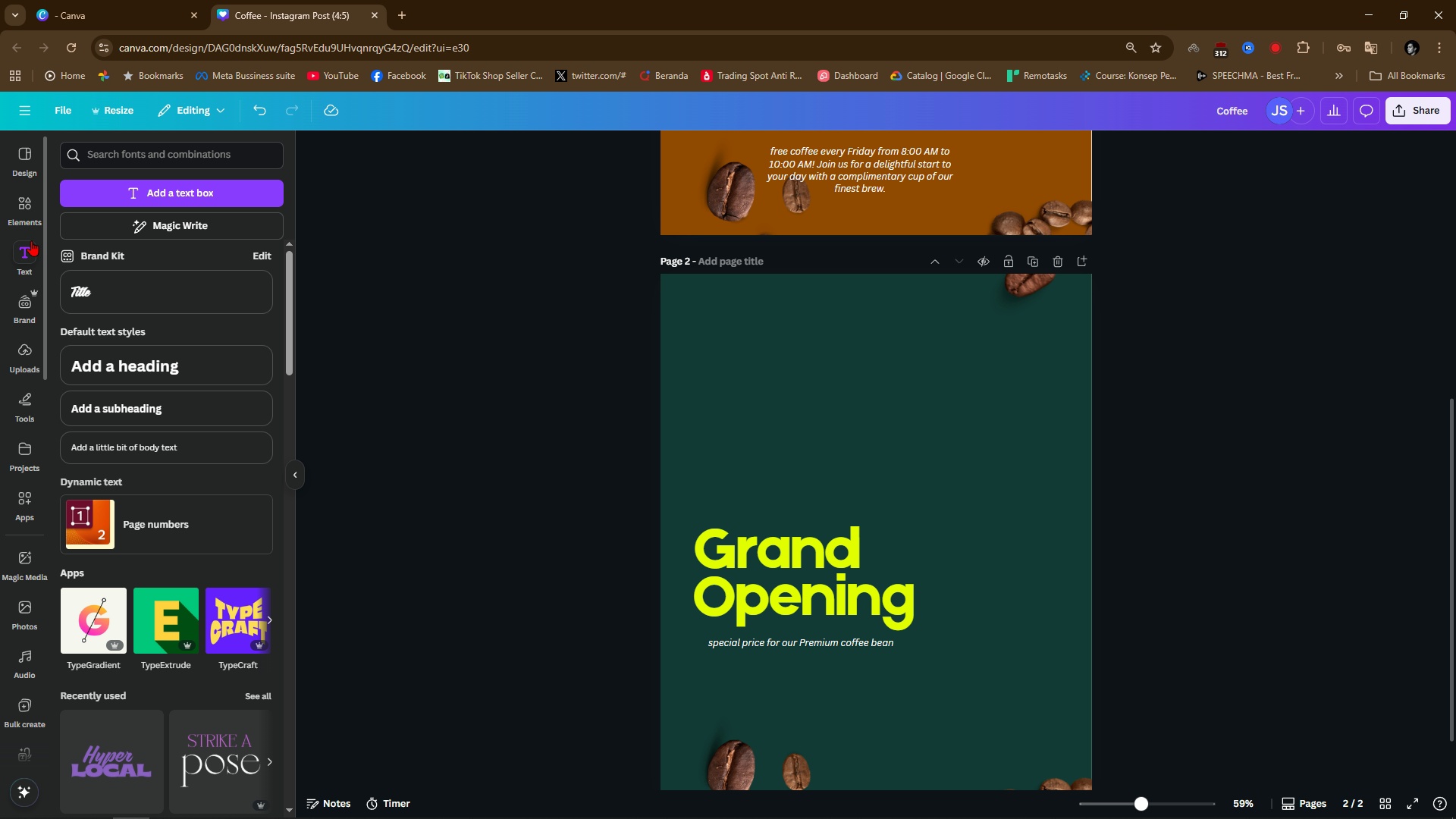 
left_click([39, 212])
 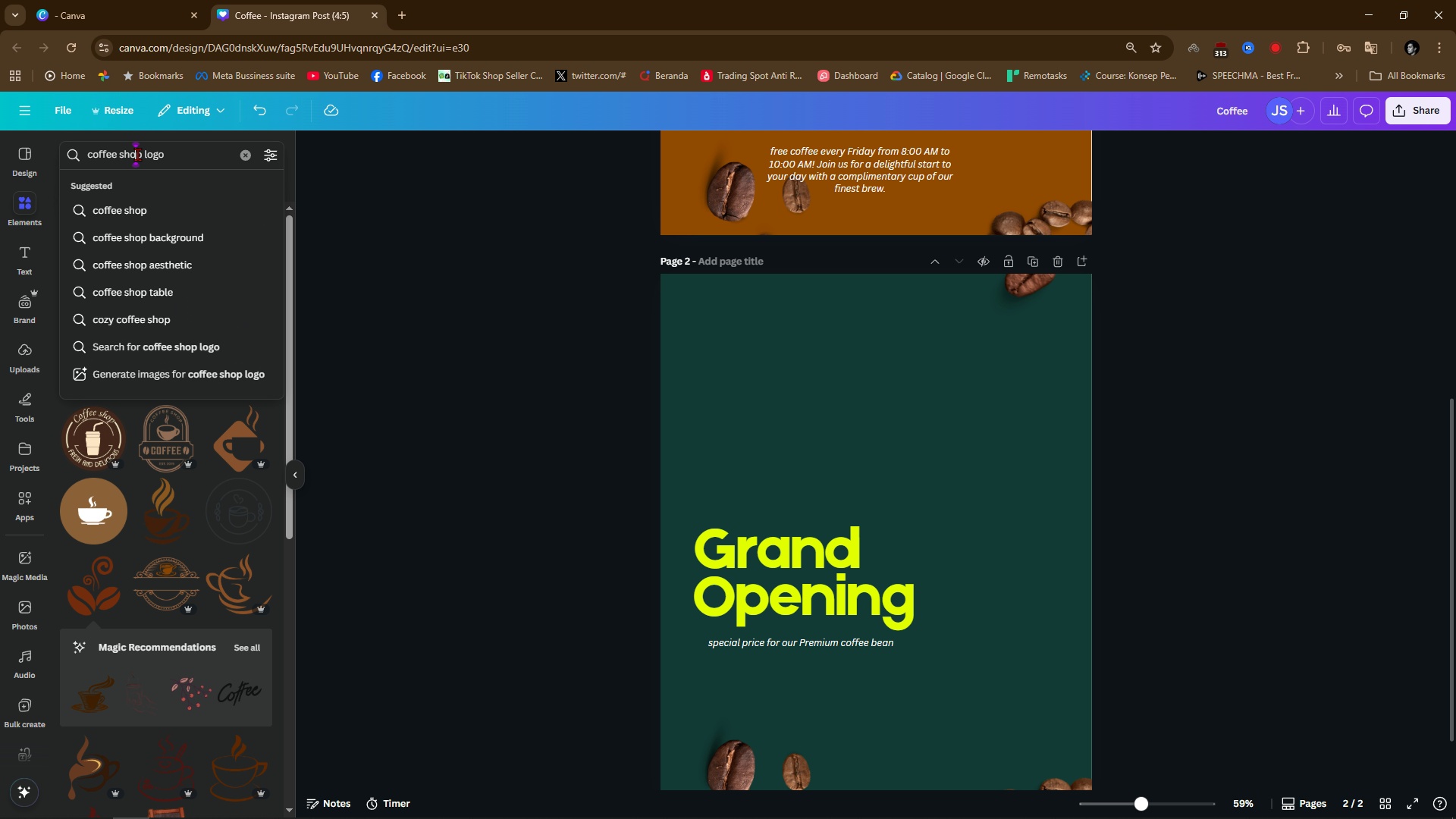 
double_click([137, 154])
 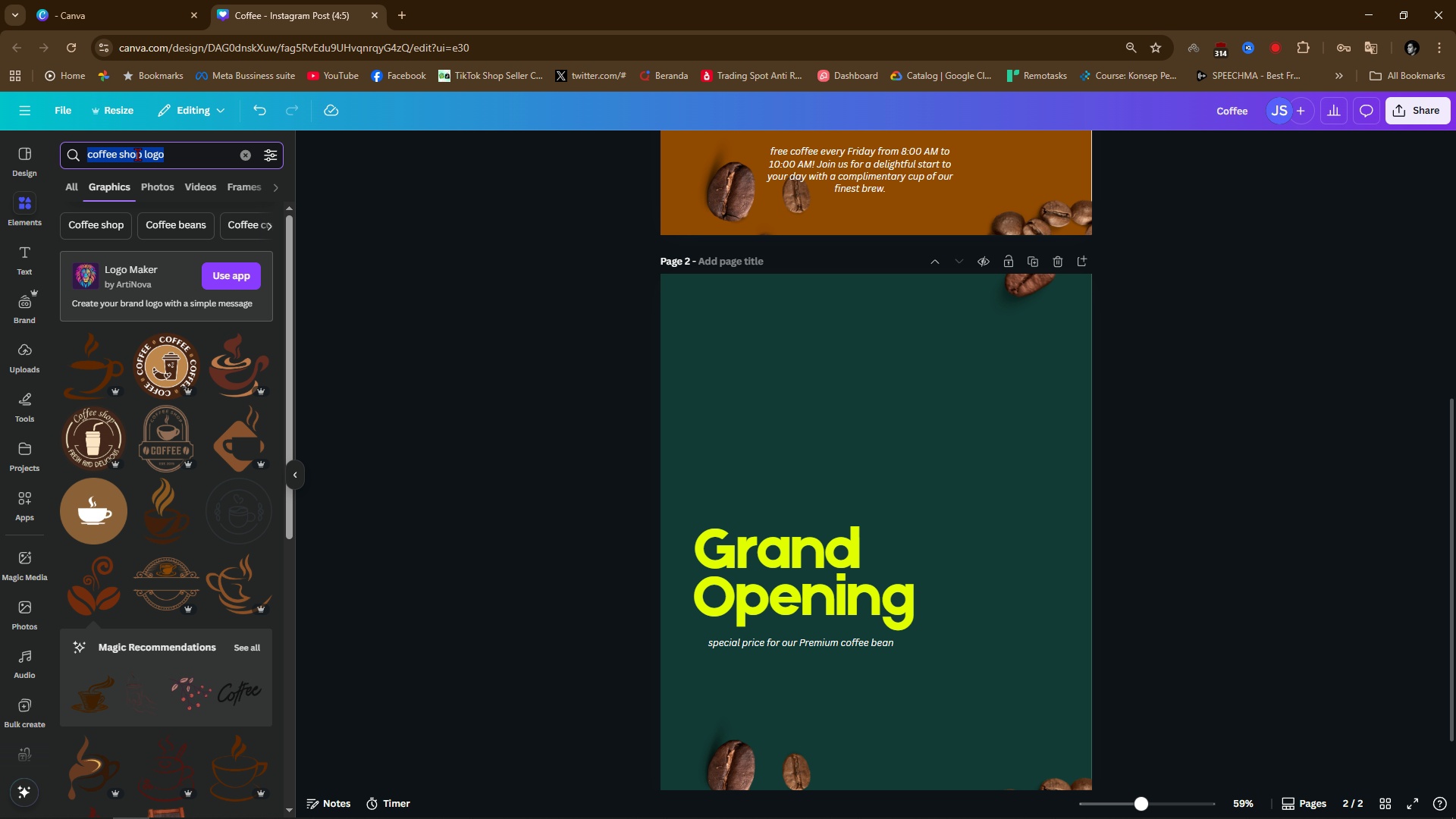 
key(Control+ControlLeft)
 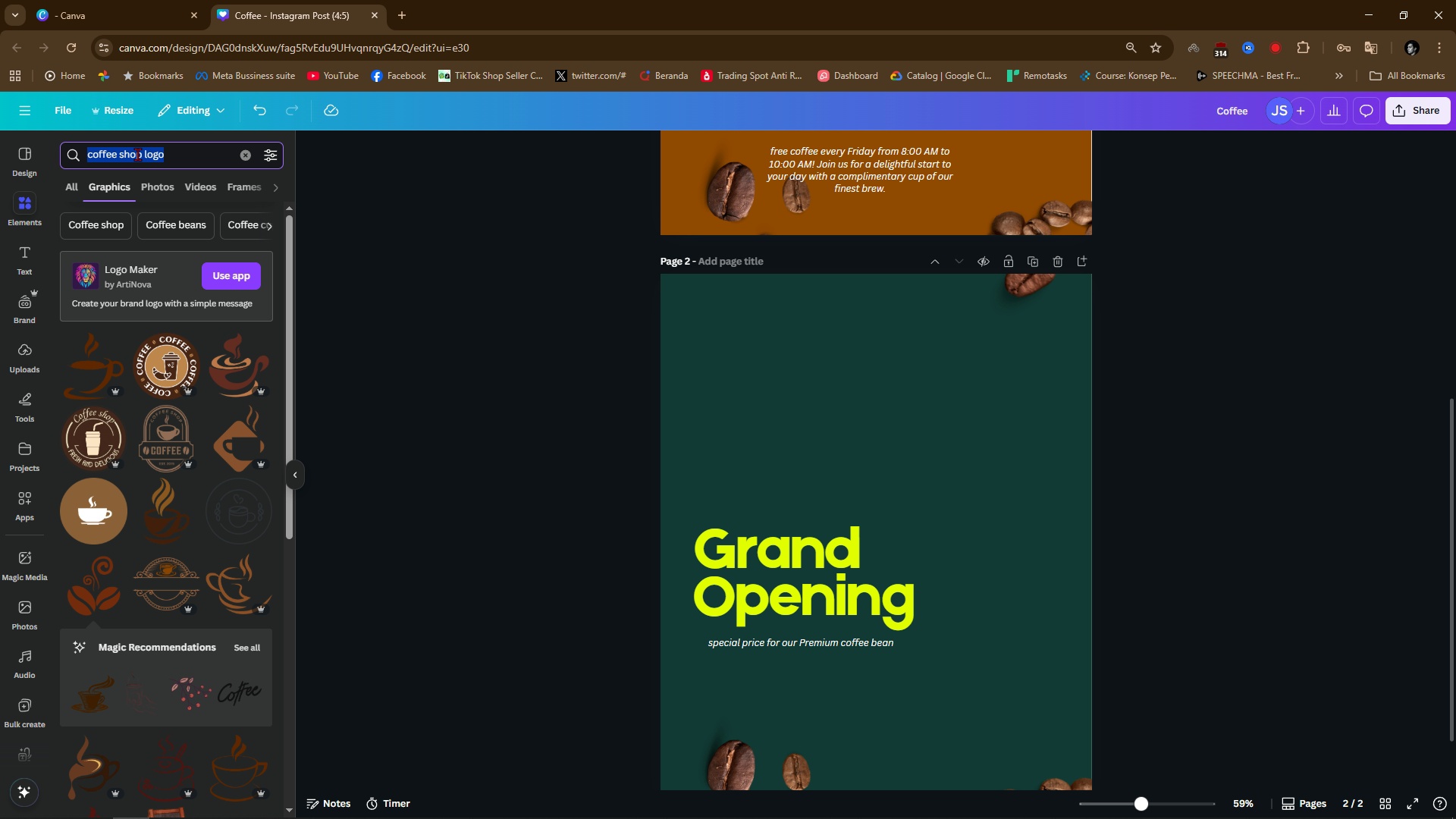 
key(Control+A)
 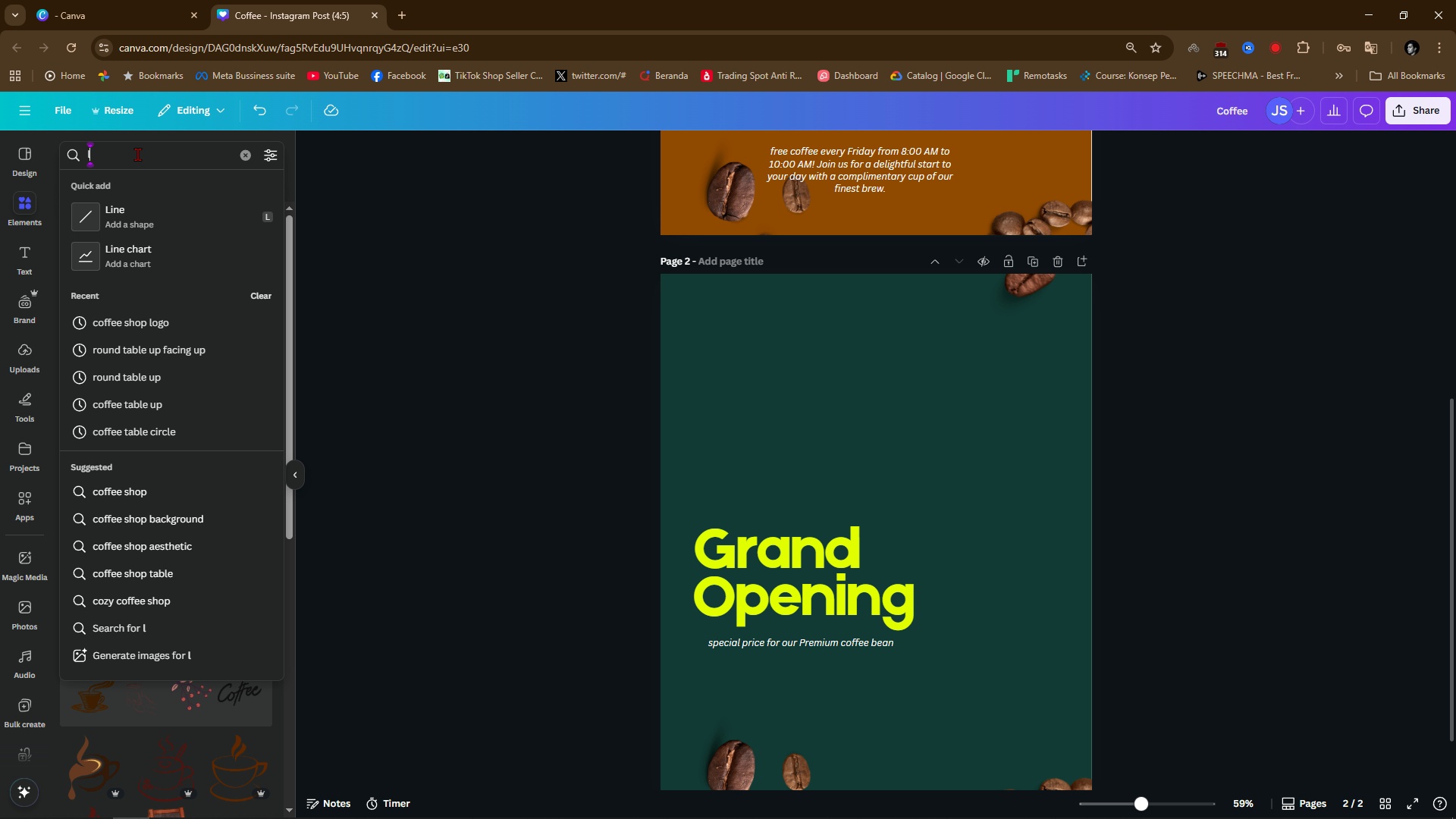 
type(latte)
 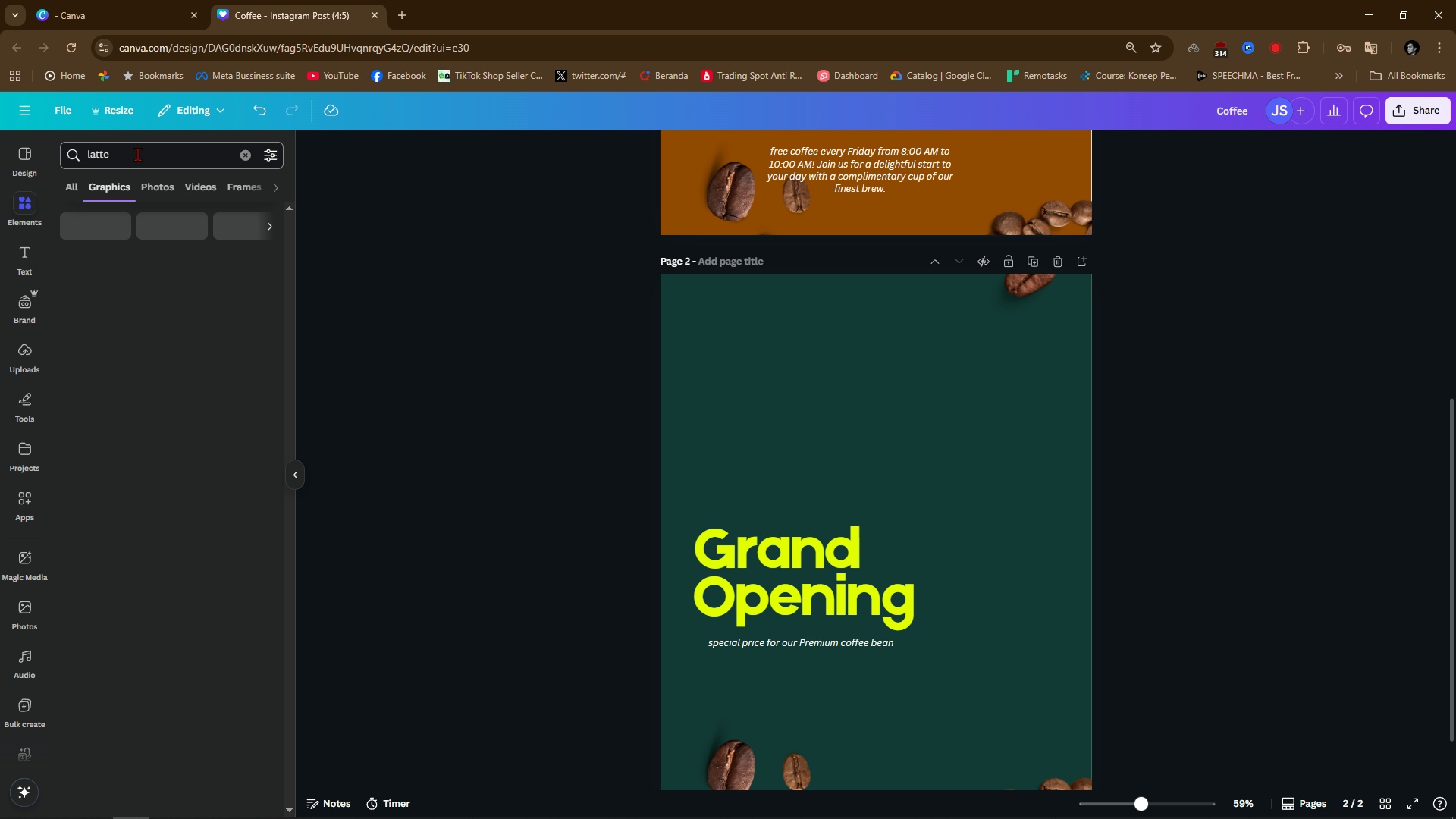 
key(Enter)
 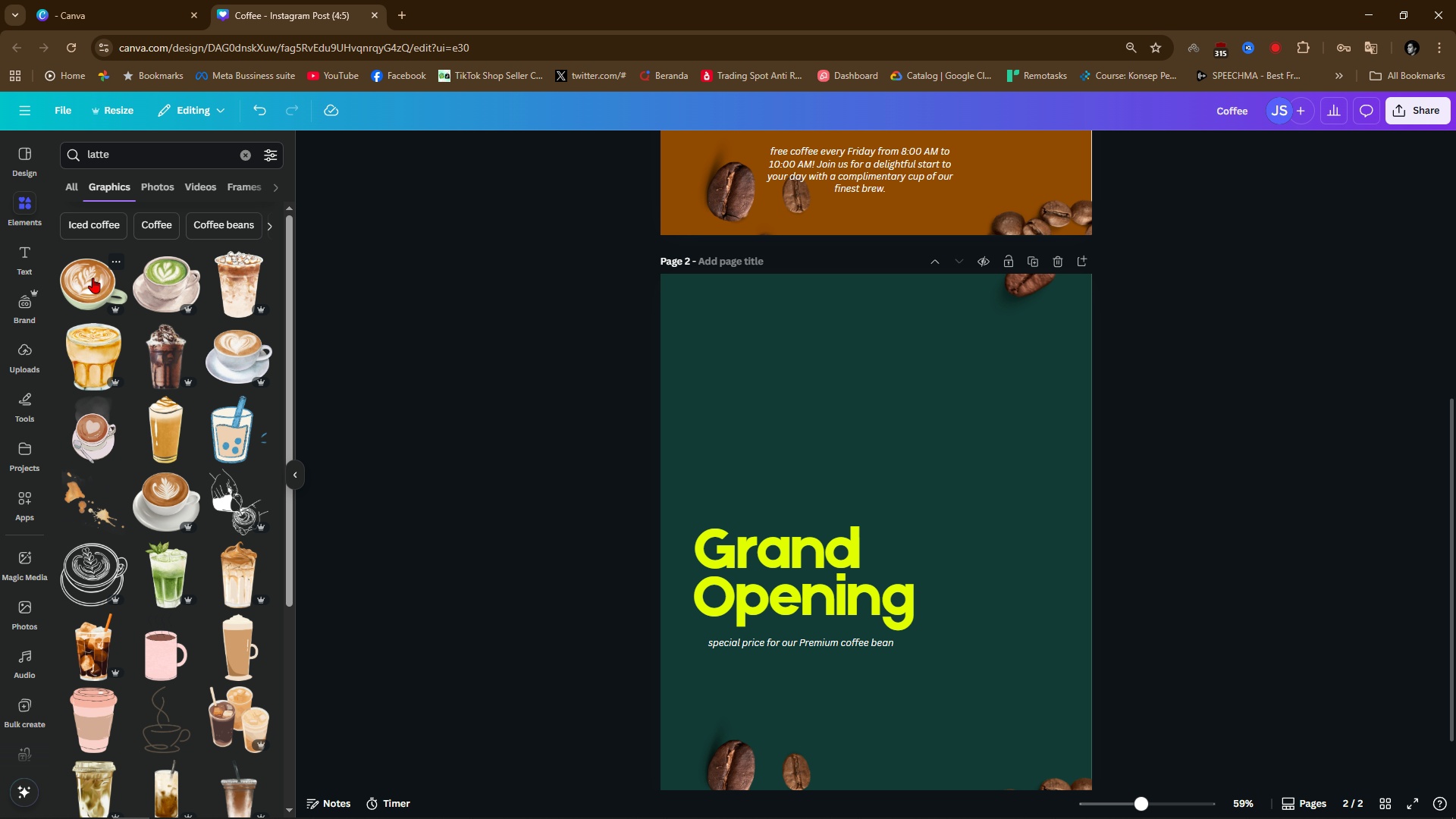 
wait(8.08)
 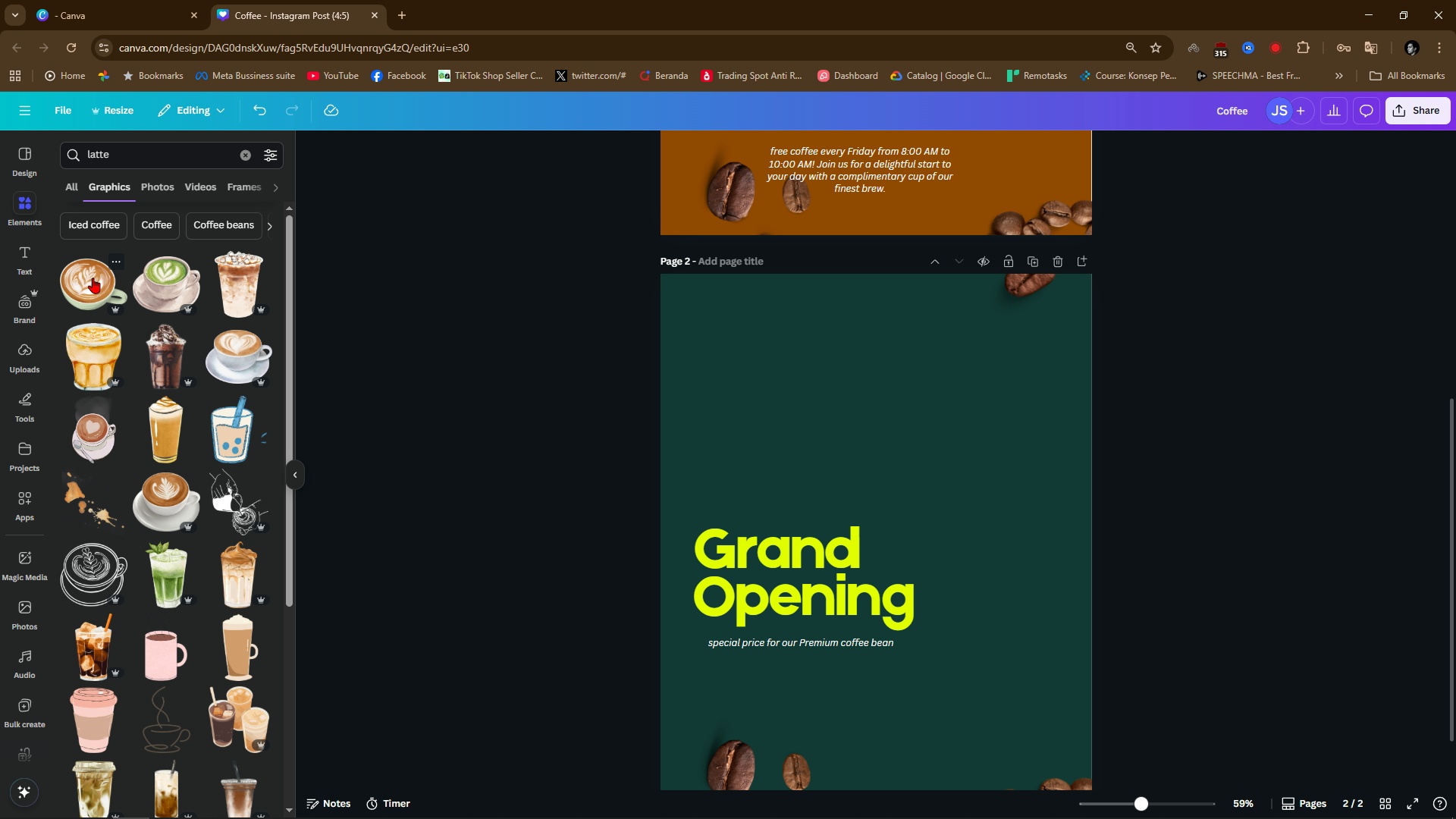 
left_click([93, 278])
 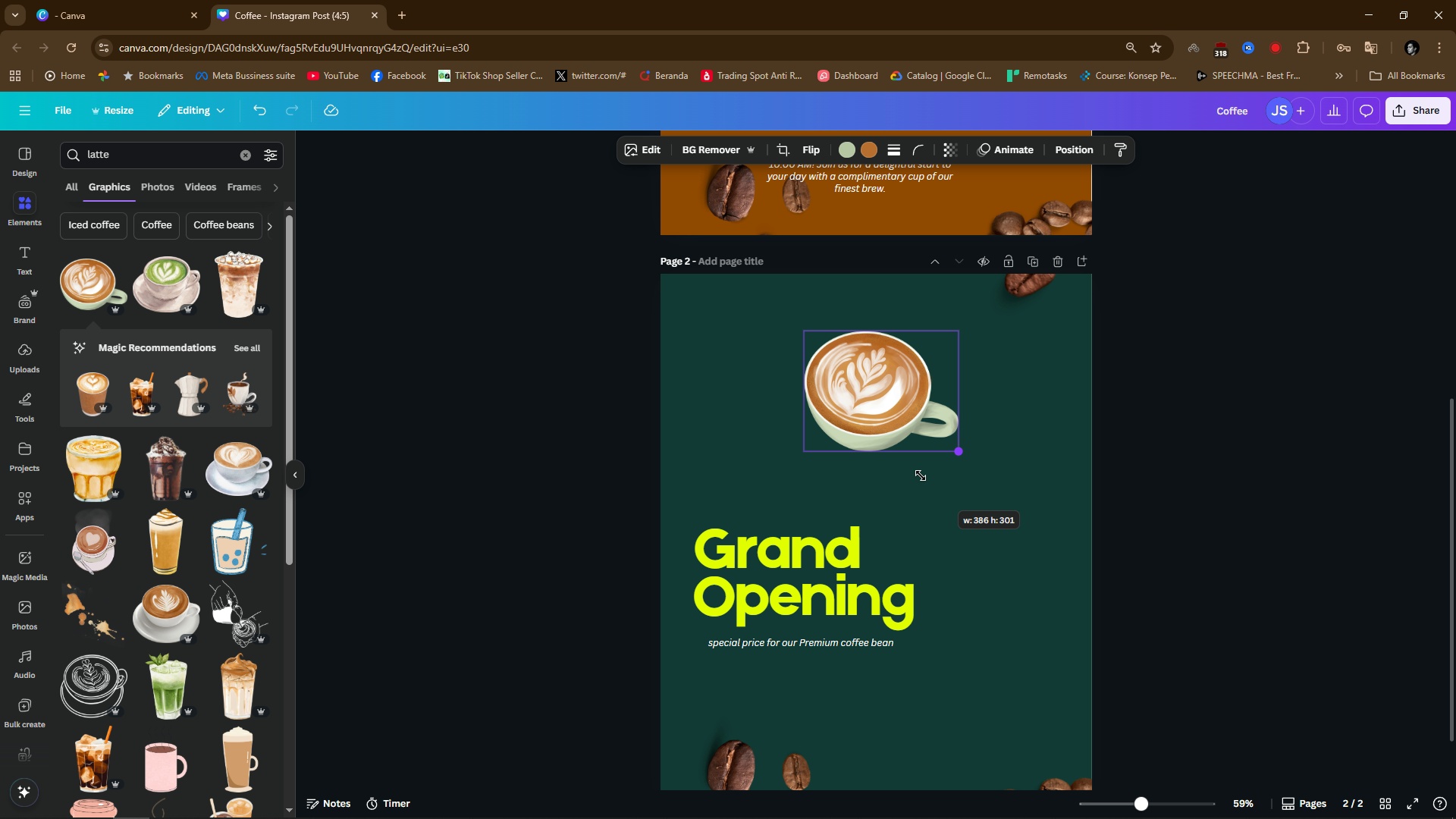 
wait(9.35)
 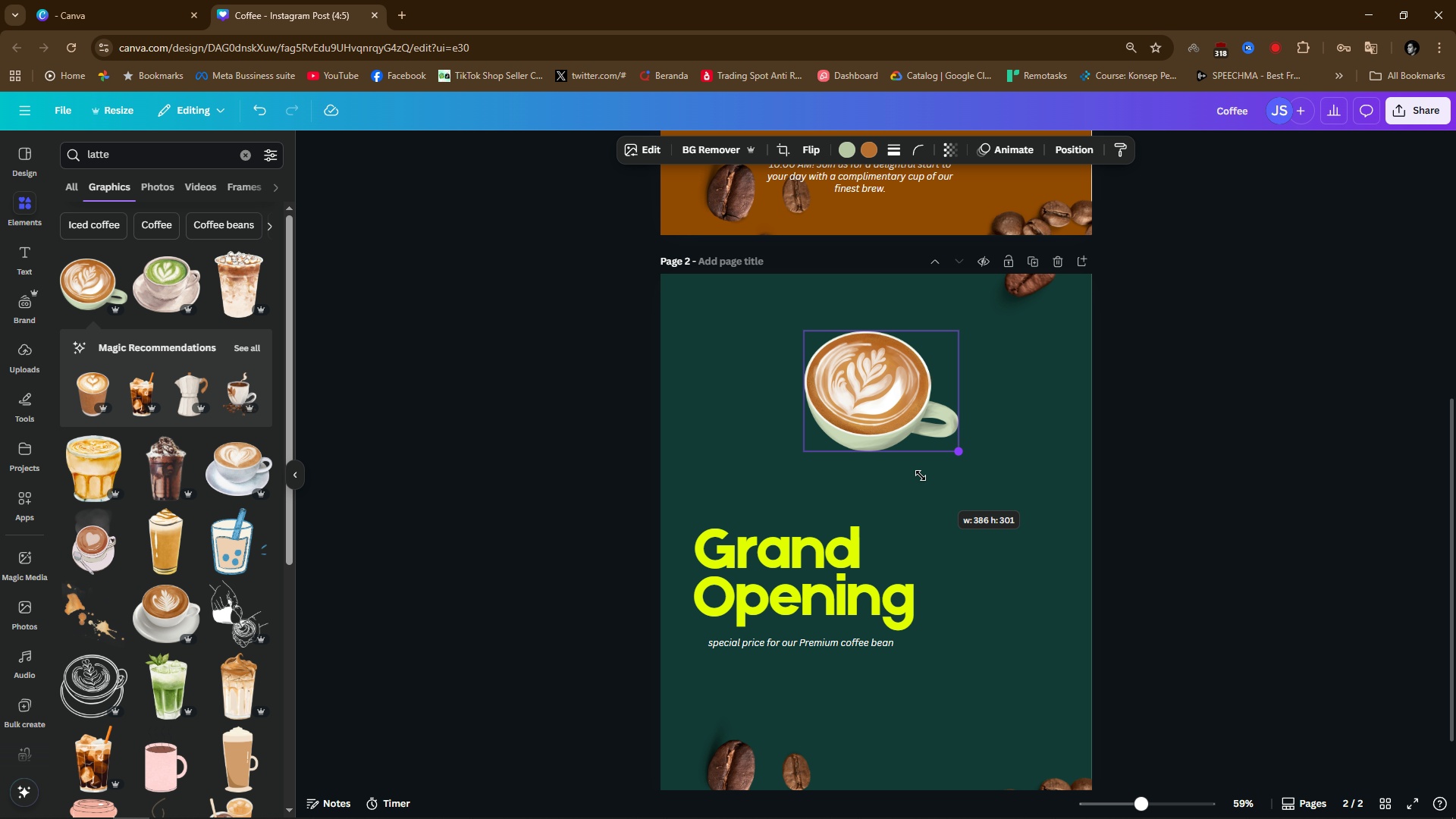 
left_click([1025, 288])
 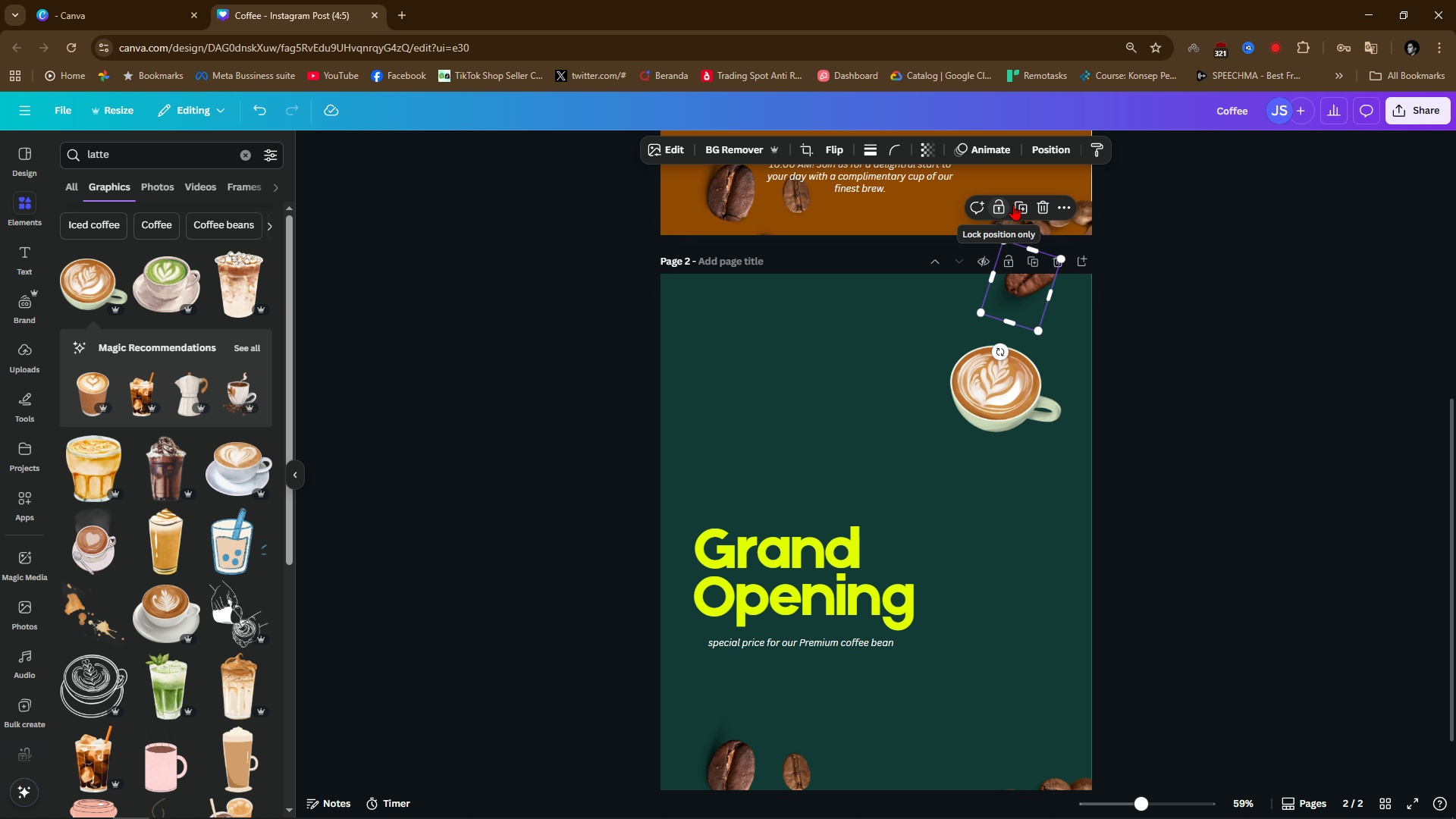 
left_click([1021, 206])
 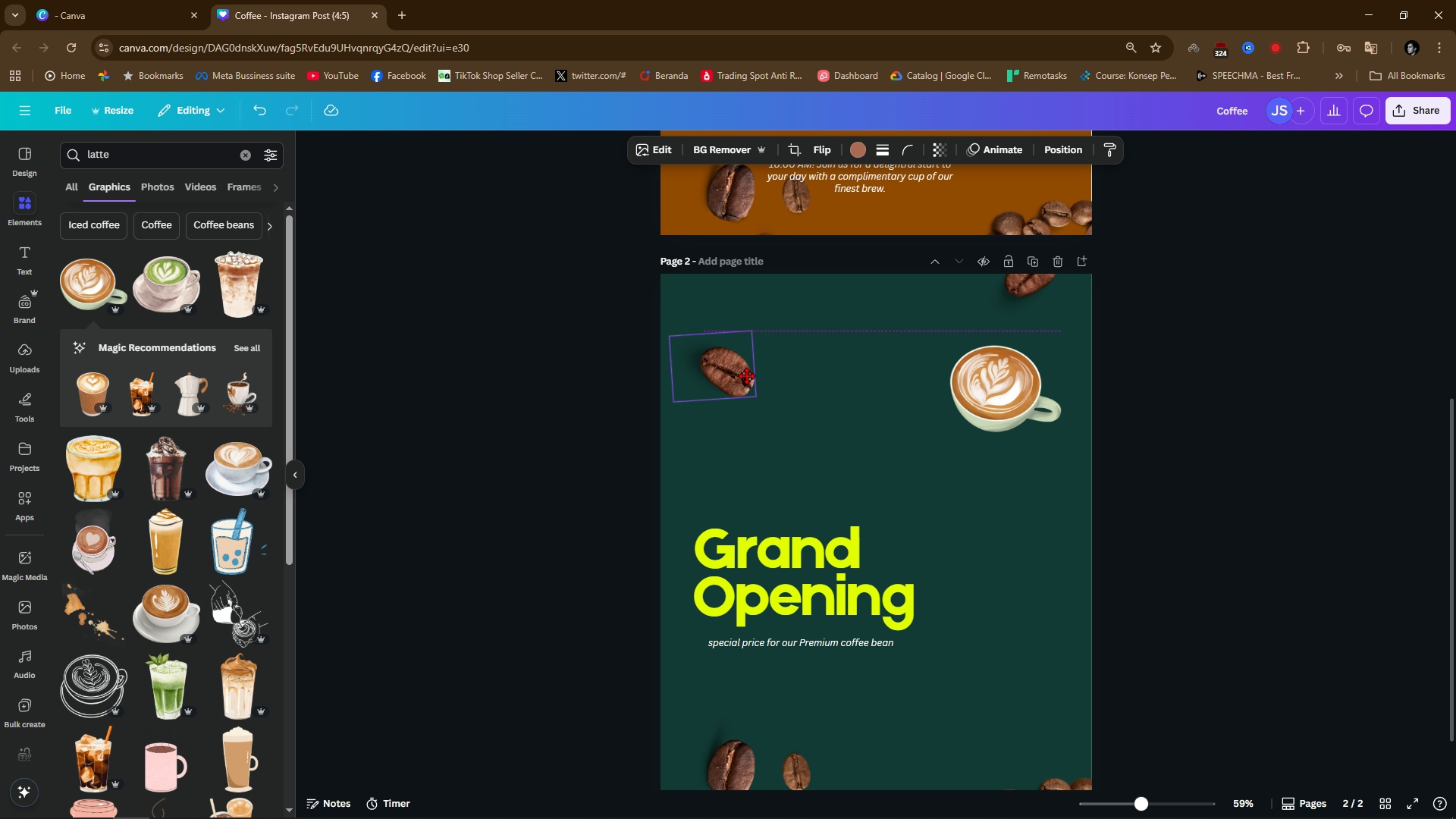 
wait(6.9)
 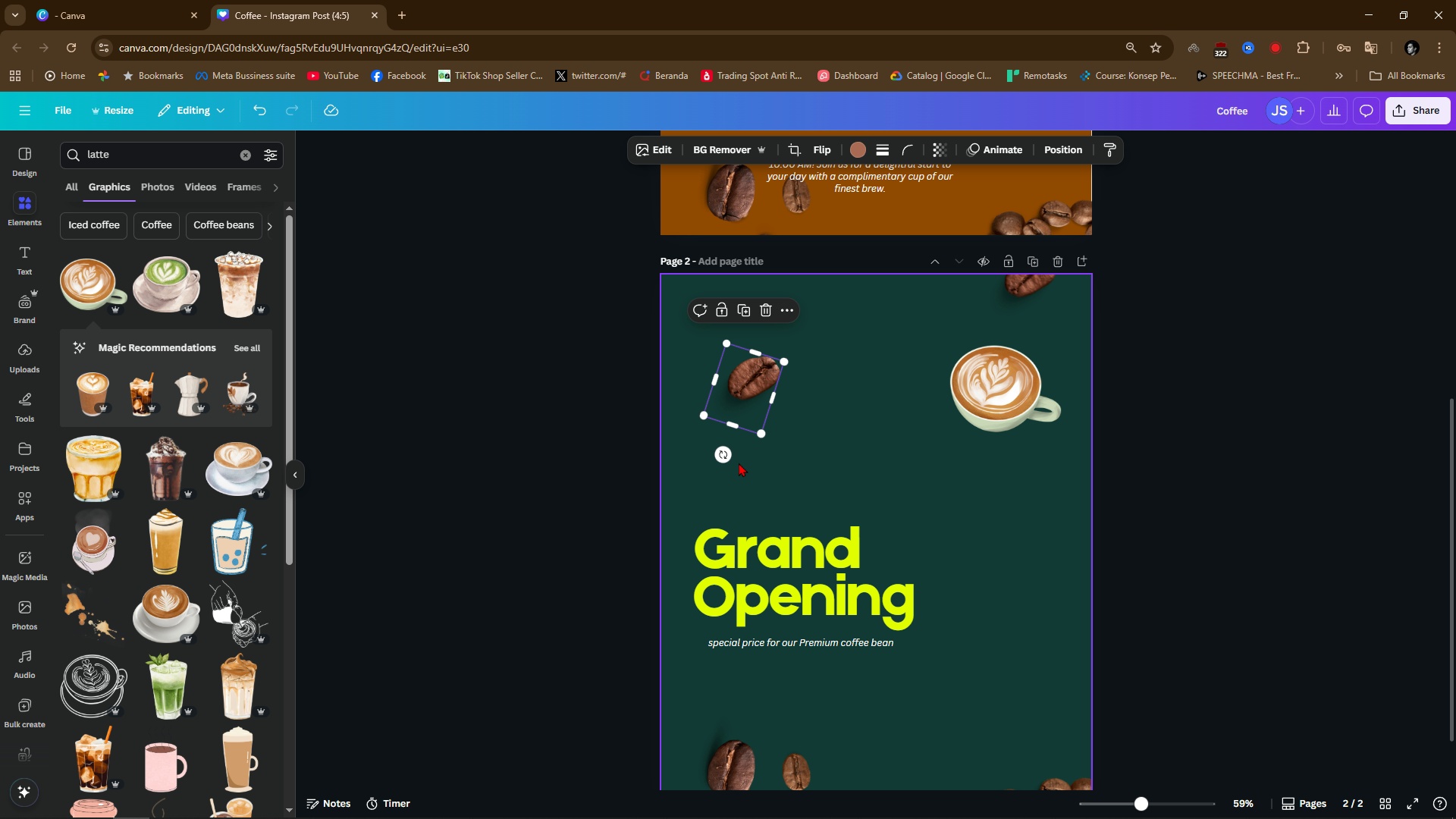 
left_click([1183, 453])
 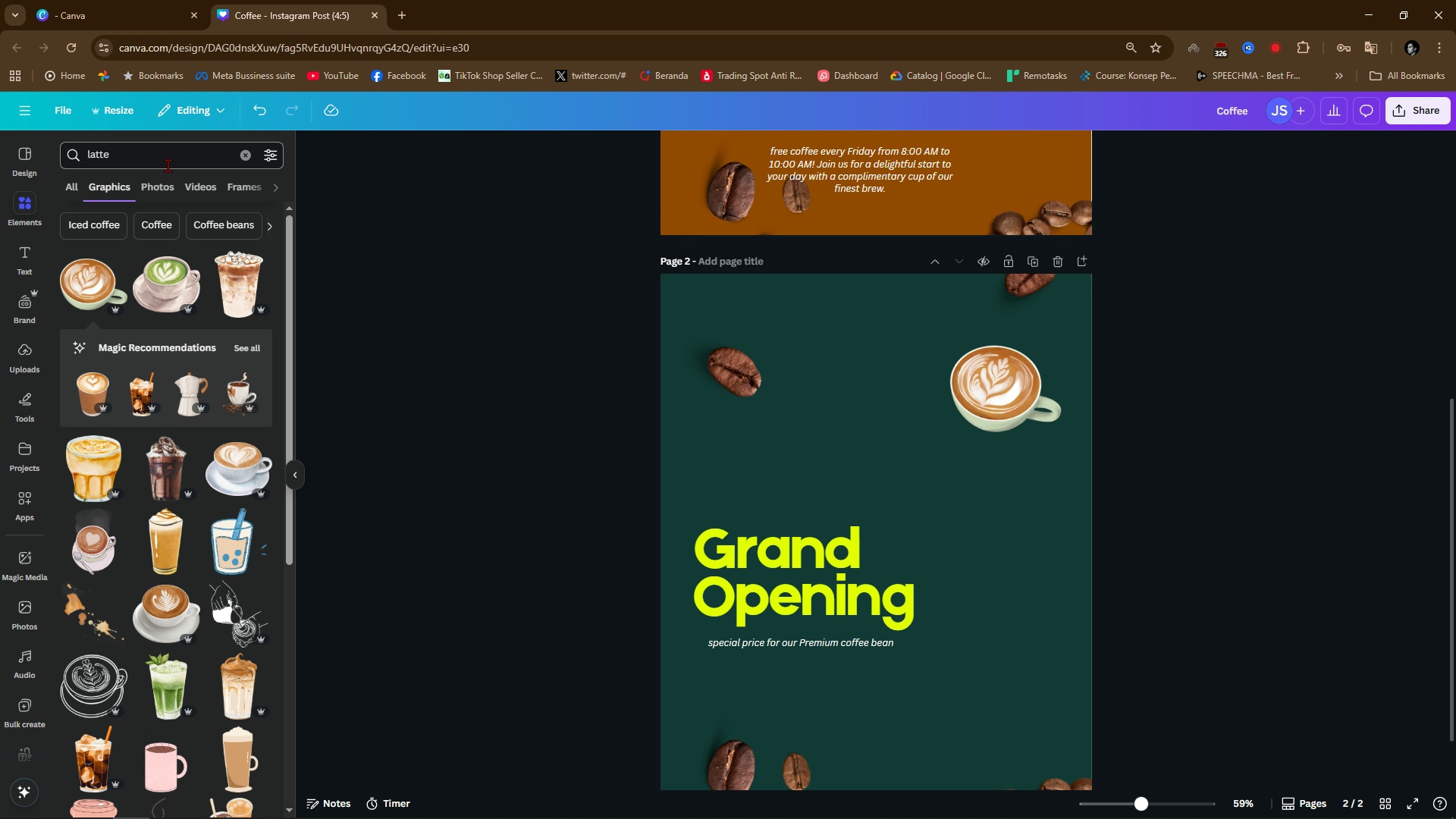 
double_click([168, 155])
 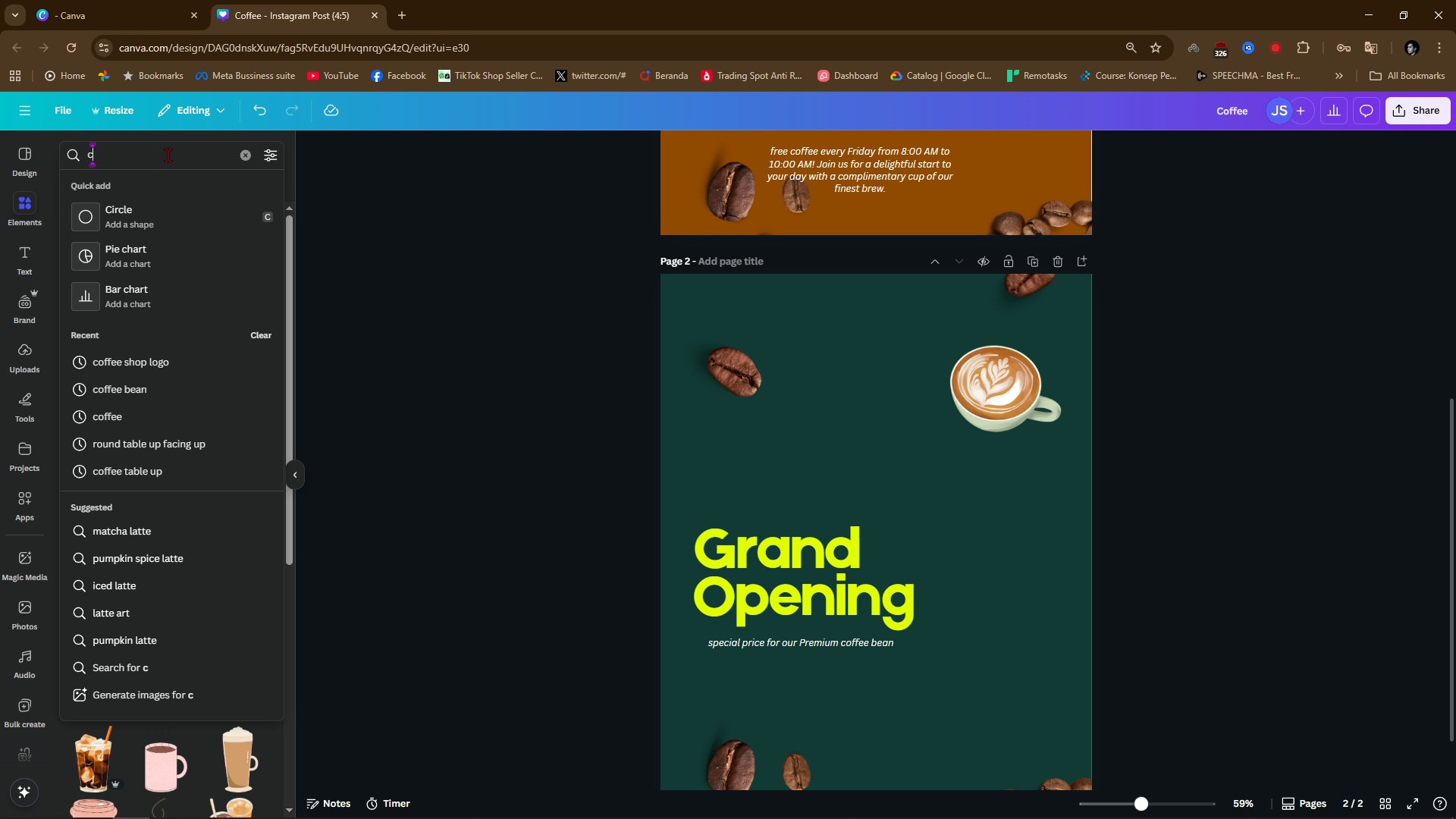 
type(coffee machine)
 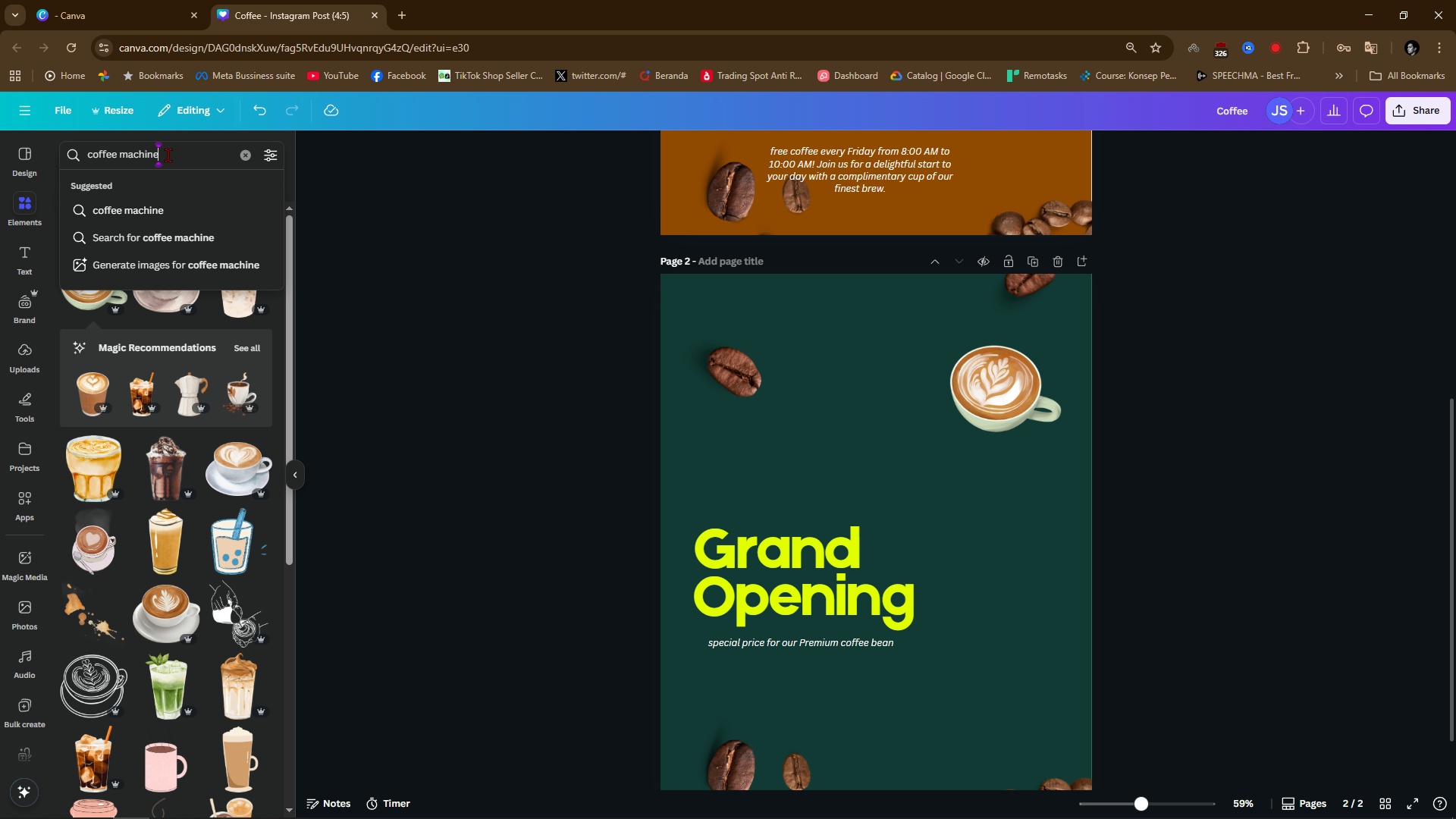 
key(Enter)
 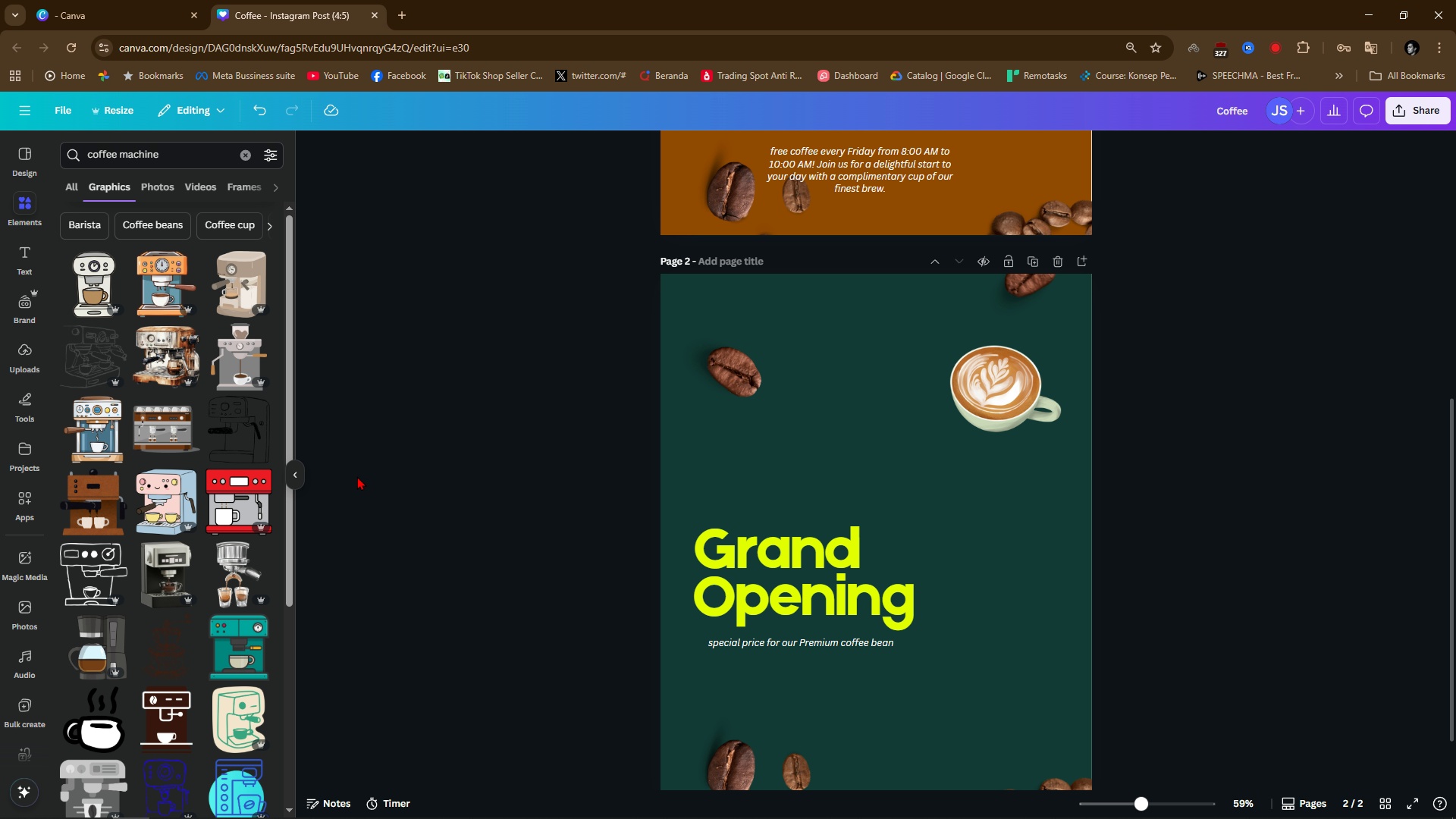 
left_click([183, 158])
 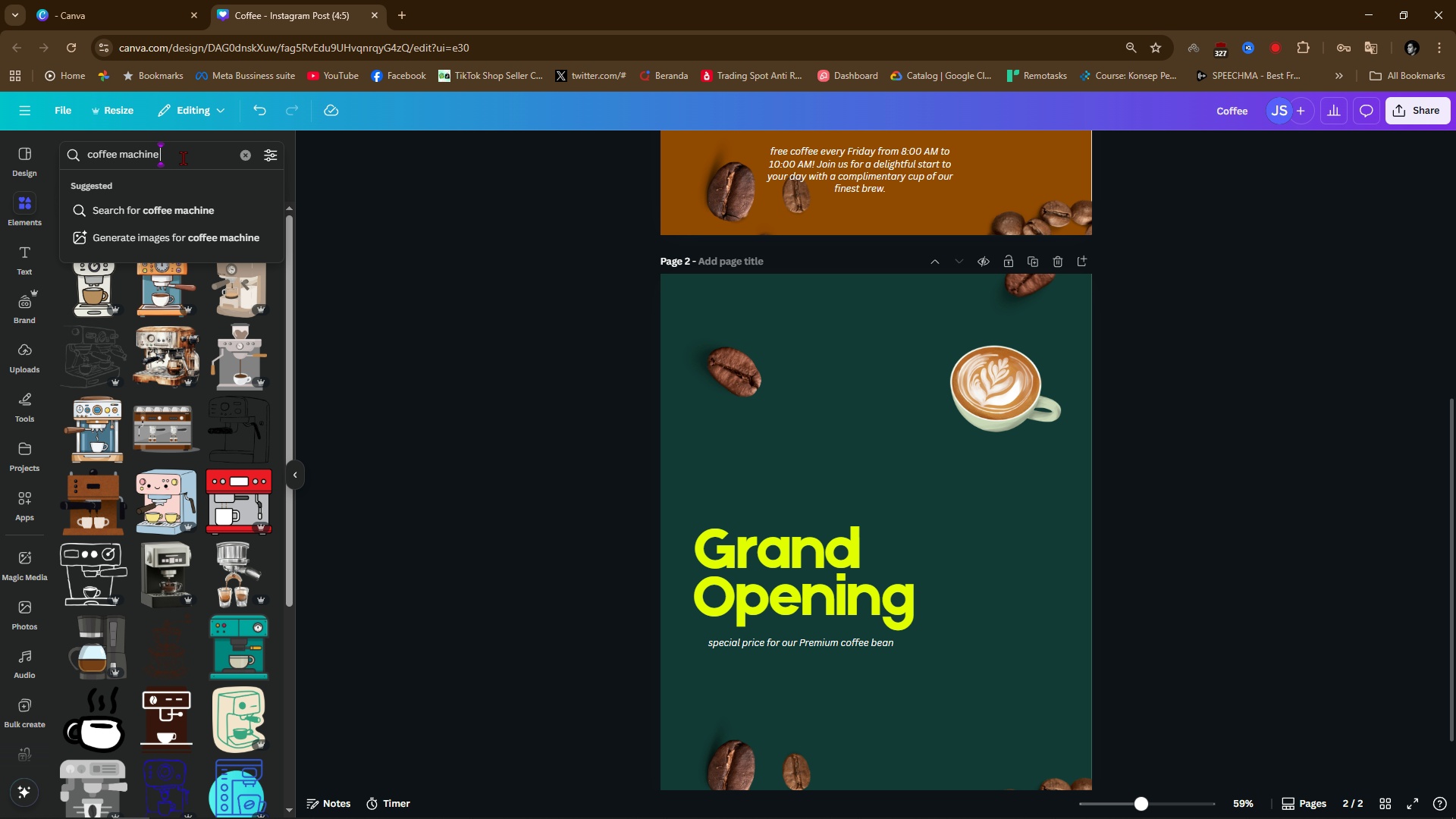 
type( handle)
 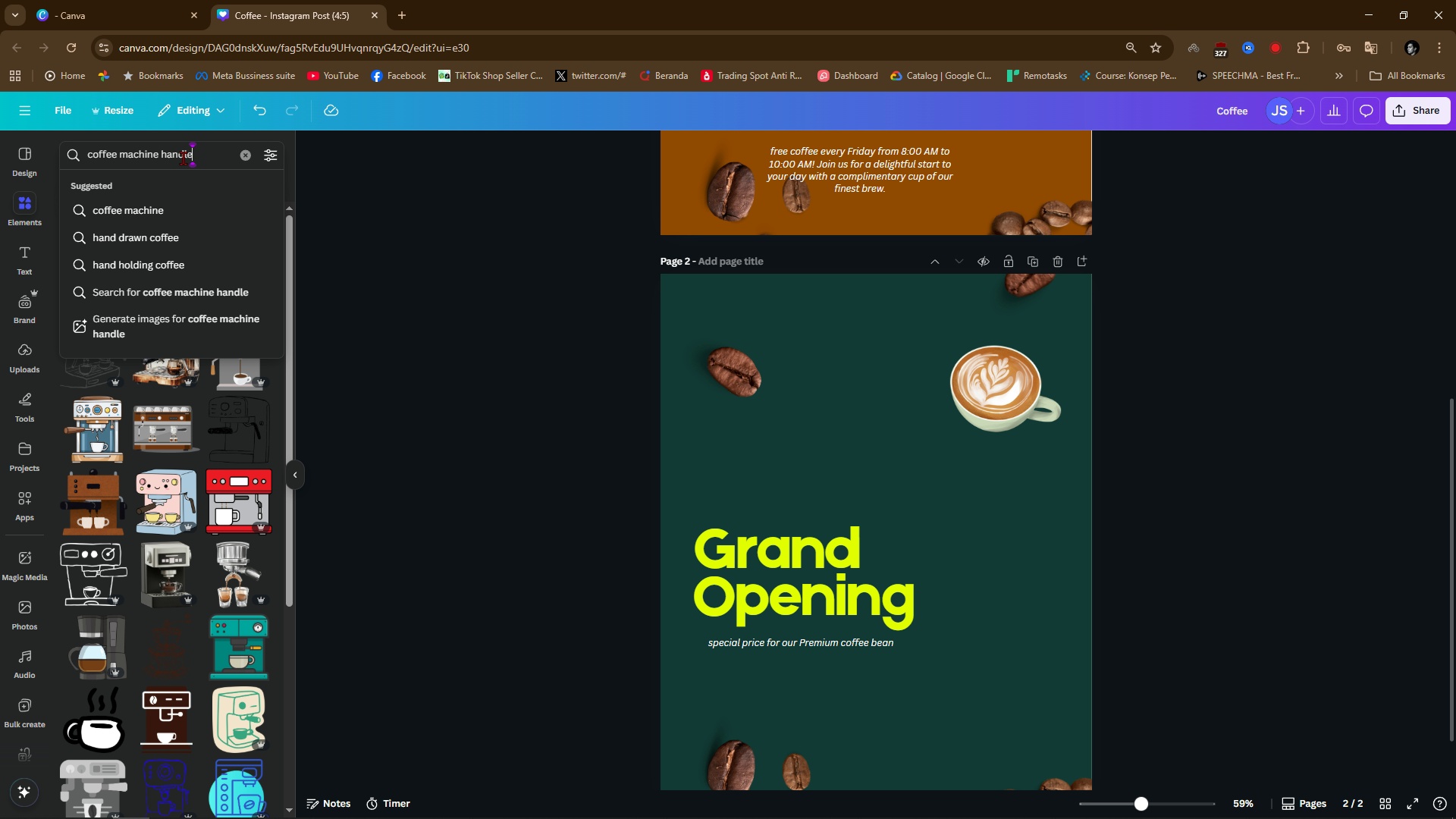 
key(Enter)
 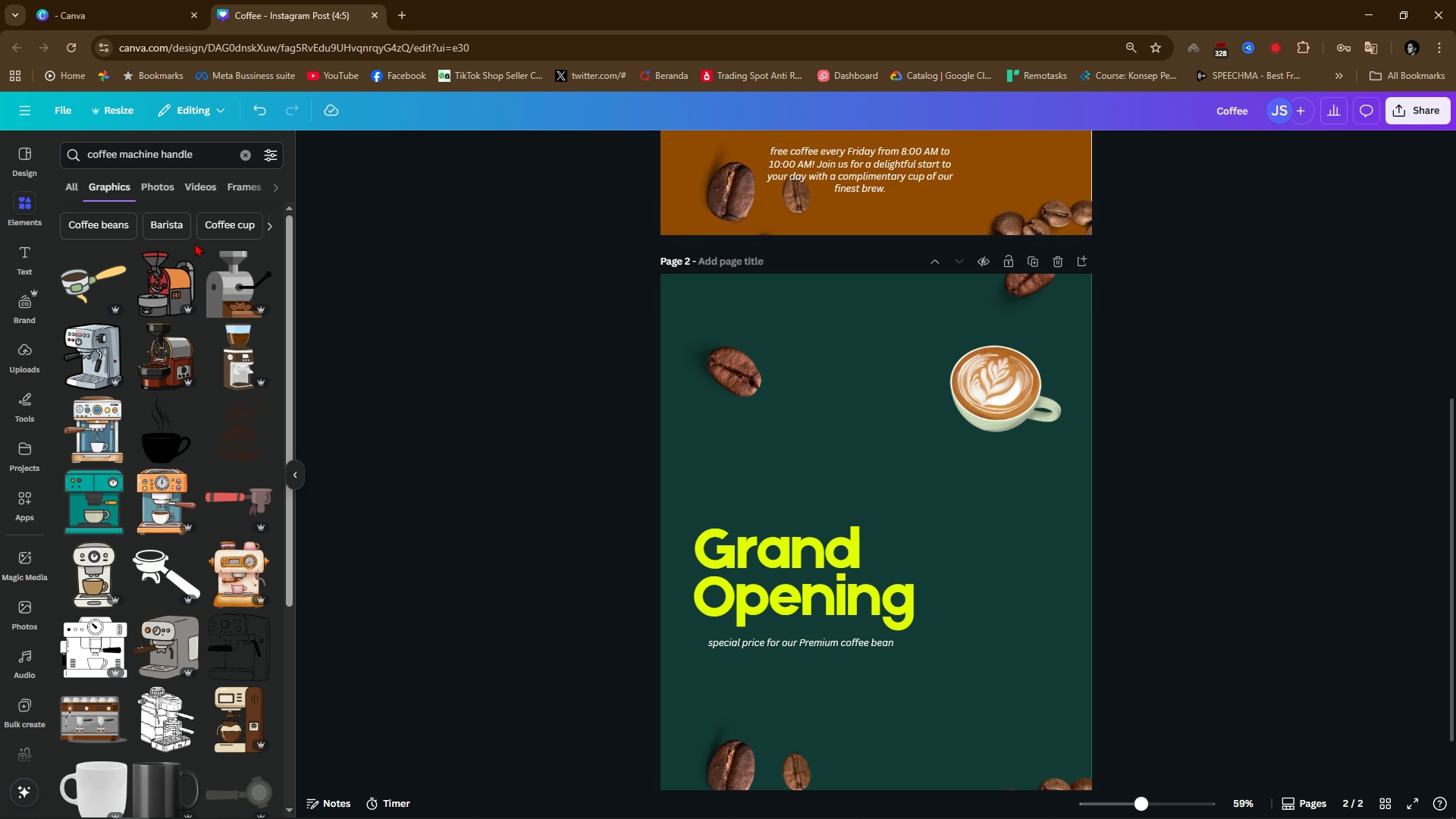 
left_click([168, 191])
 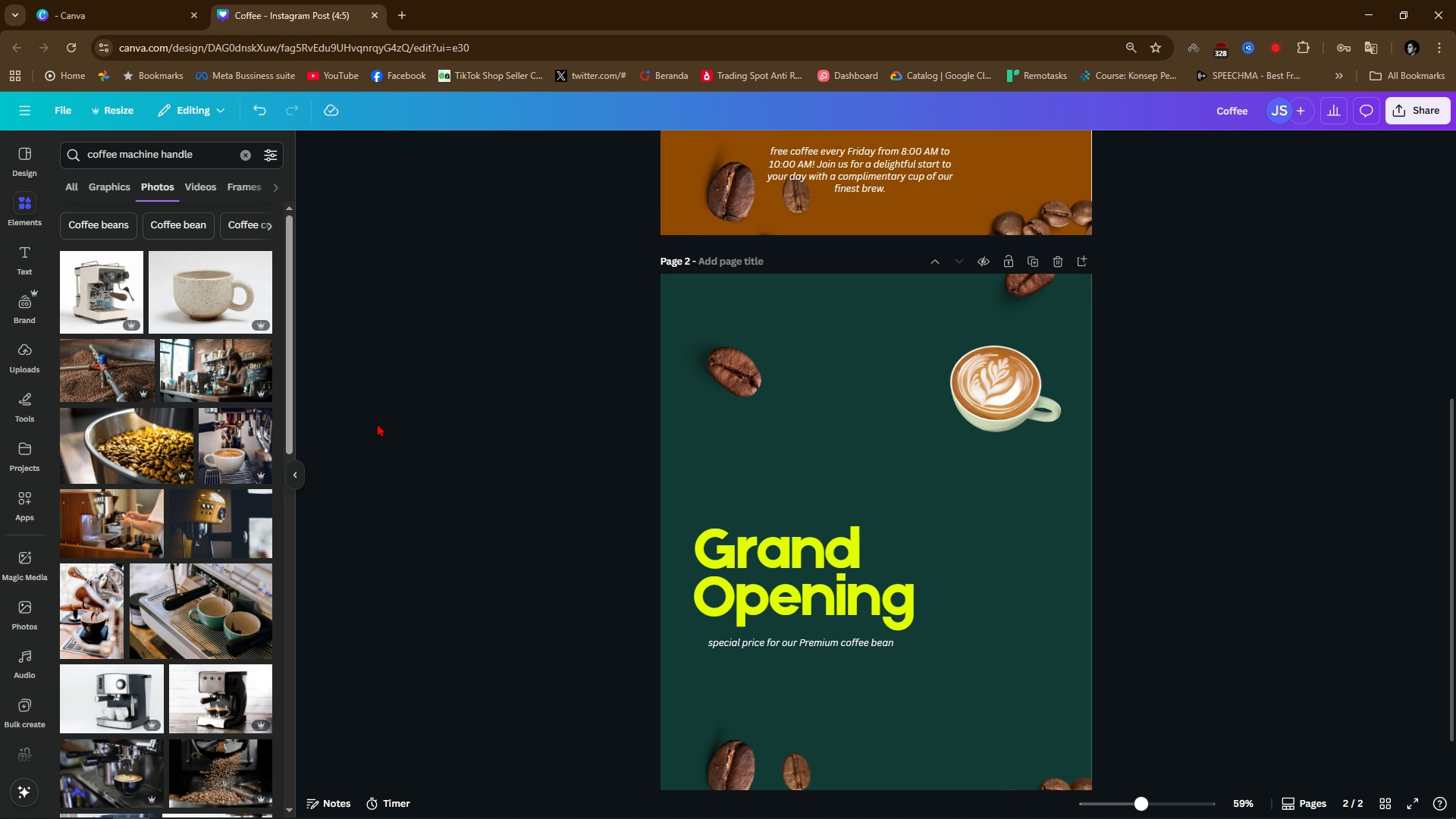 
scroll: coordinate [180, 665], scroll_direction: down, amount: 14.0
 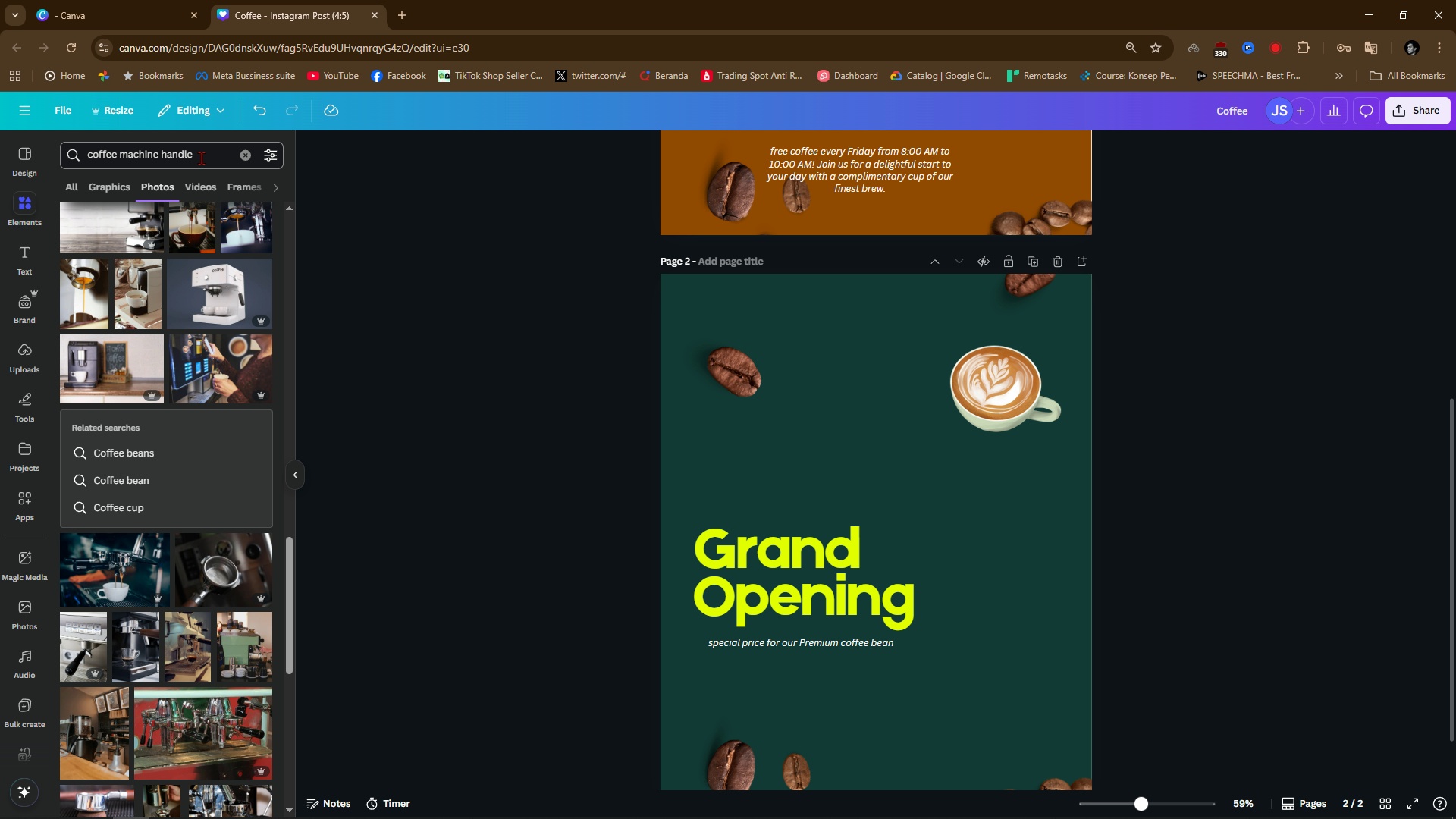 
wait(22.93)
 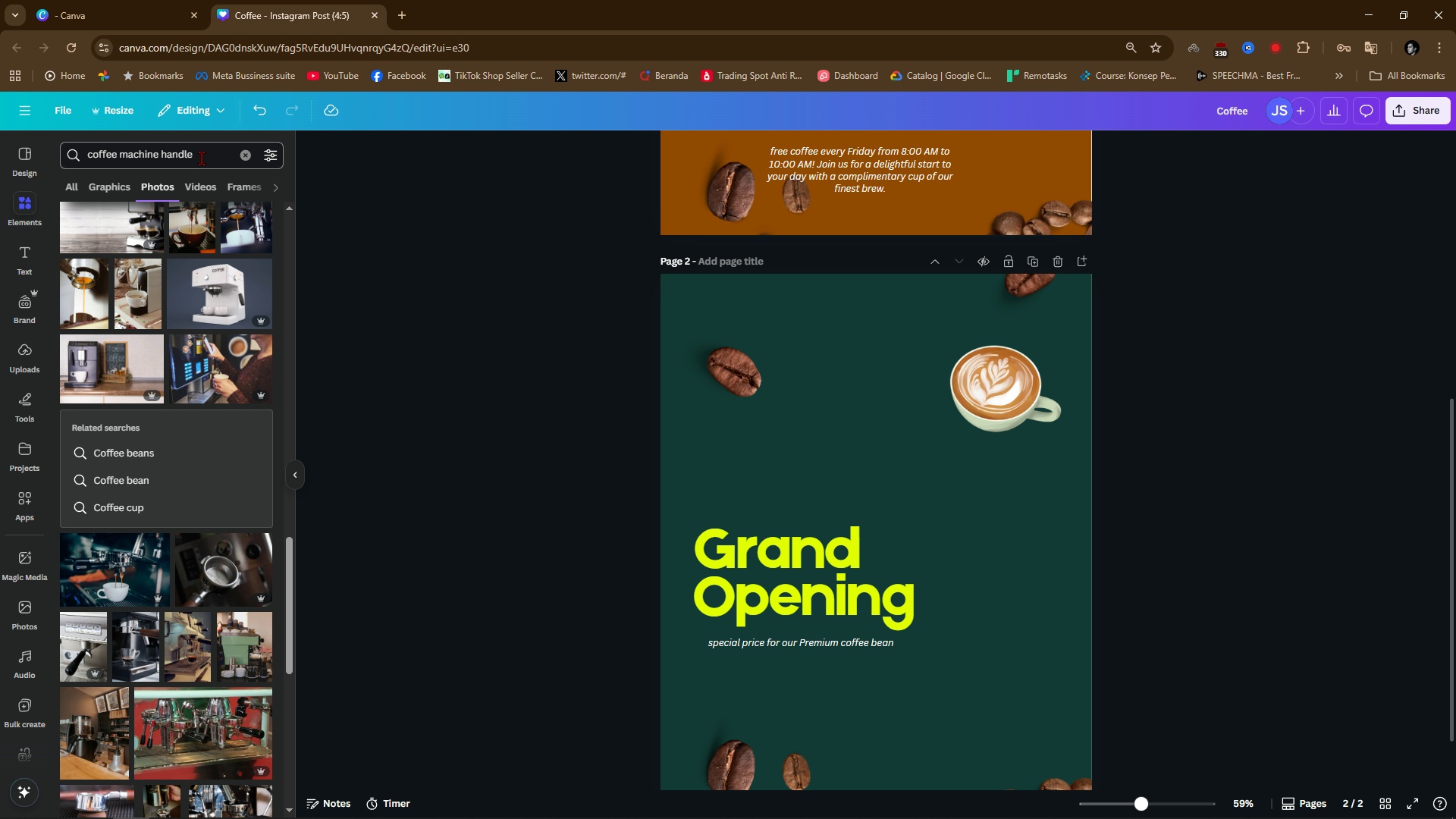 
double_click([204, 155])
 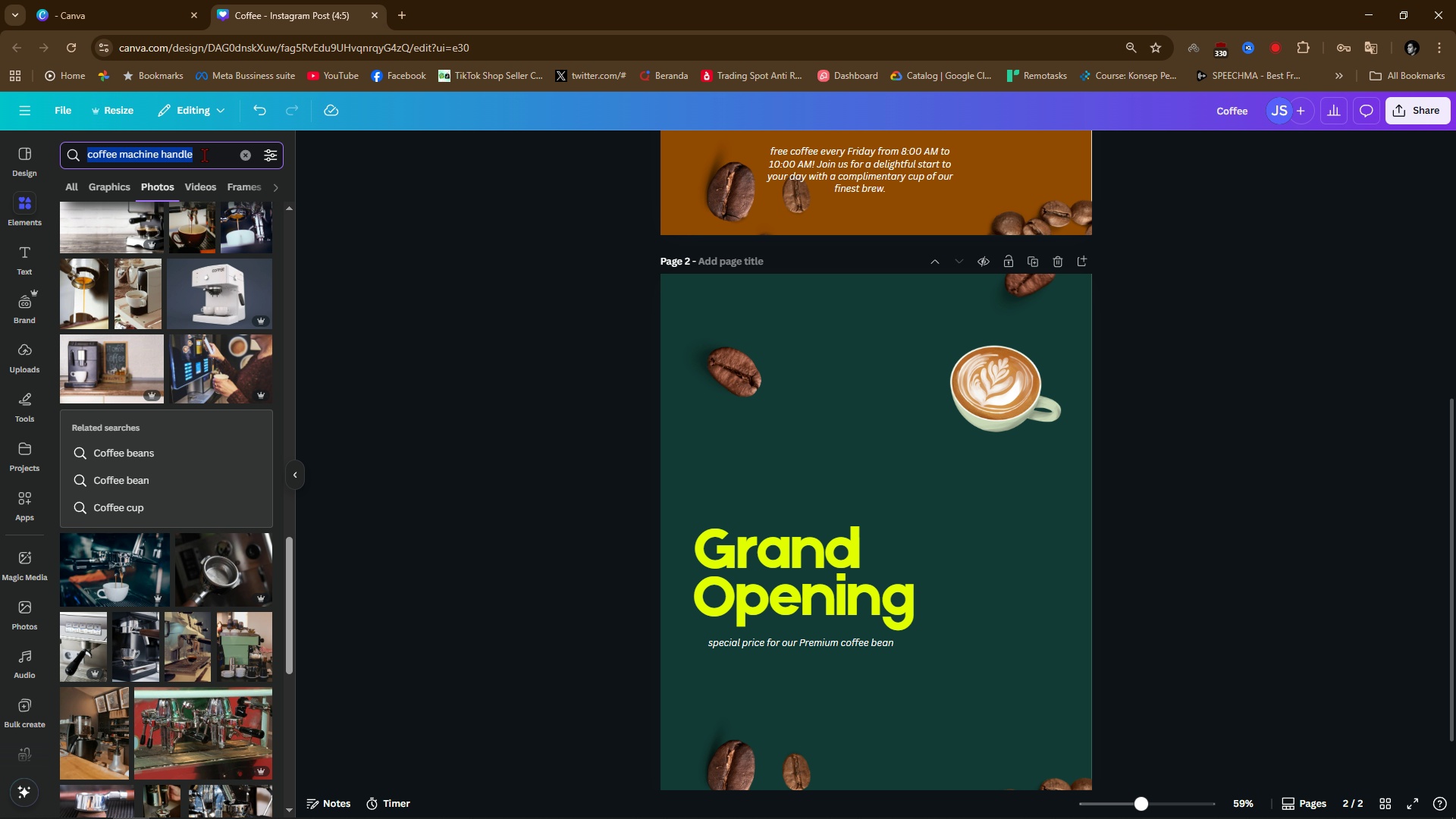 
triple_click([204, 155])
 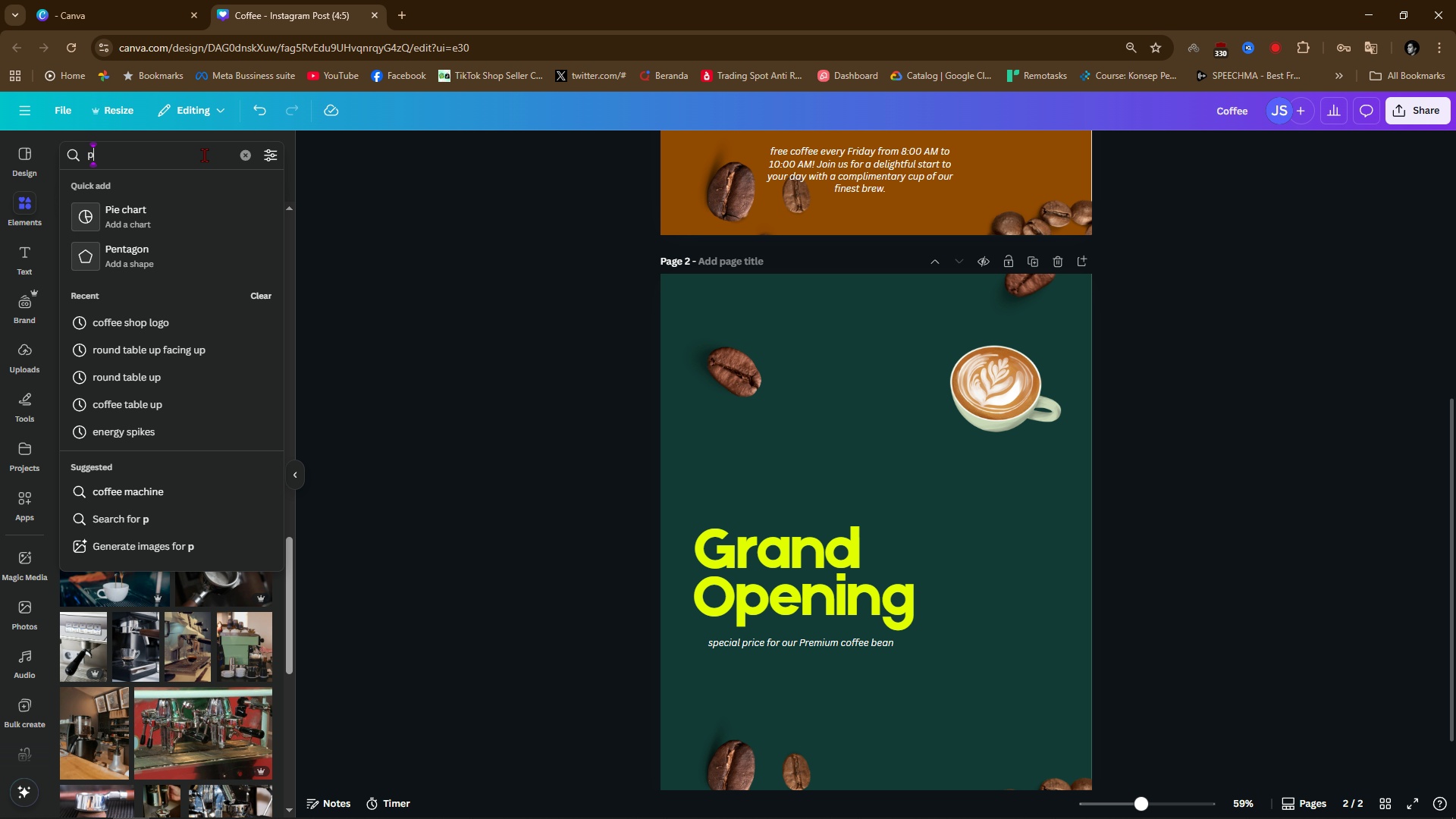 
type(portafilter)
 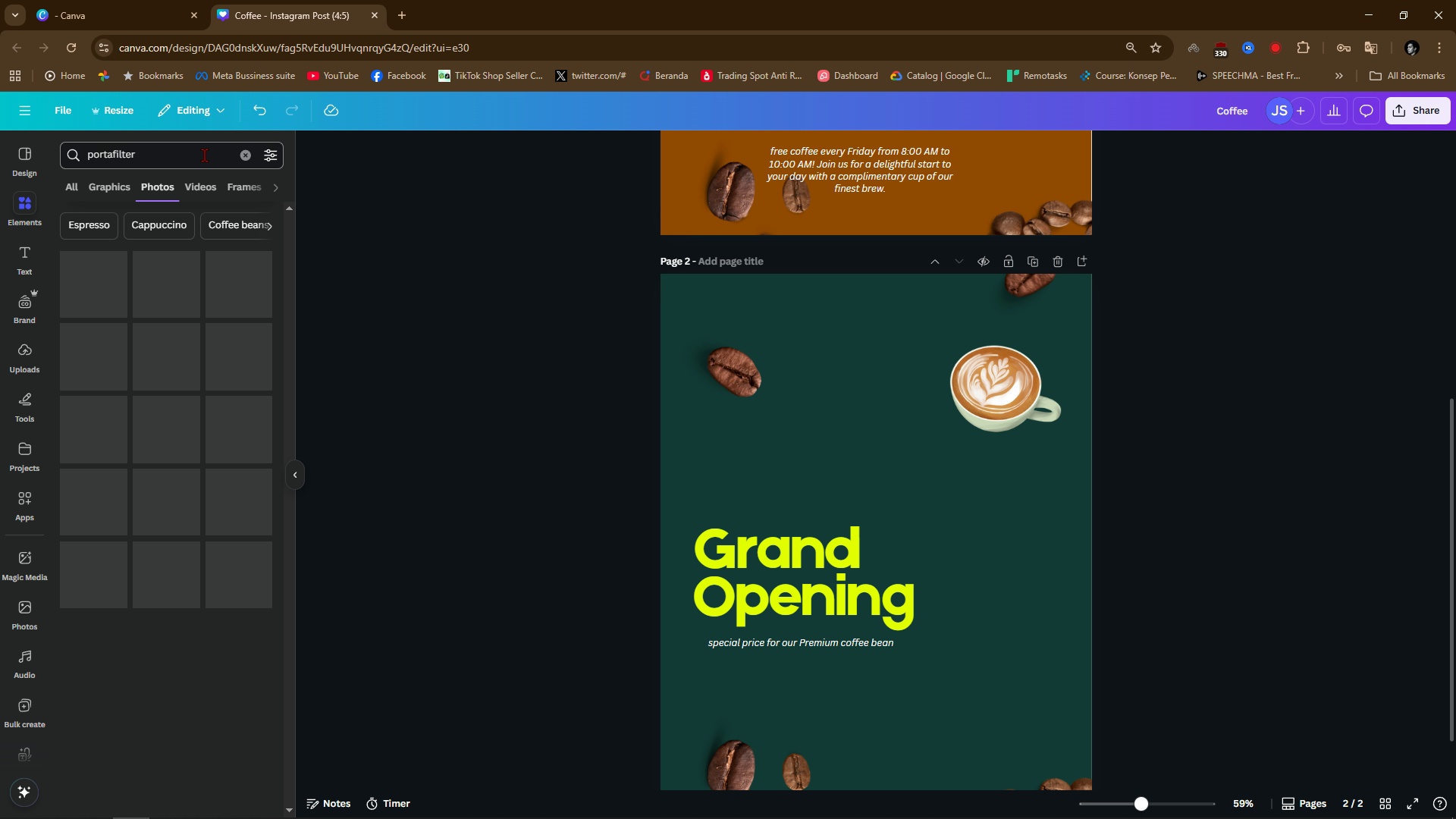 
key(Enter)
 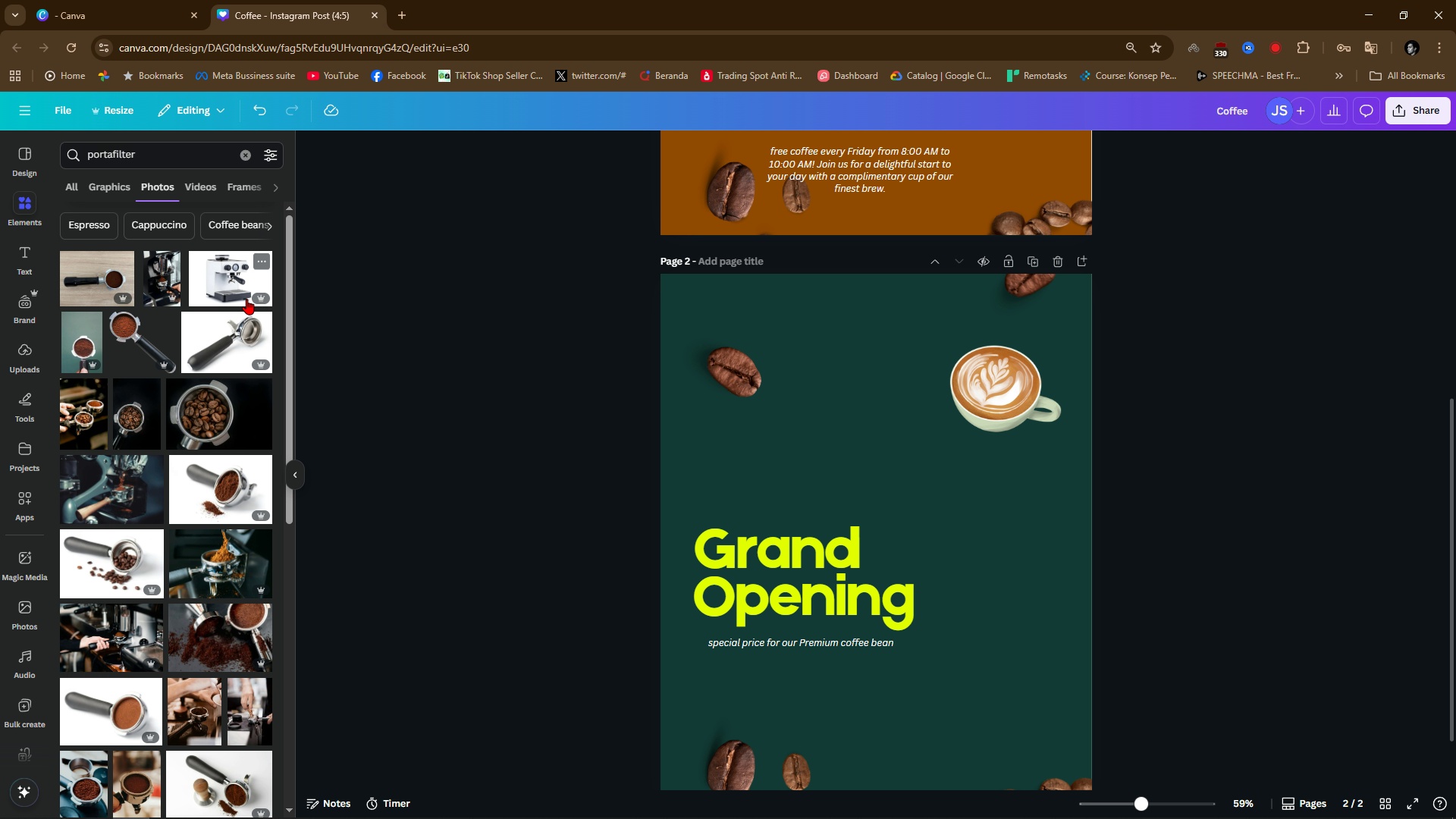 
left_click([130, 347])
 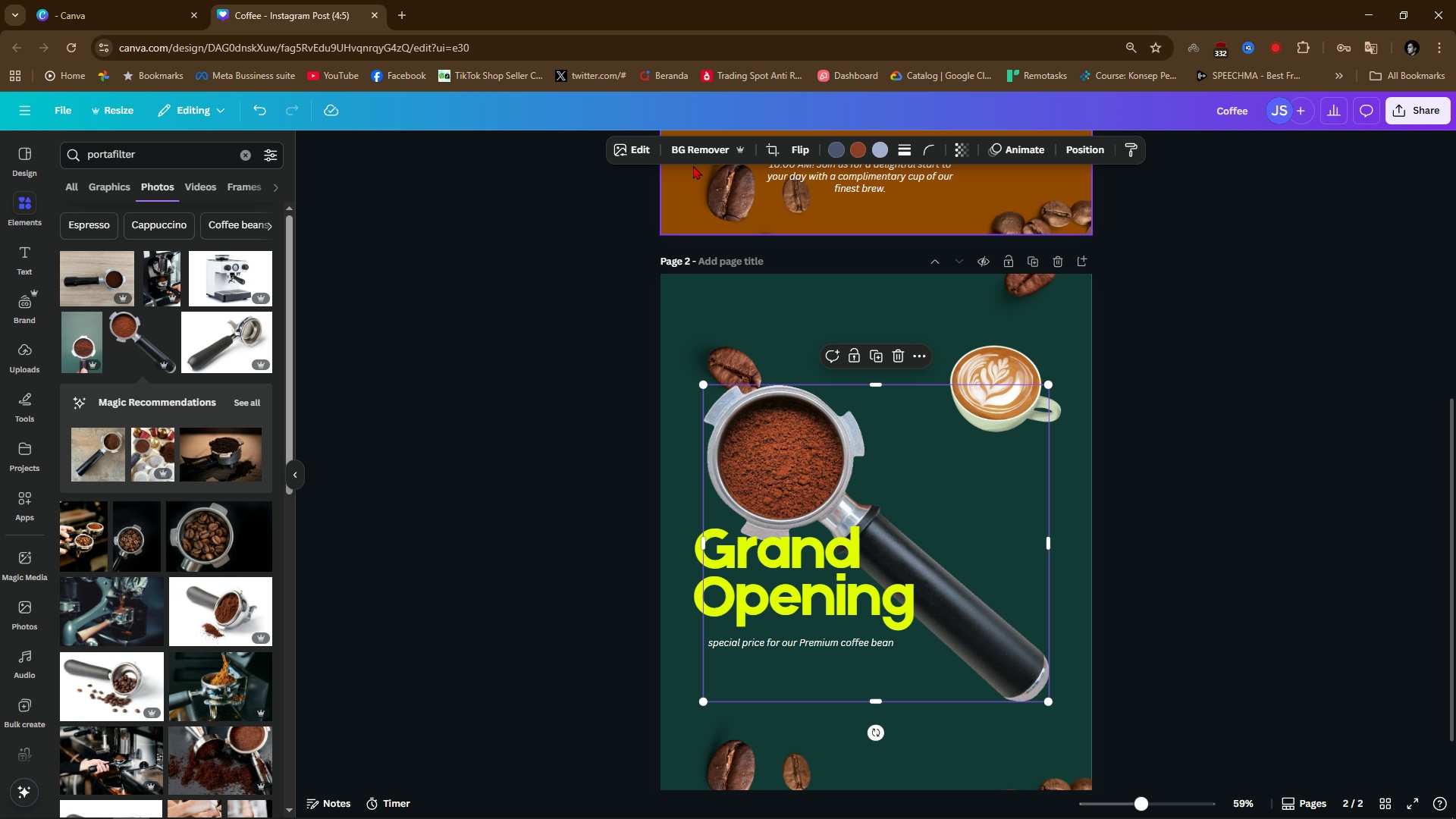 
left_click([696, 143])
 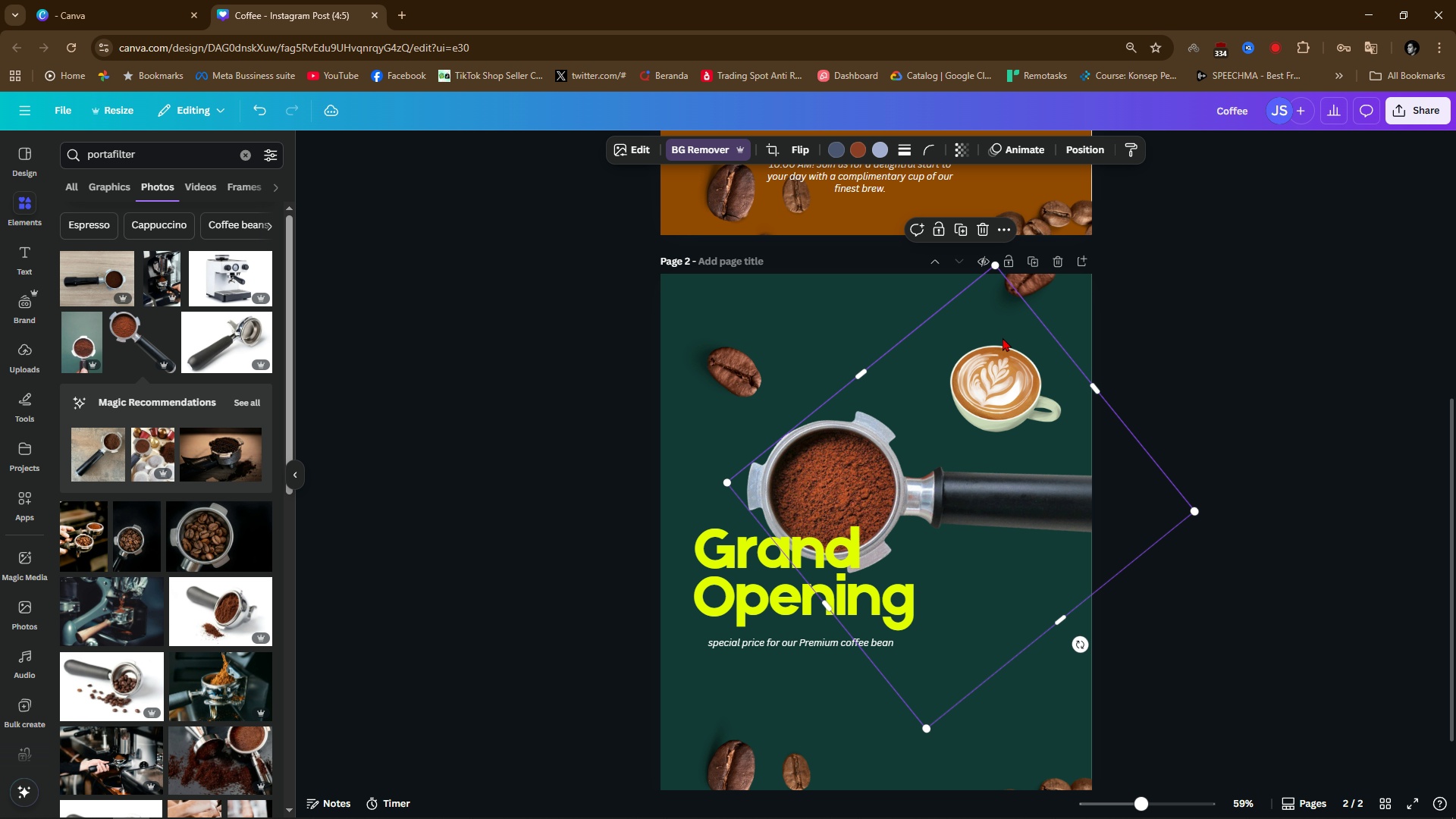 
wait(11.71)
 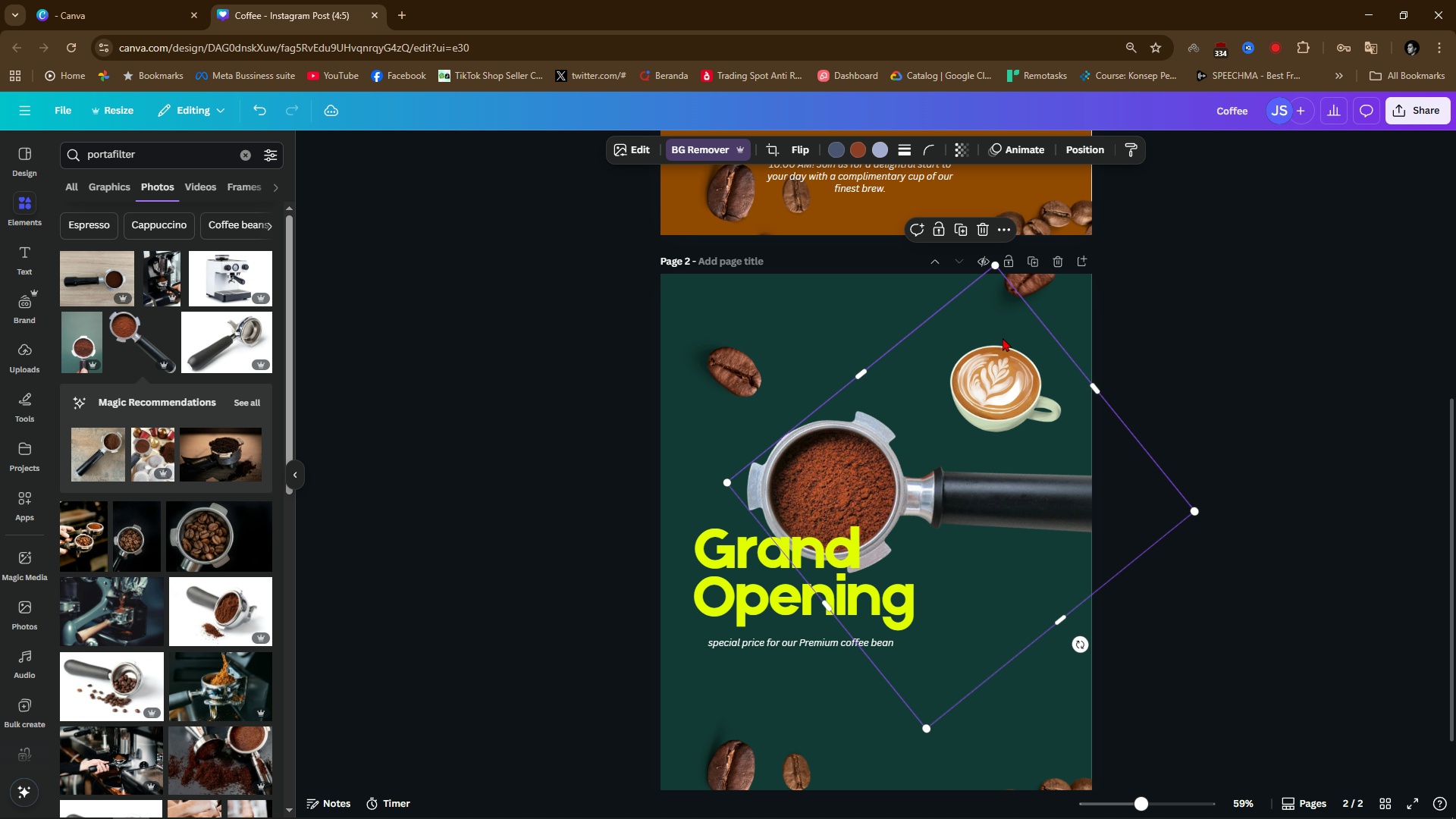 
left_click([1016, 260])
 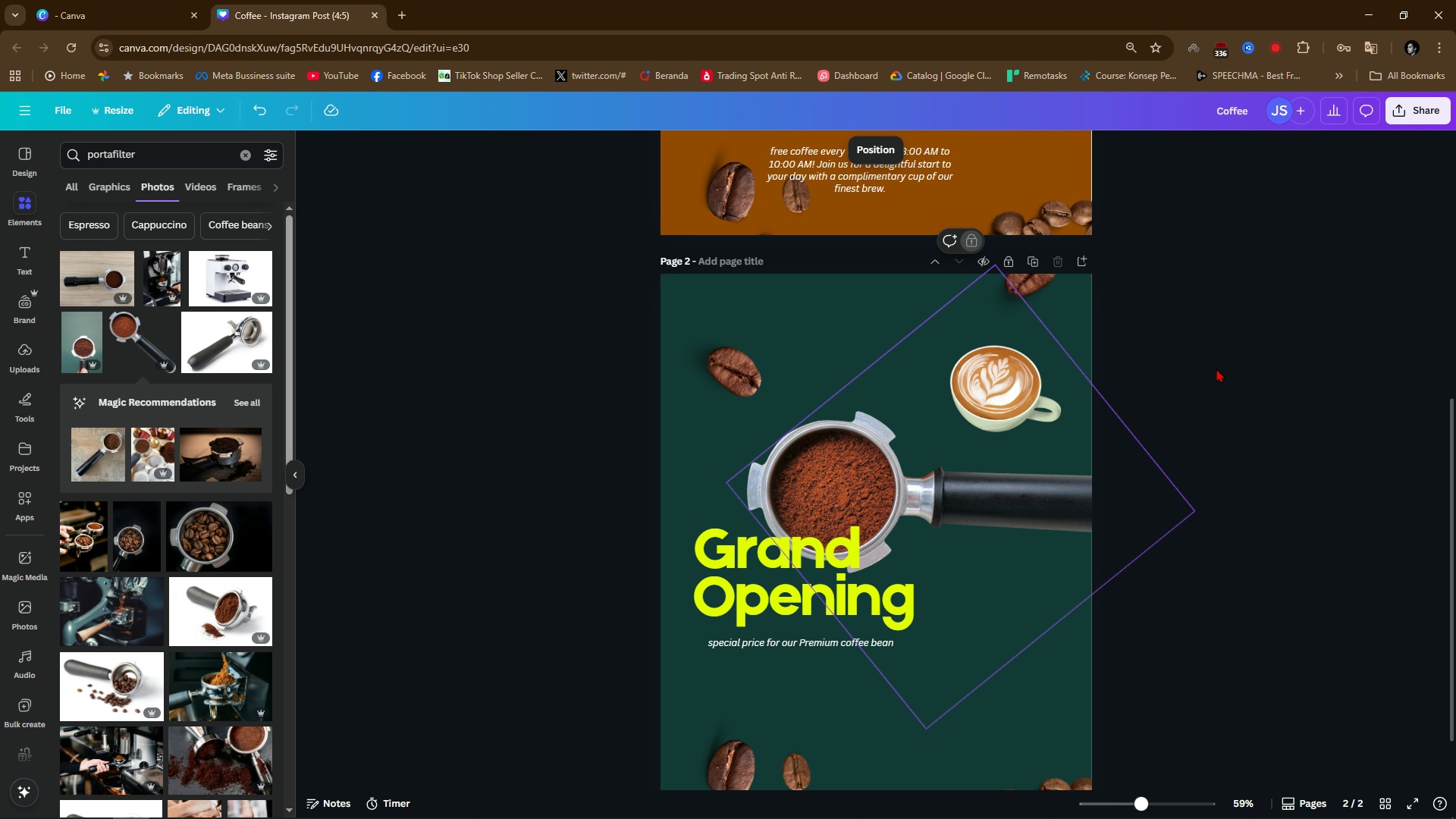 
left_click([1216, 369])
 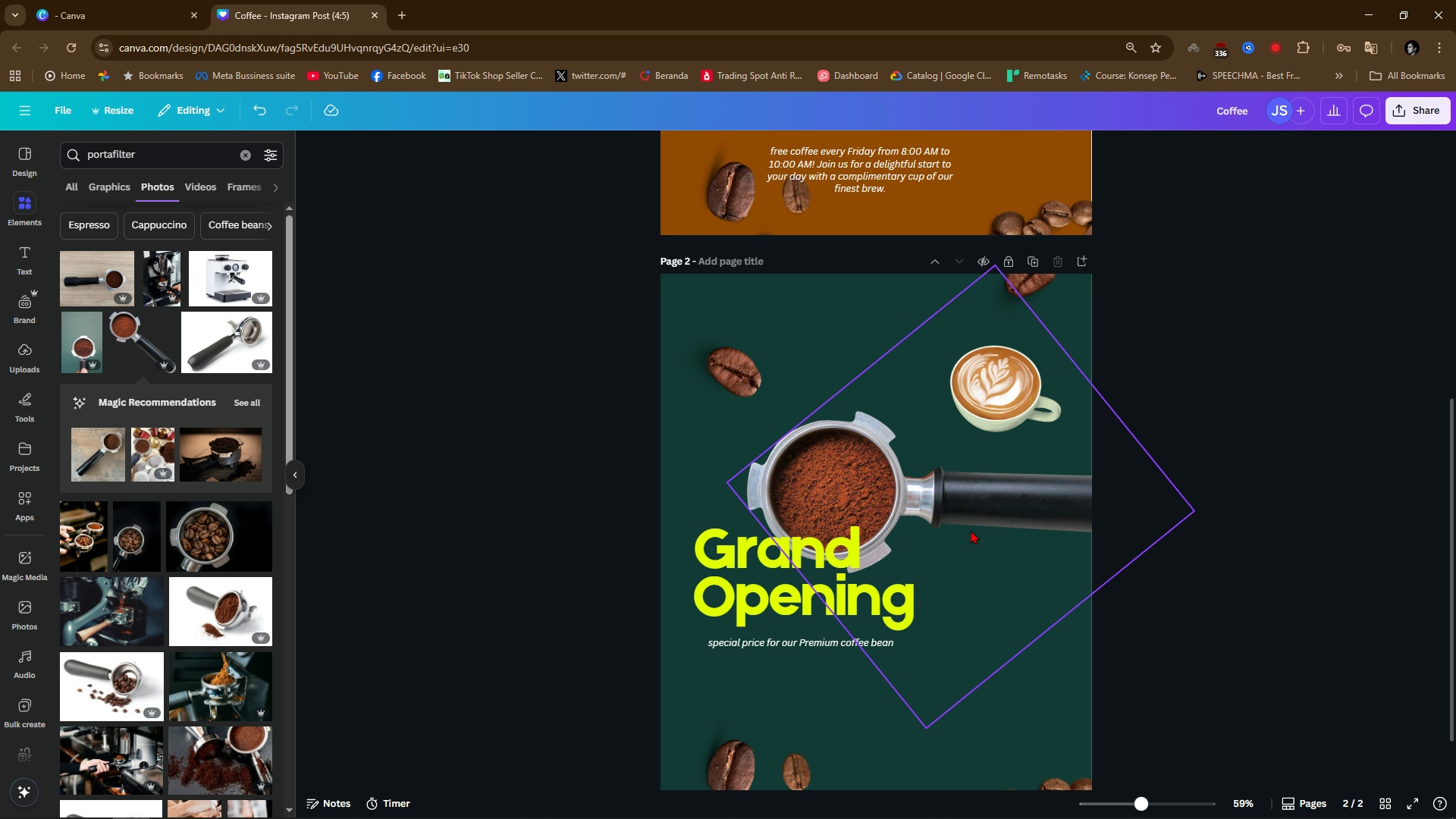 
left_click([971, 530])
 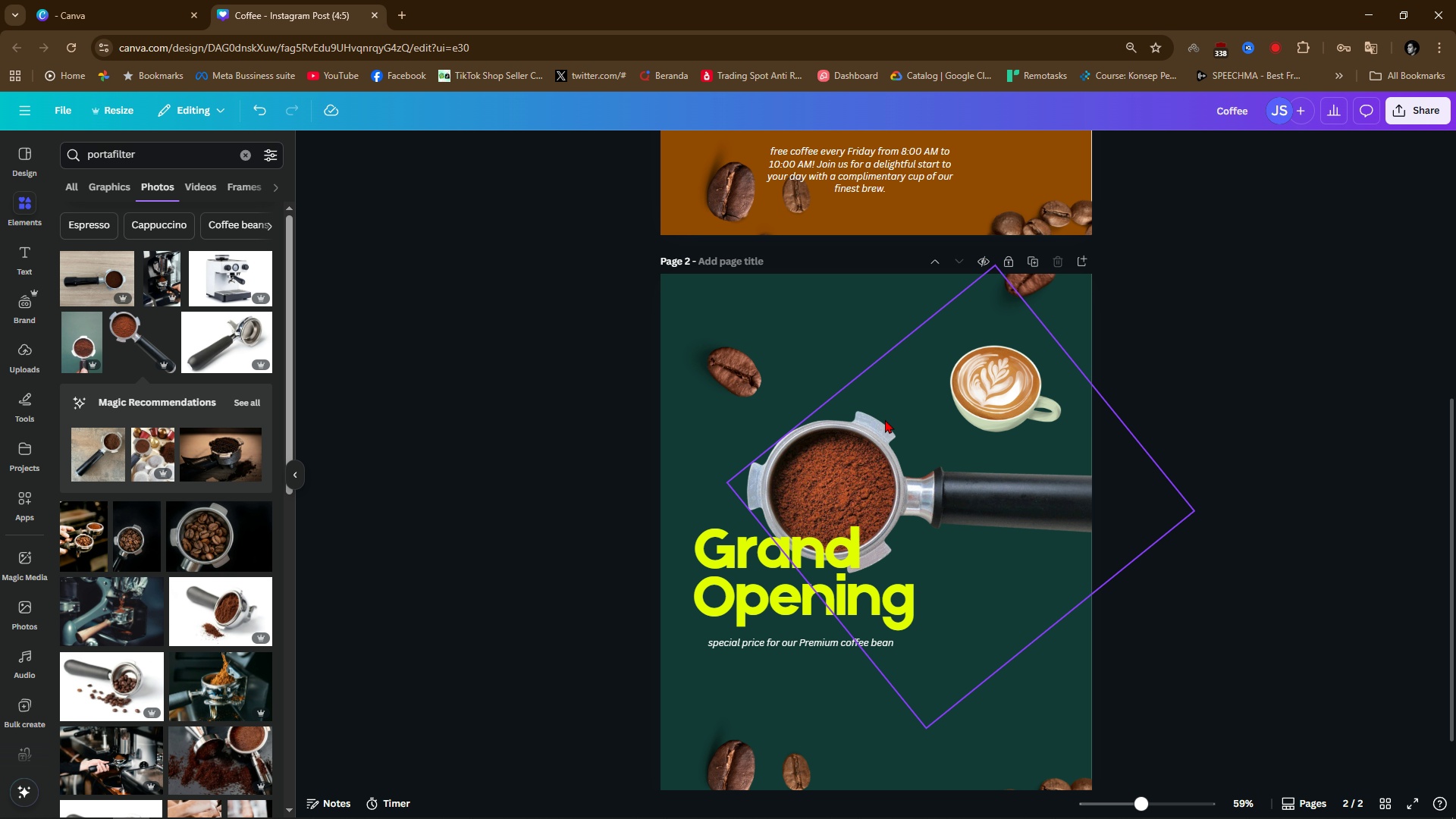 
left_click([984, 385])
 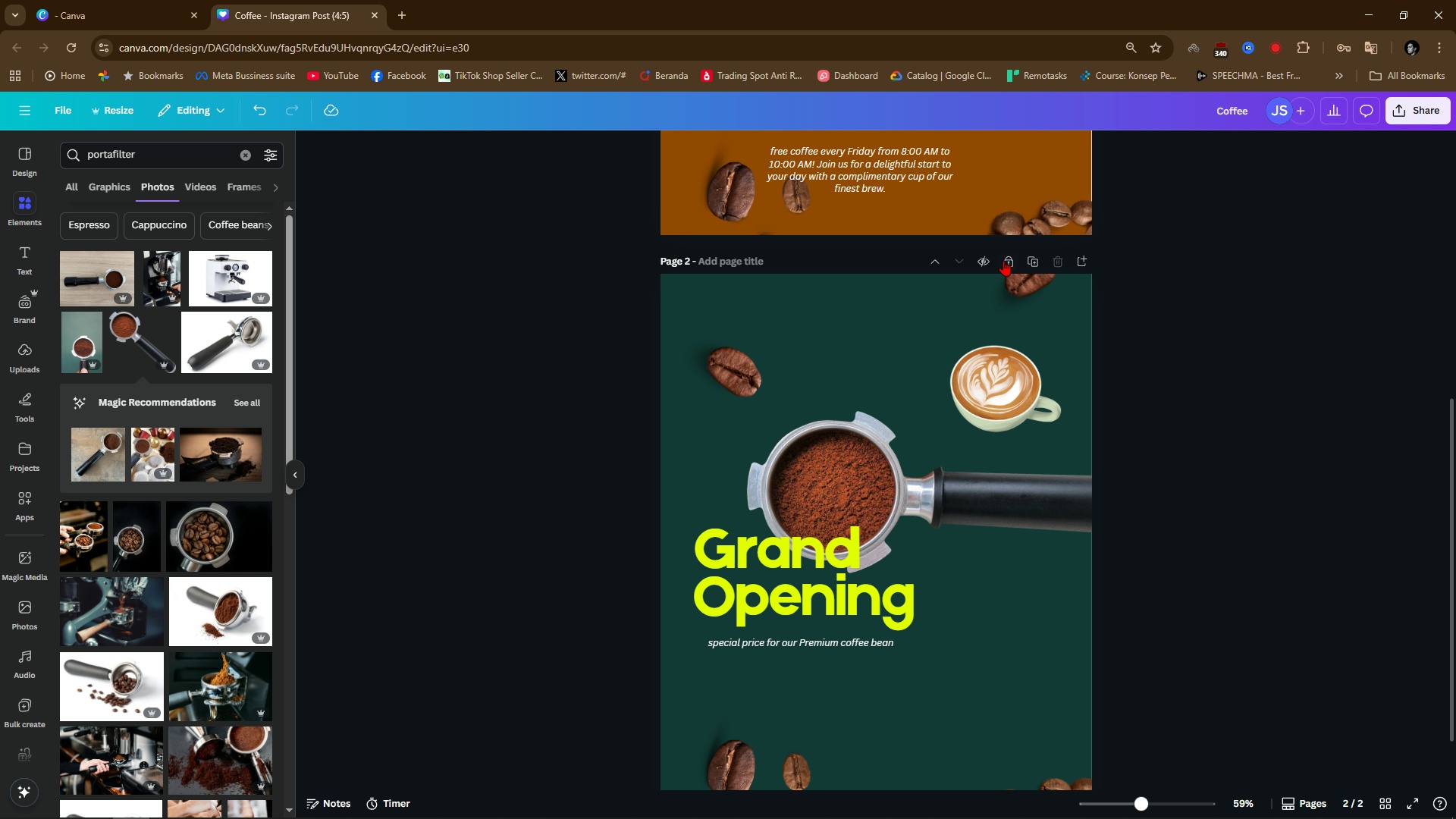 
wait(5.26)
 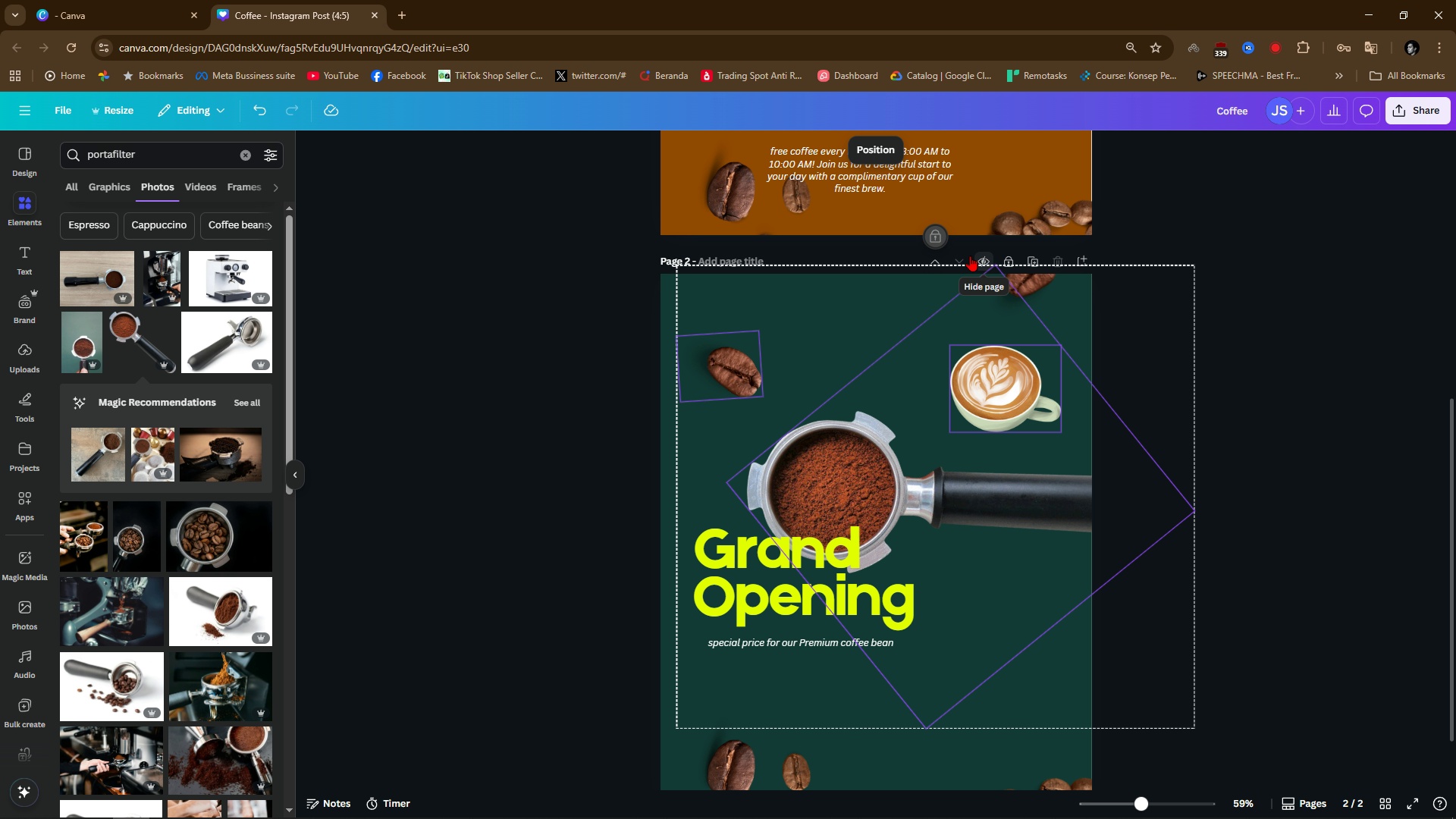 
left_click([1010, 259])
 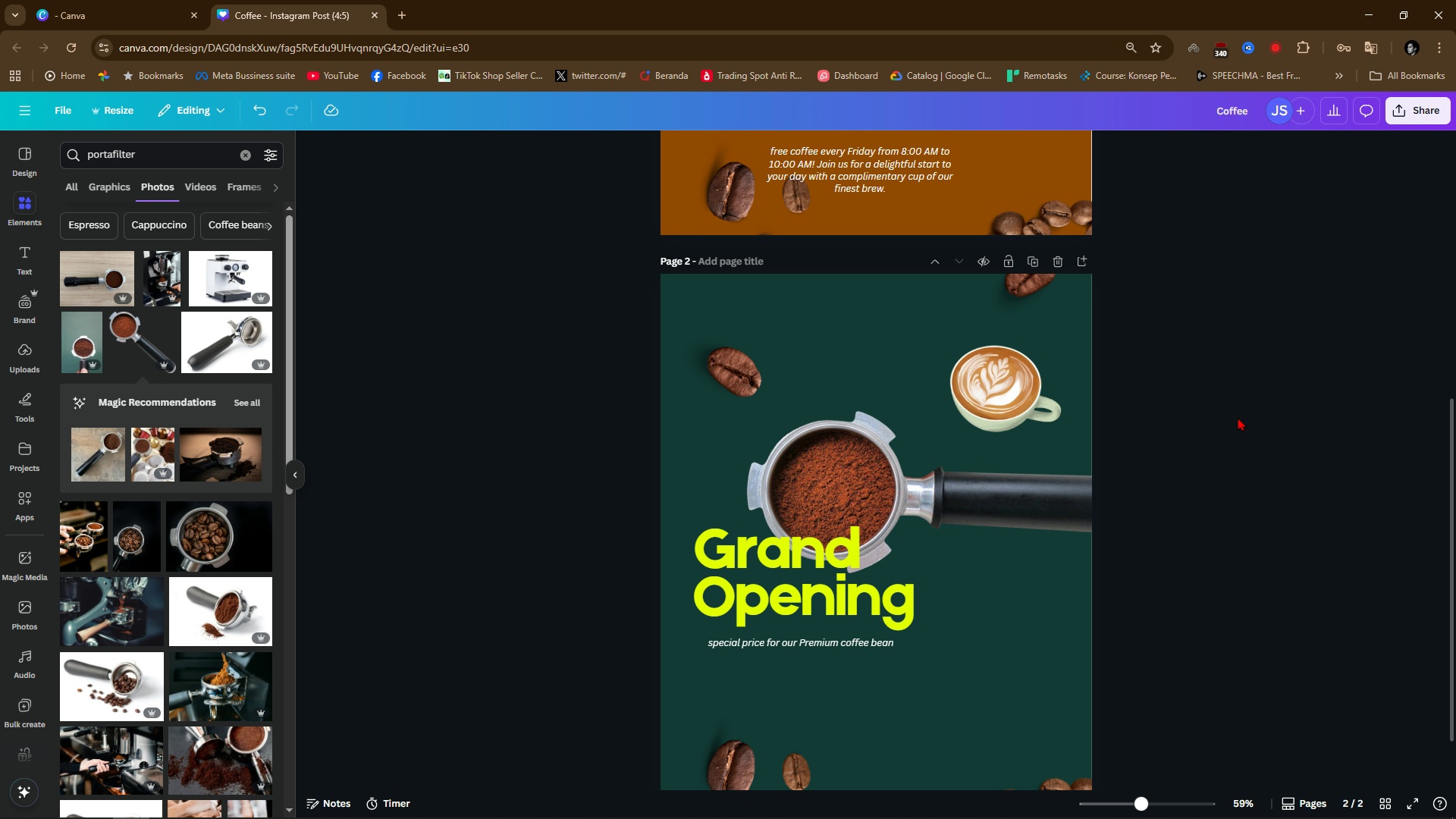 
left_click([1238, 417])
 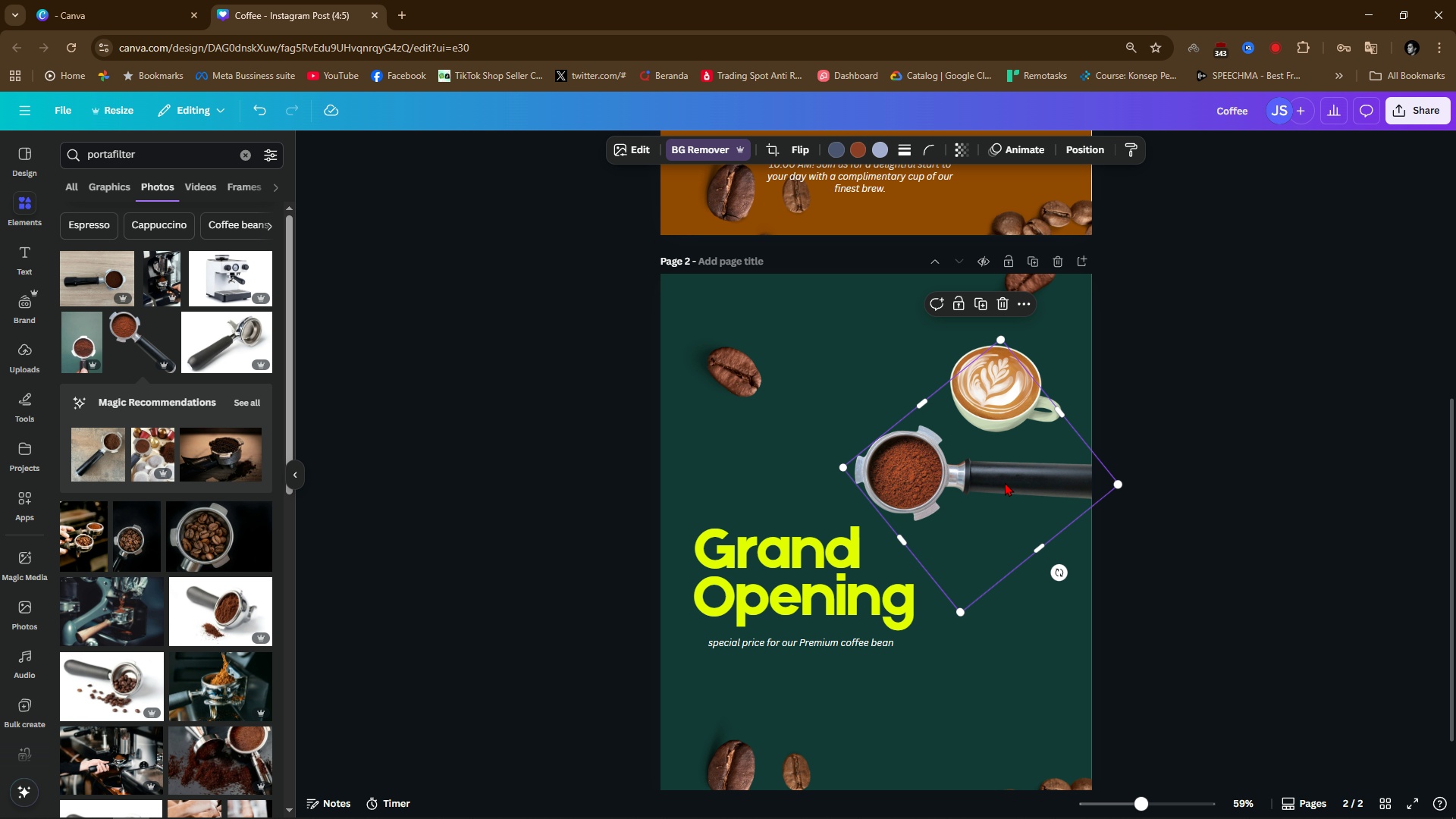 
wait(13.7)
 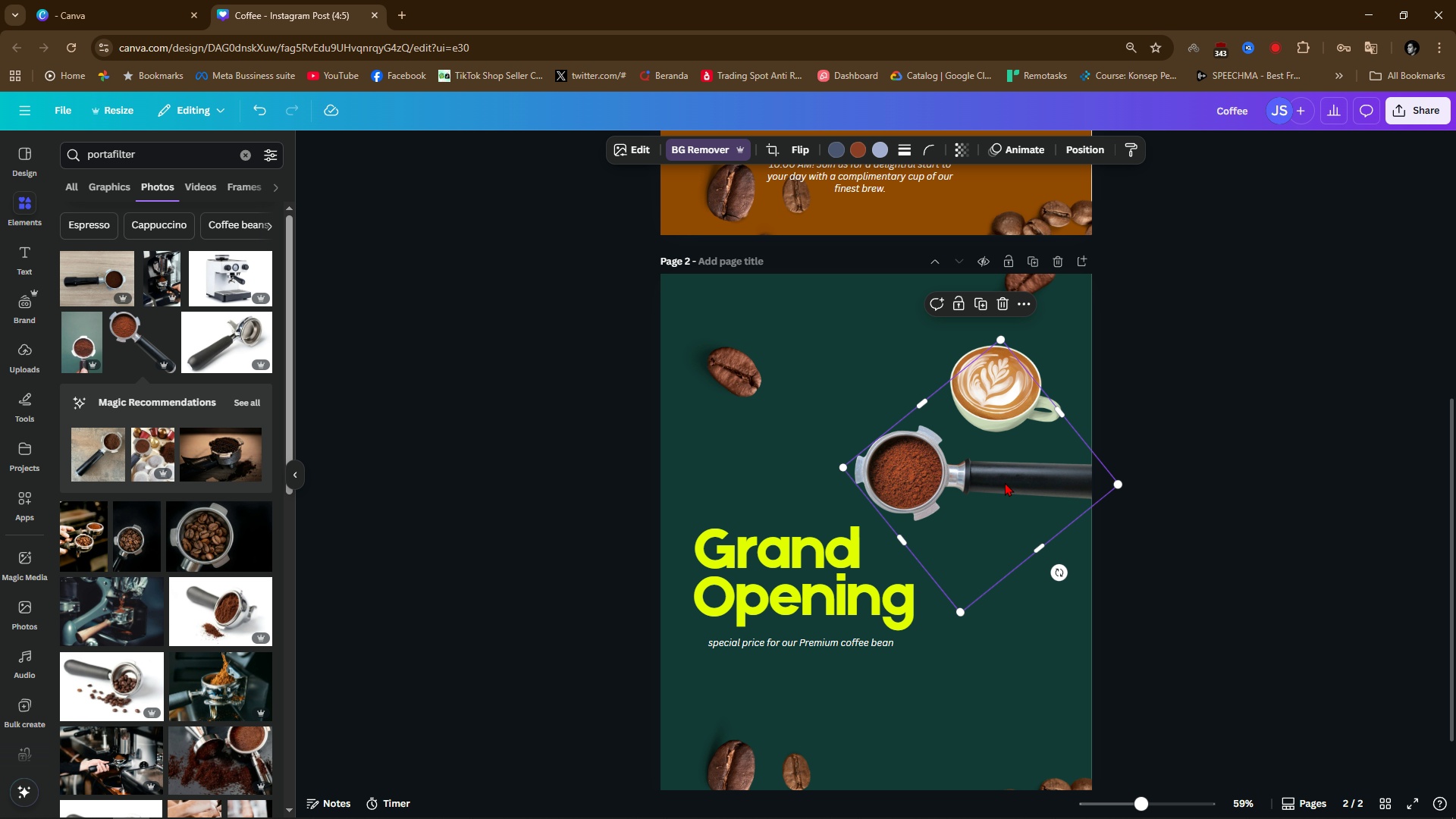 
double_click([152, 155])
 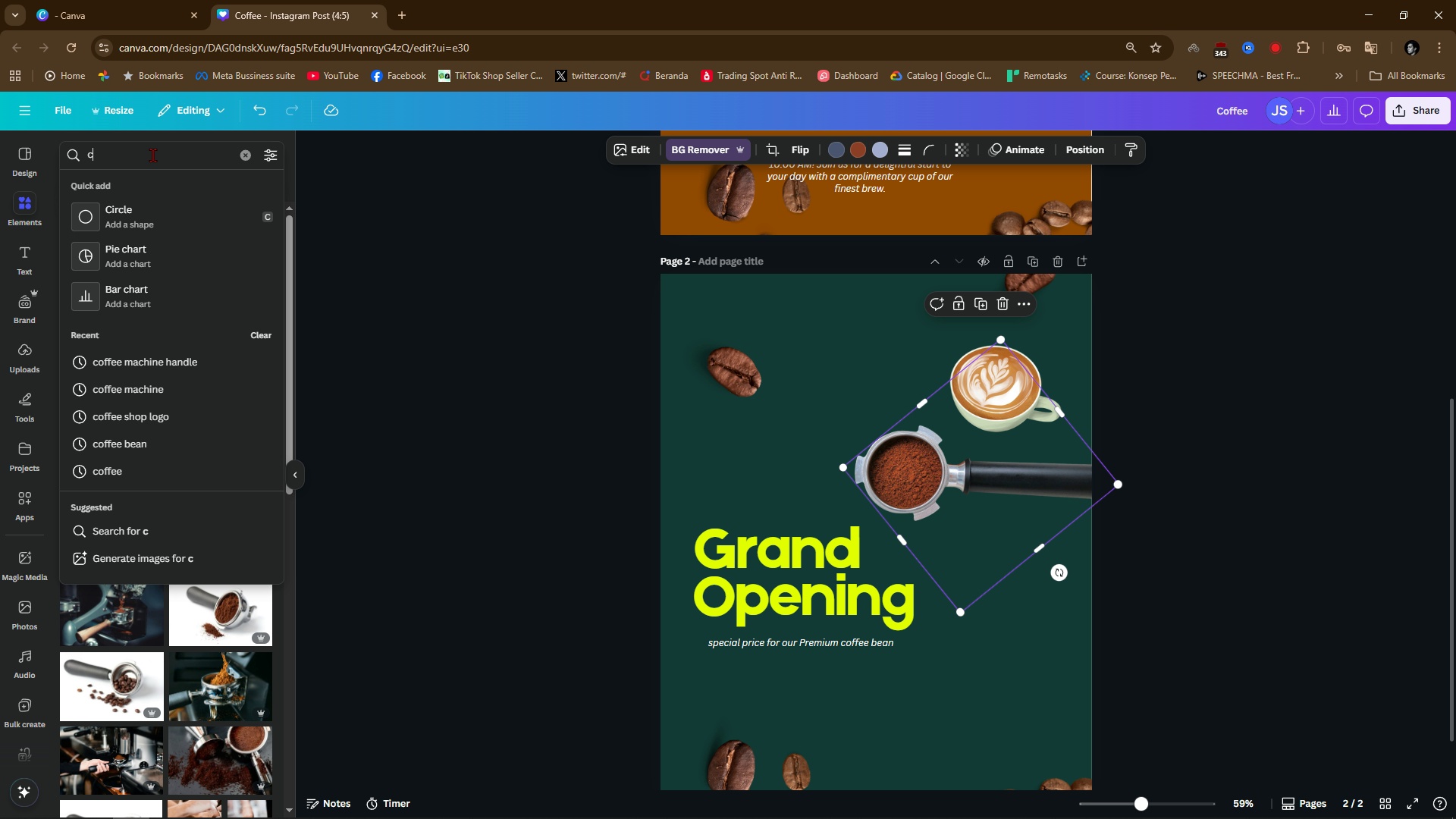 
type(coffee bean)
 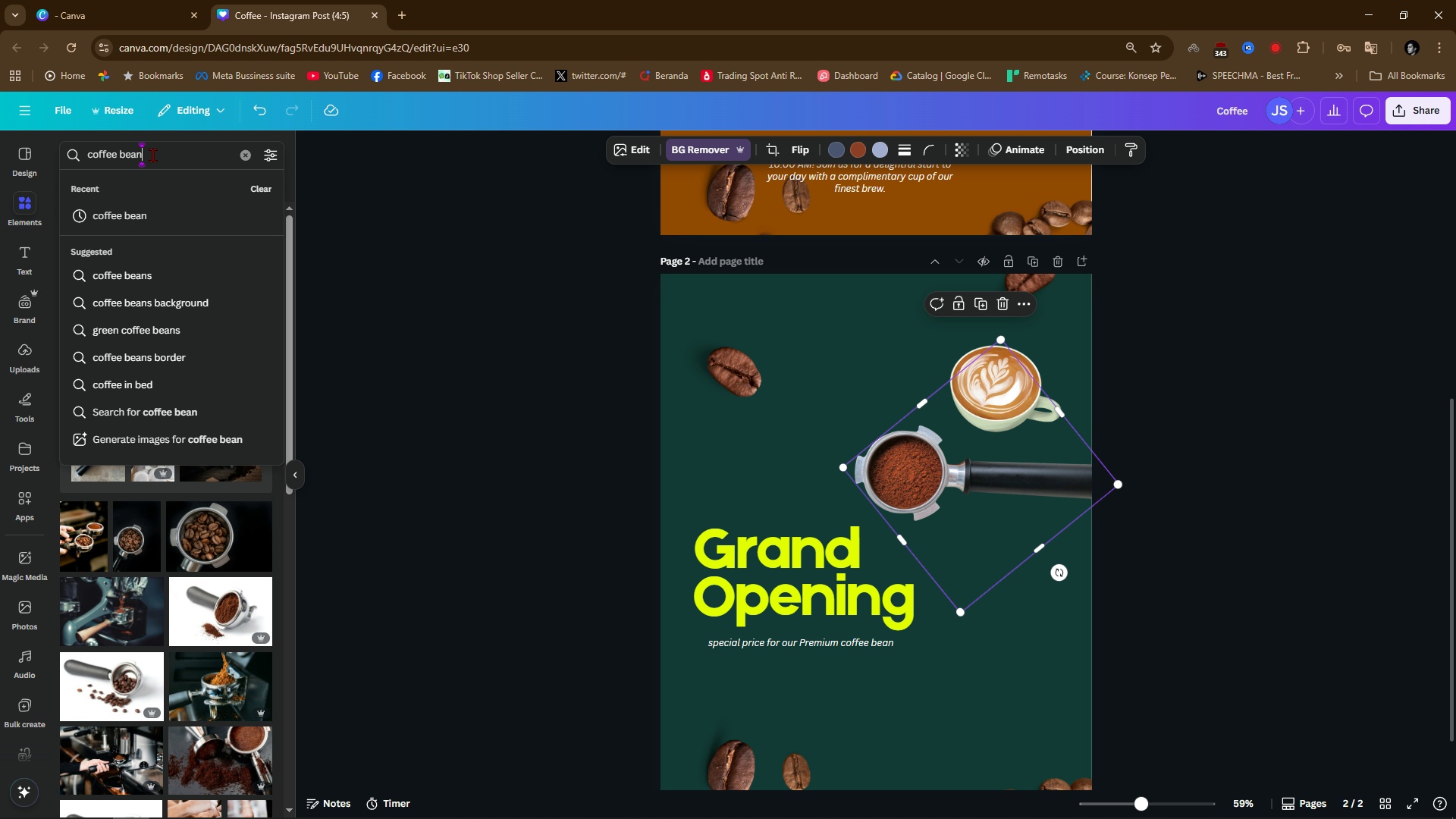 
key(Enter)
 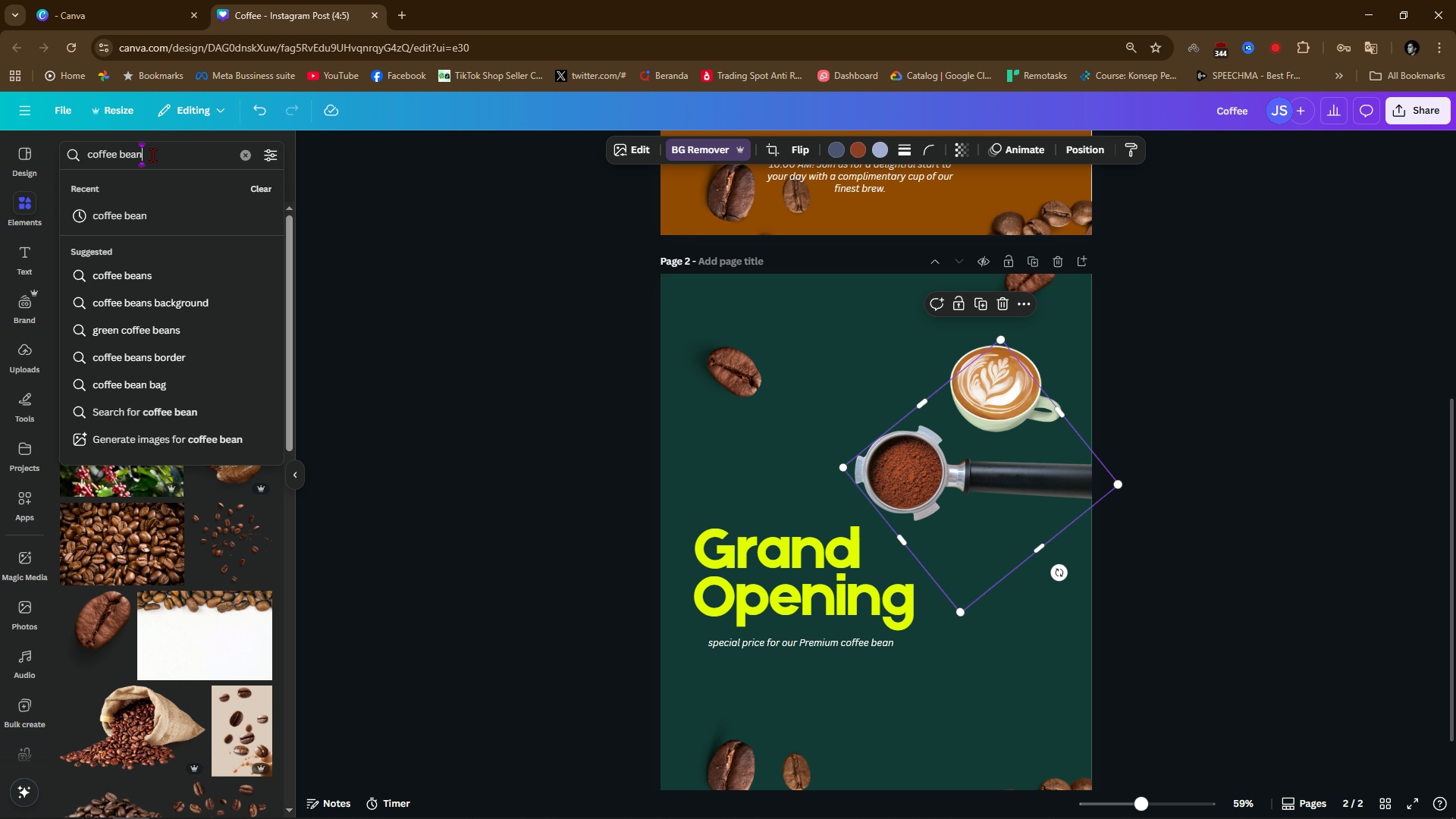 
type( in the cup)
 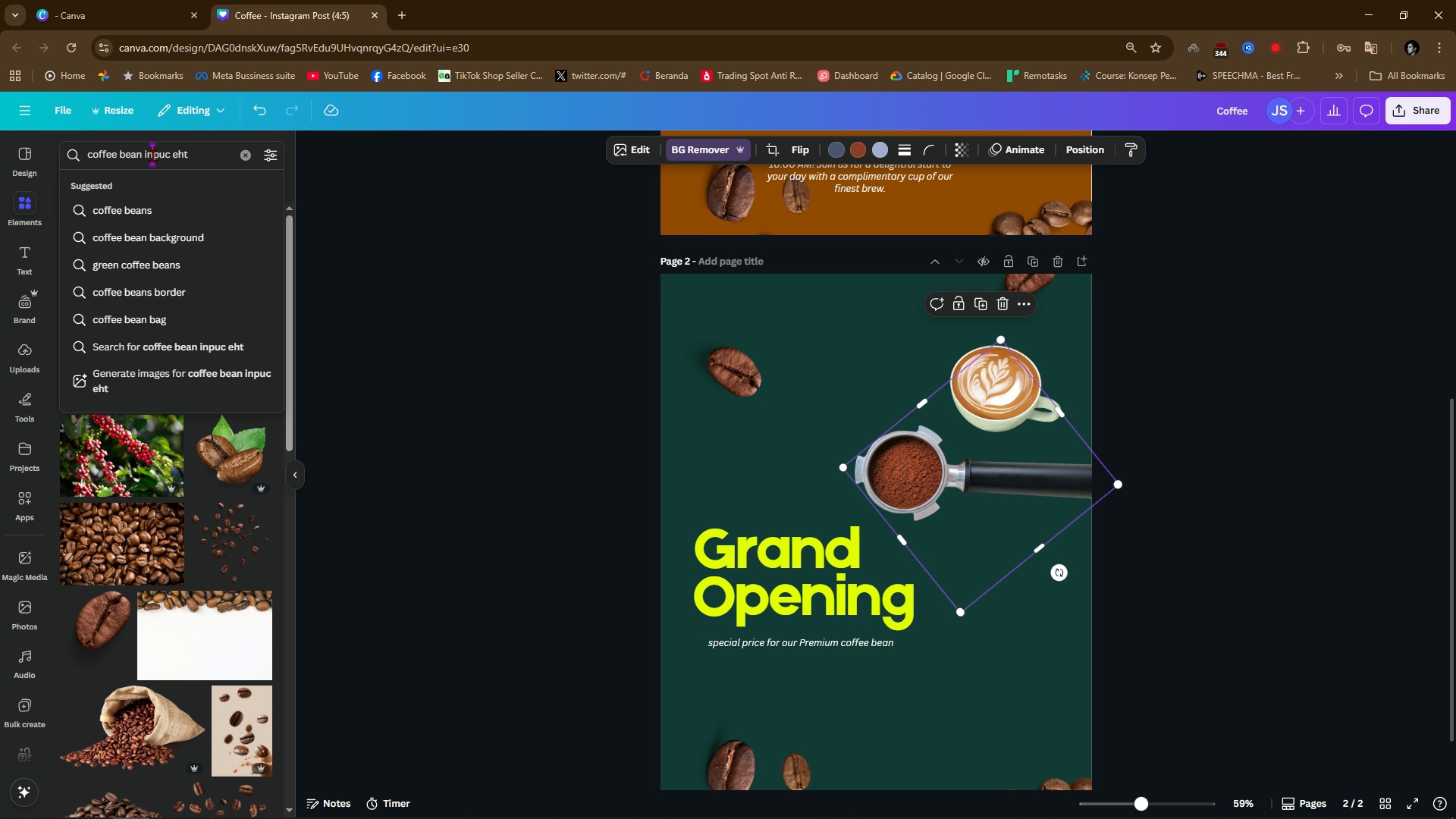 
left_click([152, 155])
 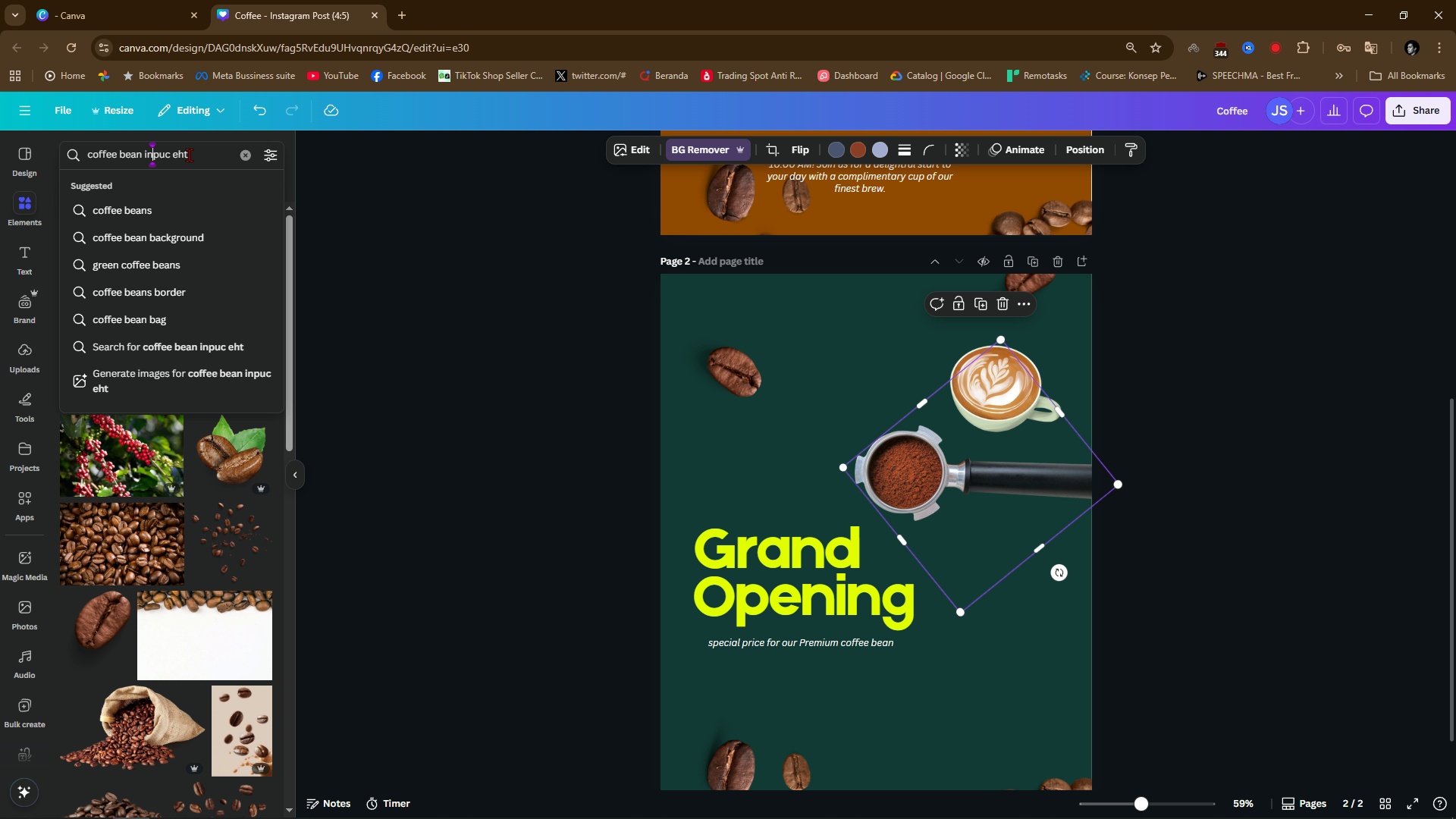 
left_click([189, 155])
 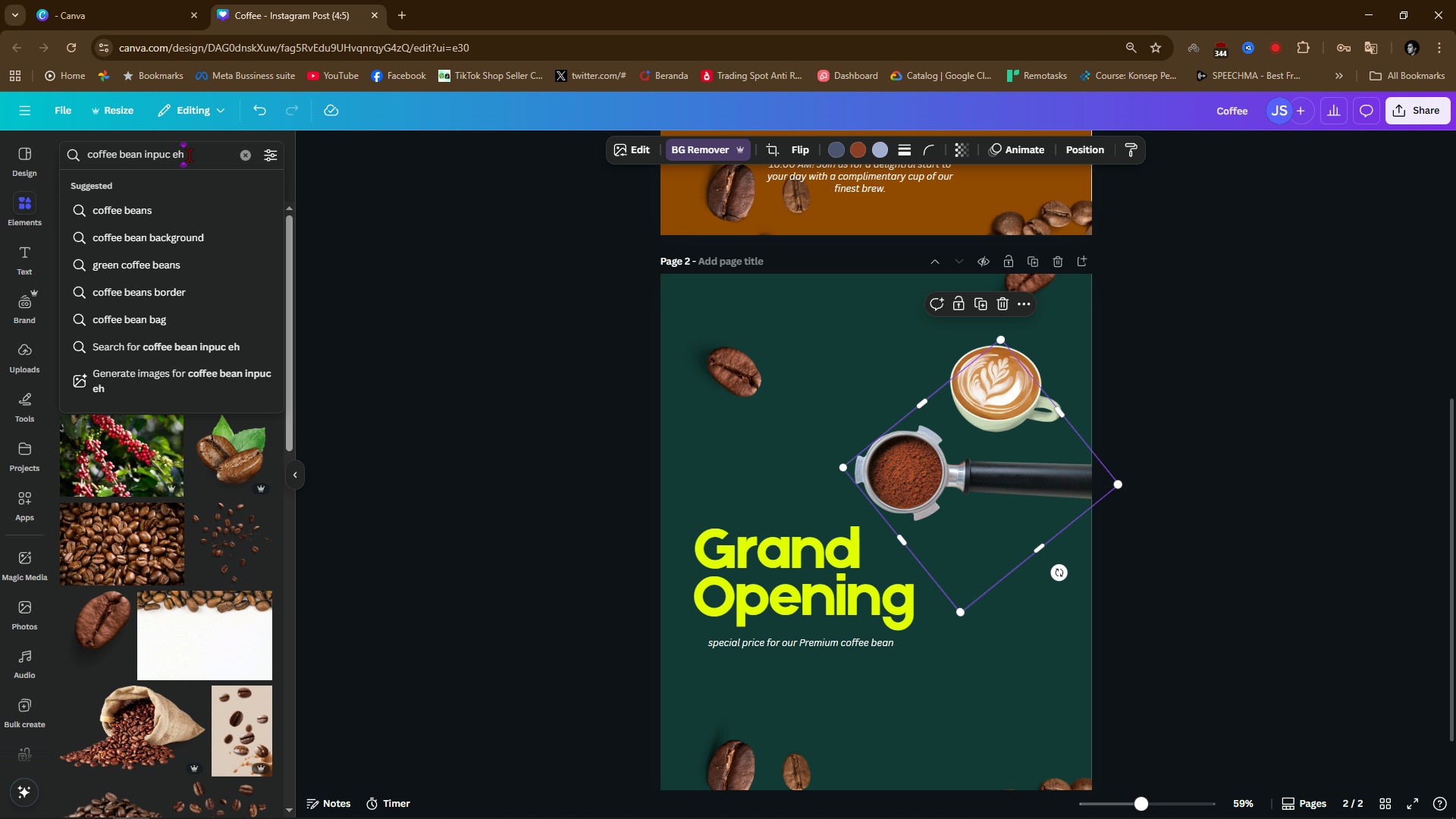 
key(Backspace)
key(Backspace)
key(Backspace)
key(Backspace)
key(Backspace)
key(Backspace)
key(Backspace)
type( the u)
key(Backspace)
type(cuo)
key(Backspace)
type(p)
 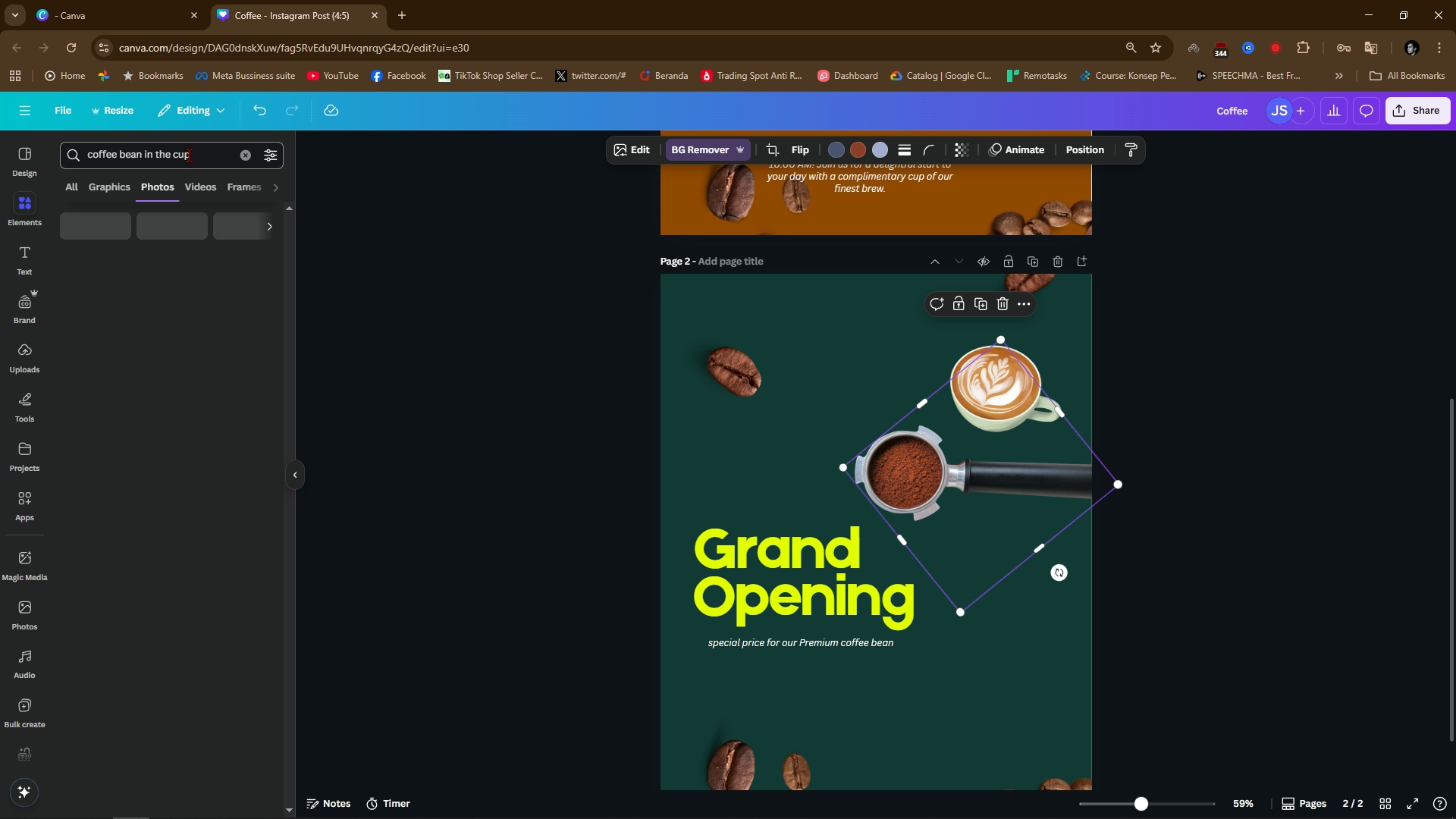 
key(Enter)
 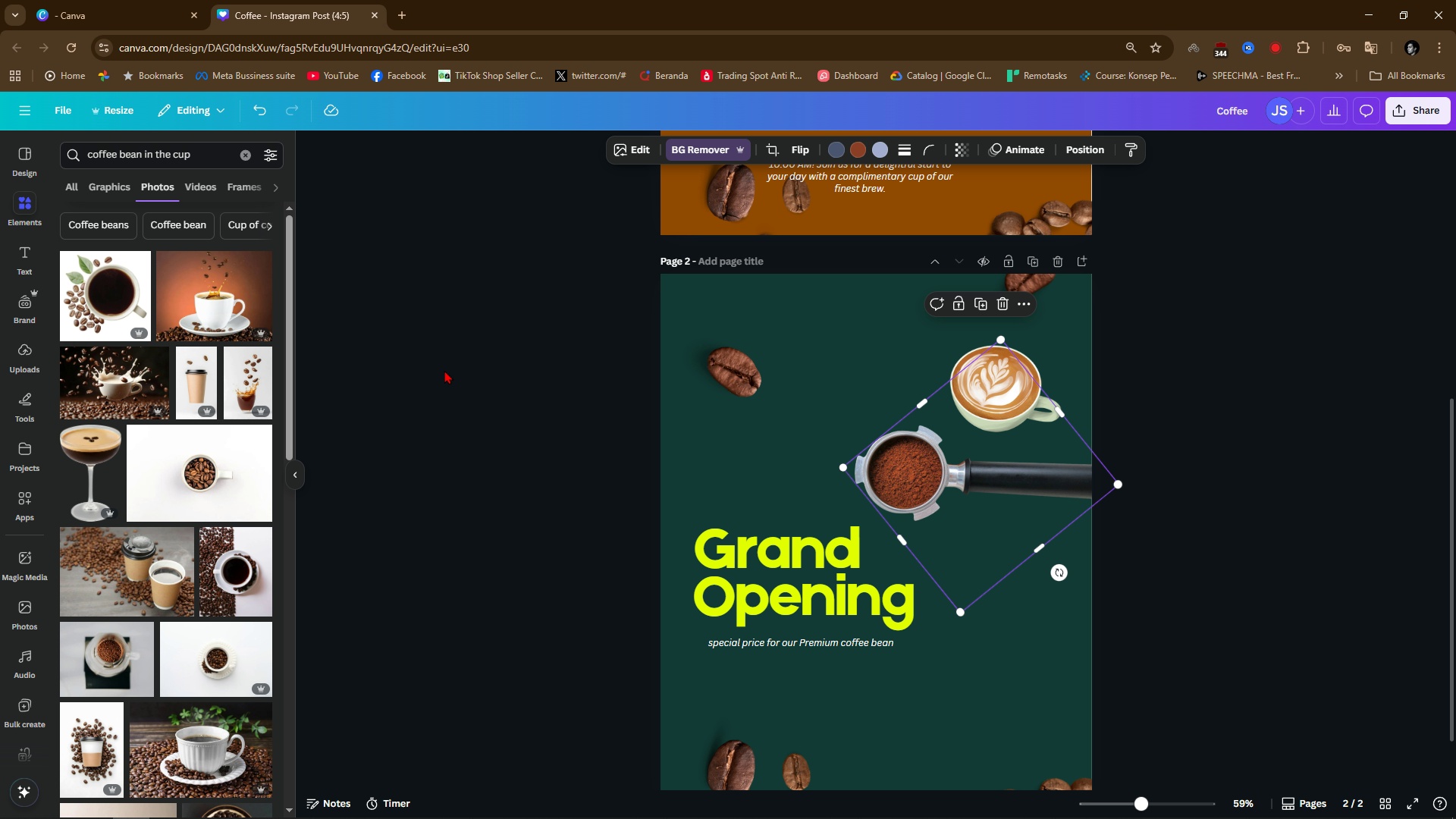 
left_click([207, 475])
 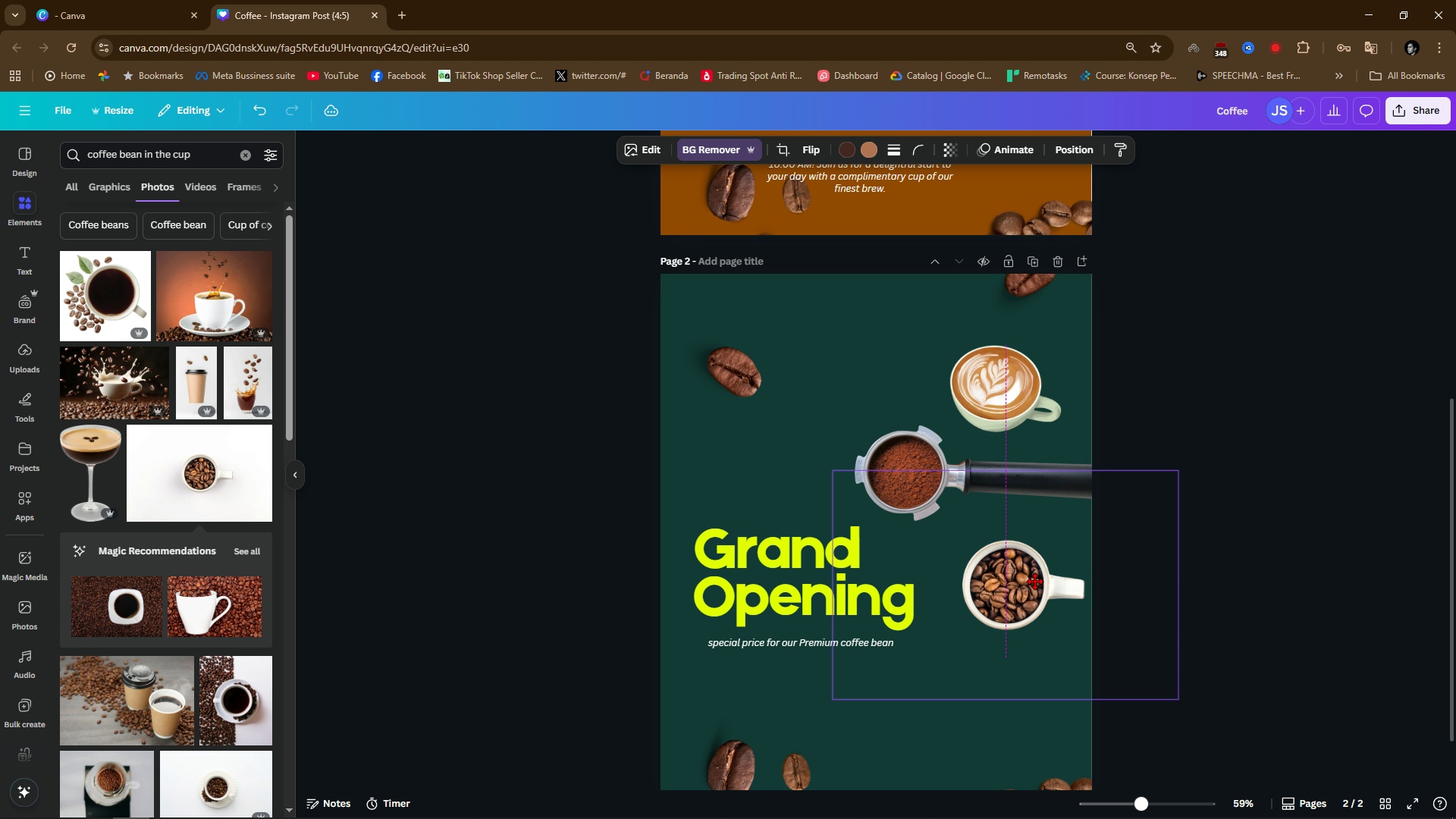 
wait(10.84)
 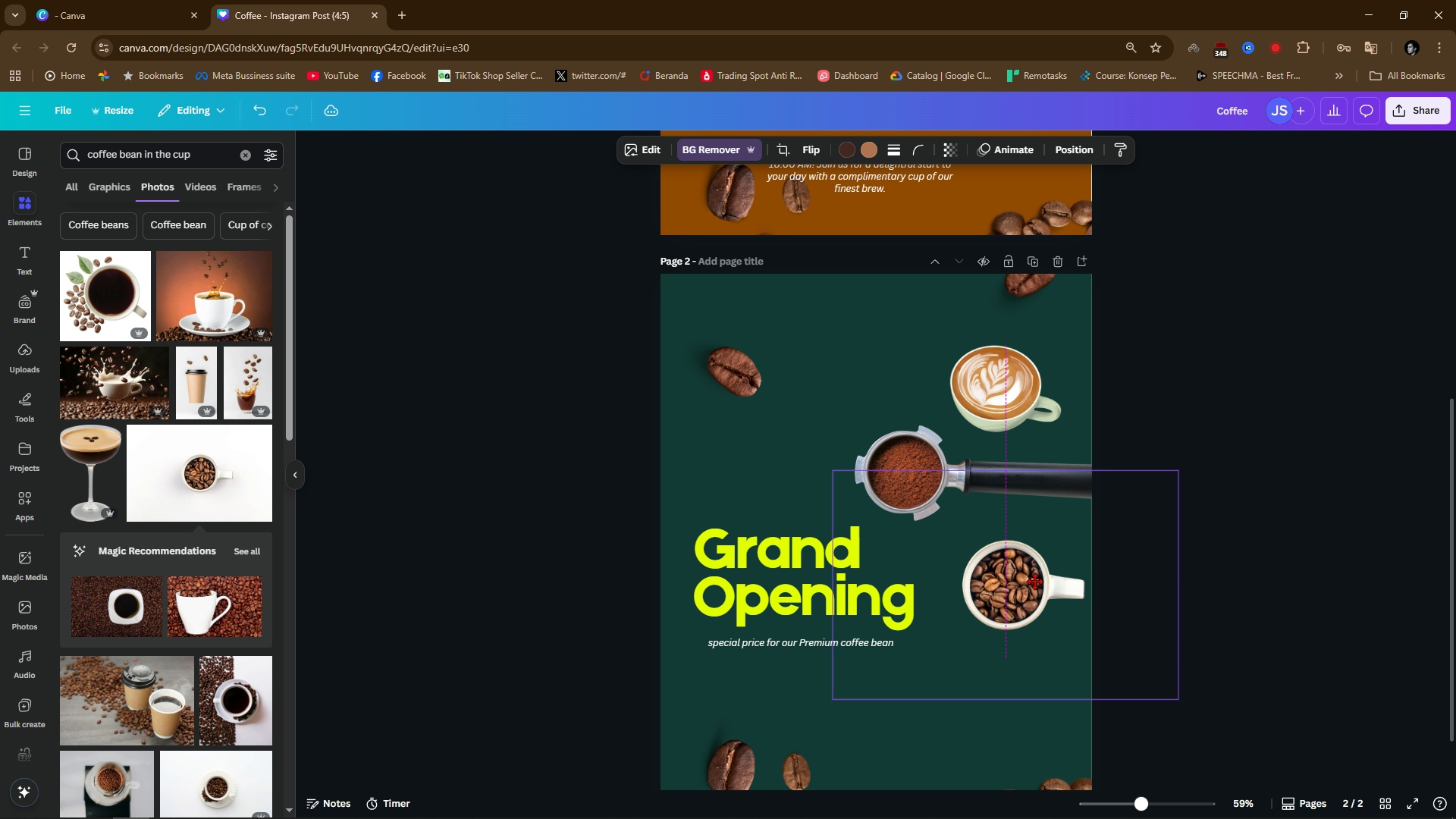 
left_click([1265, 515])
 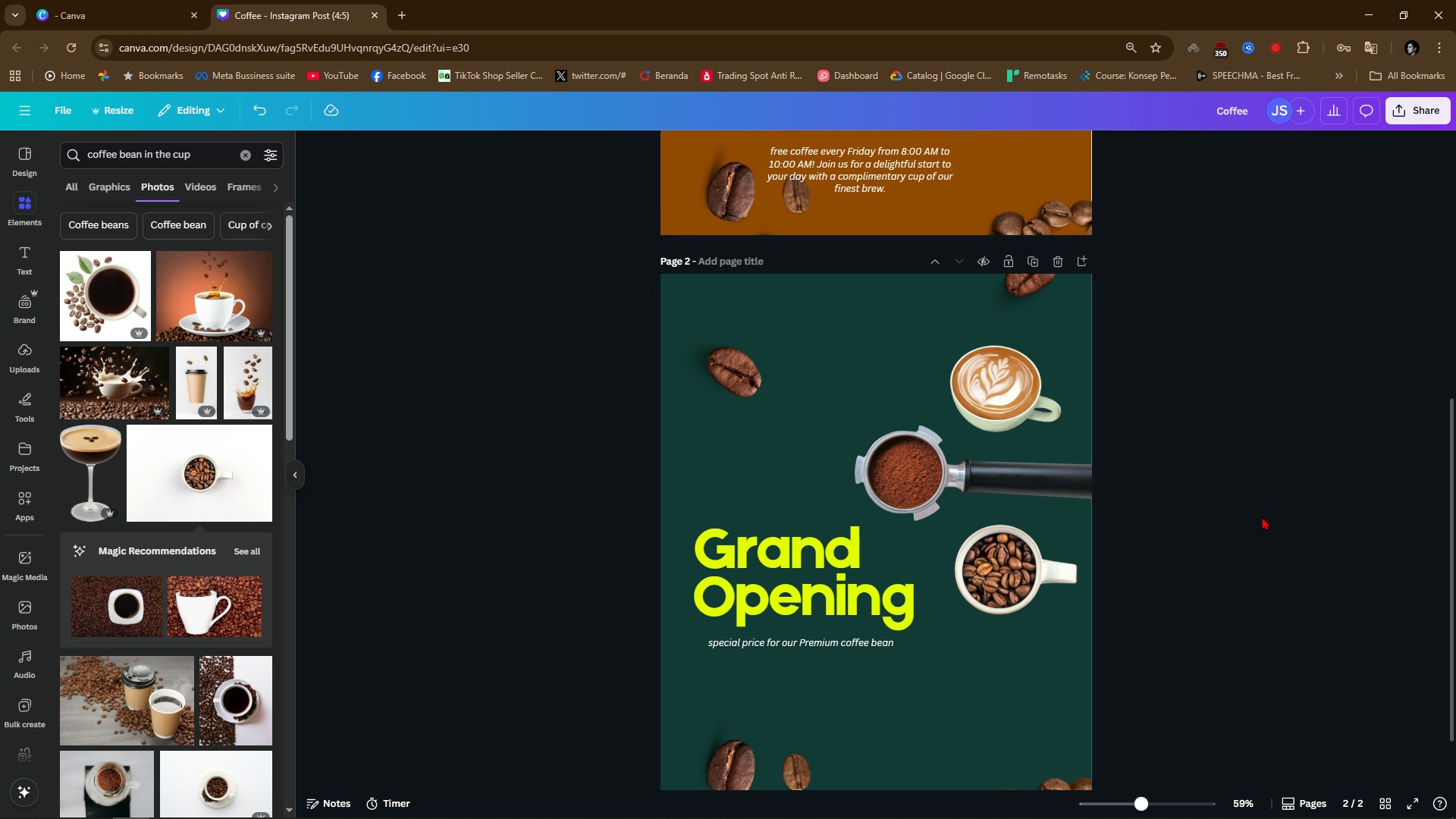 
scroll: coordinate [1218, 526], scroll_direction: down, amount: 2.0
 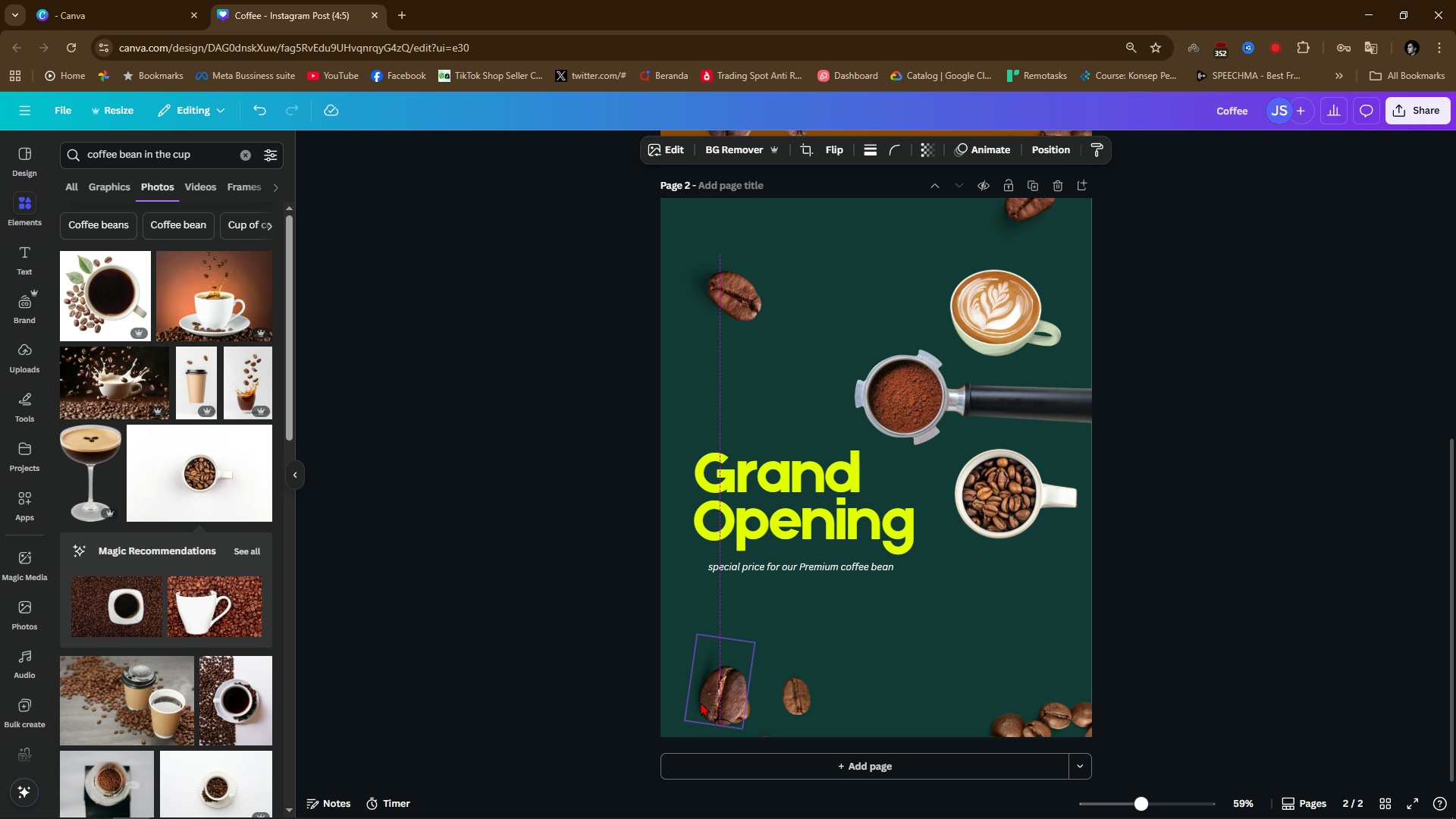 
wait(8.97)
 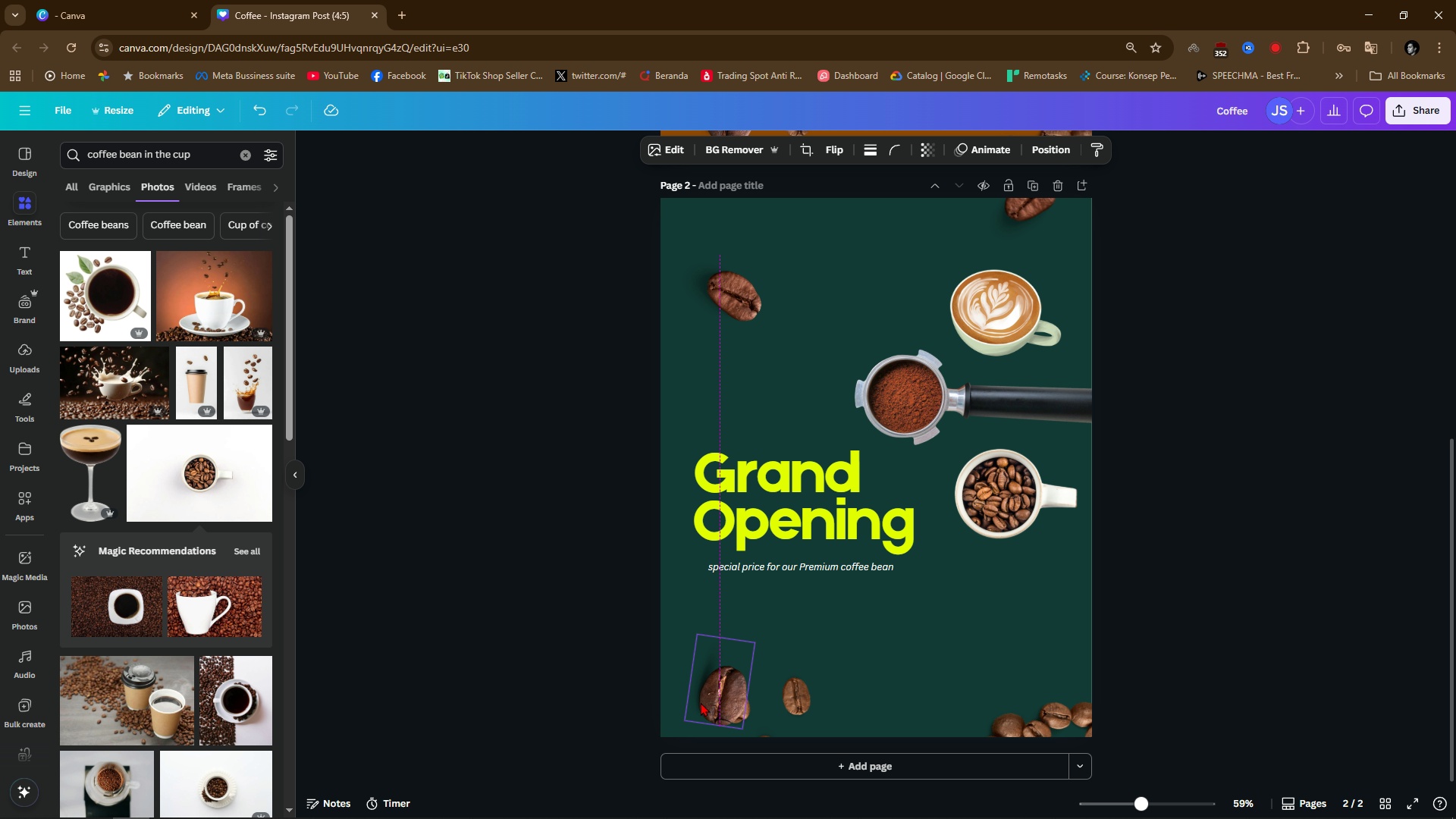 
left_click([665, 149])
 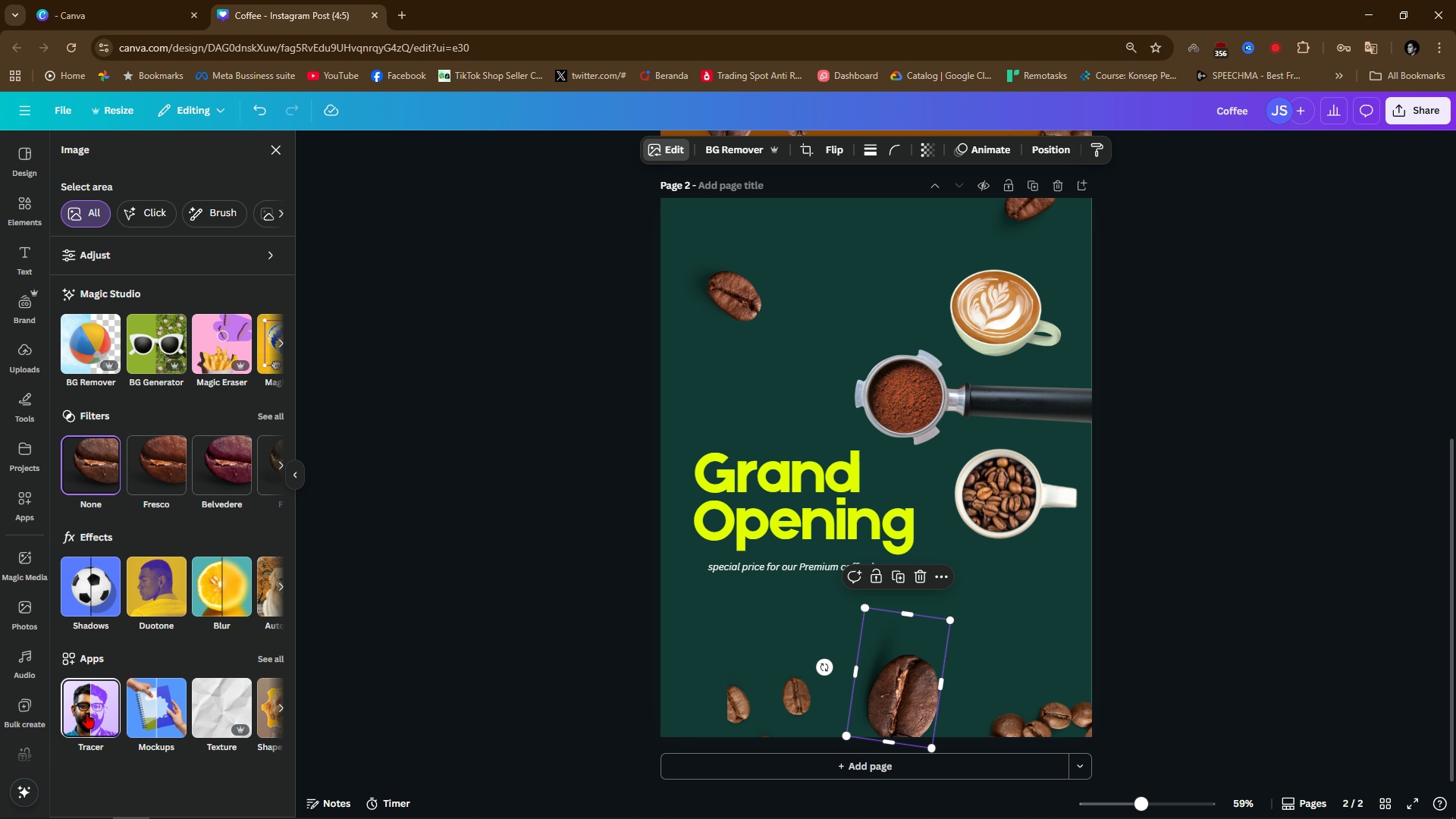 
wait(8.29)
 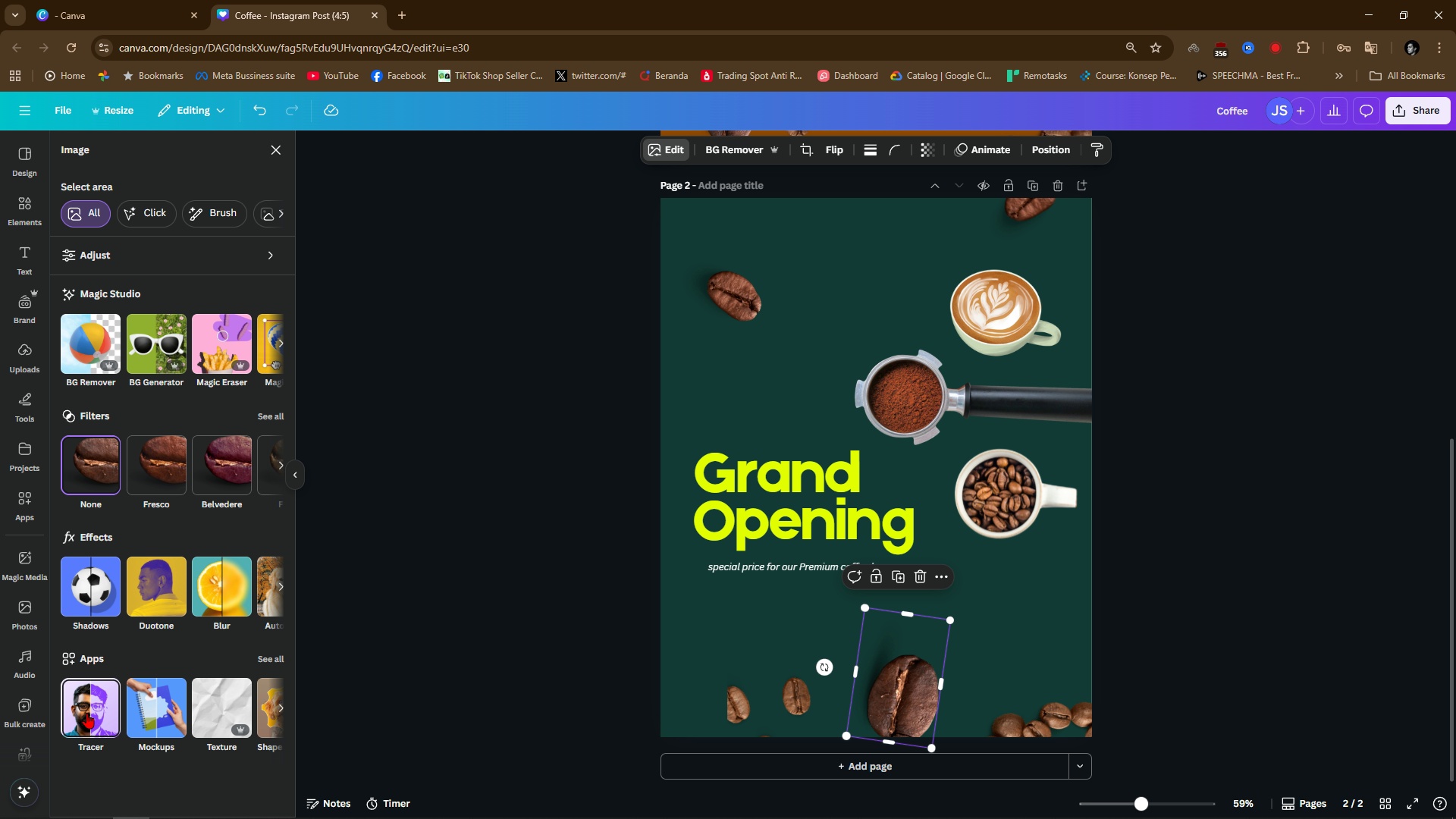 
left_click([204, 197])
 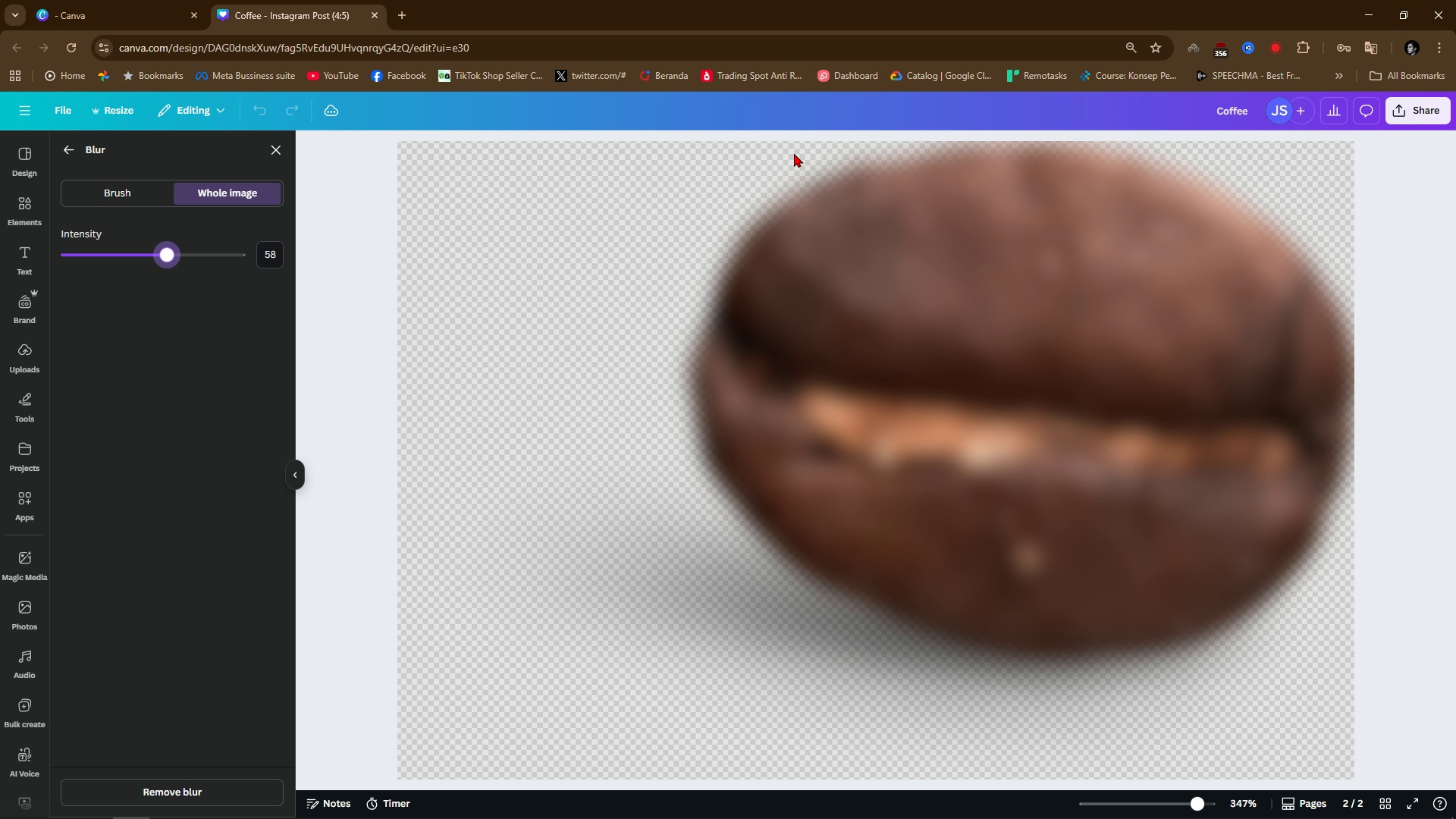 
left_click([278, 147])
 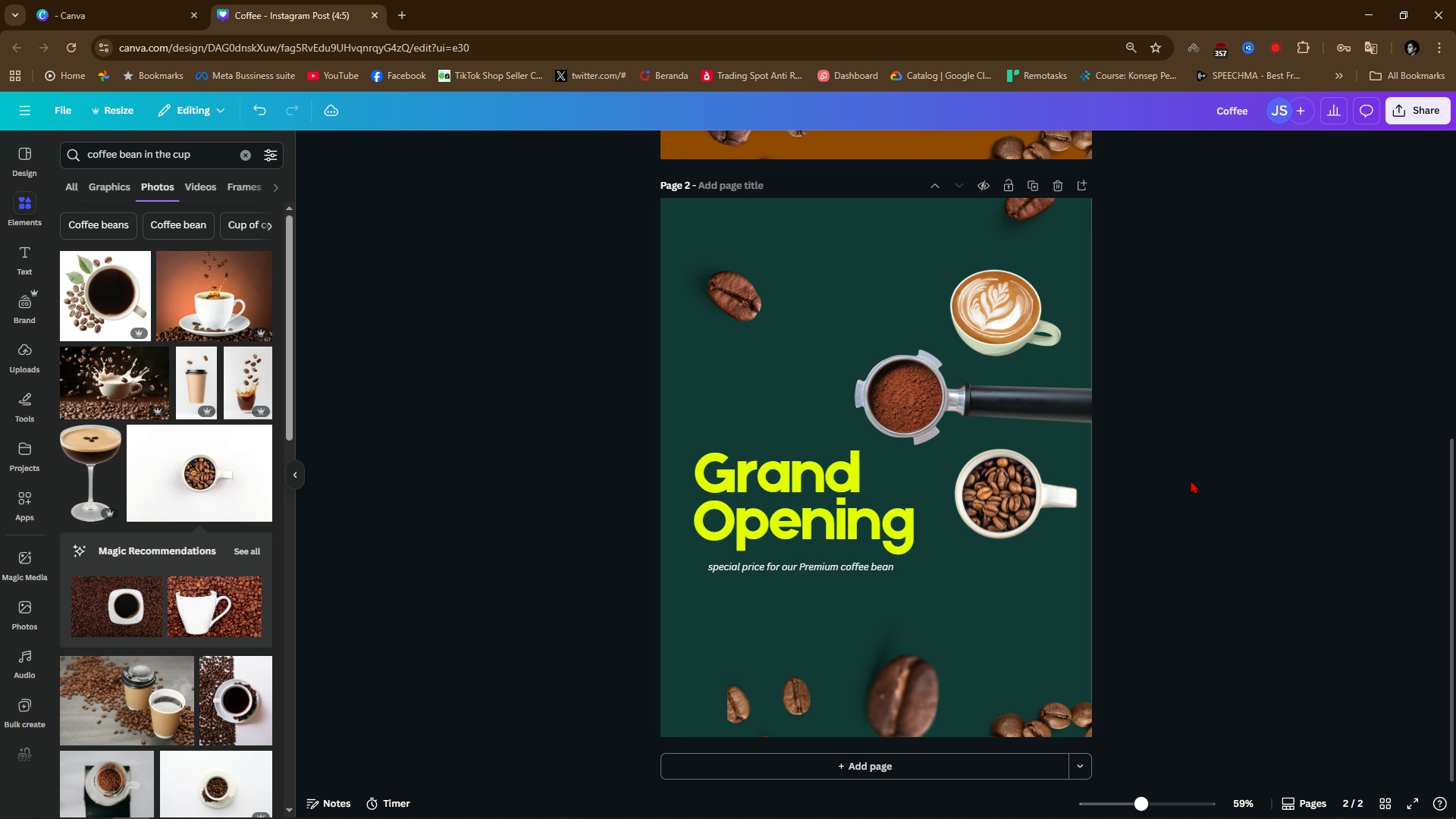 
double_click([1201, 508])
 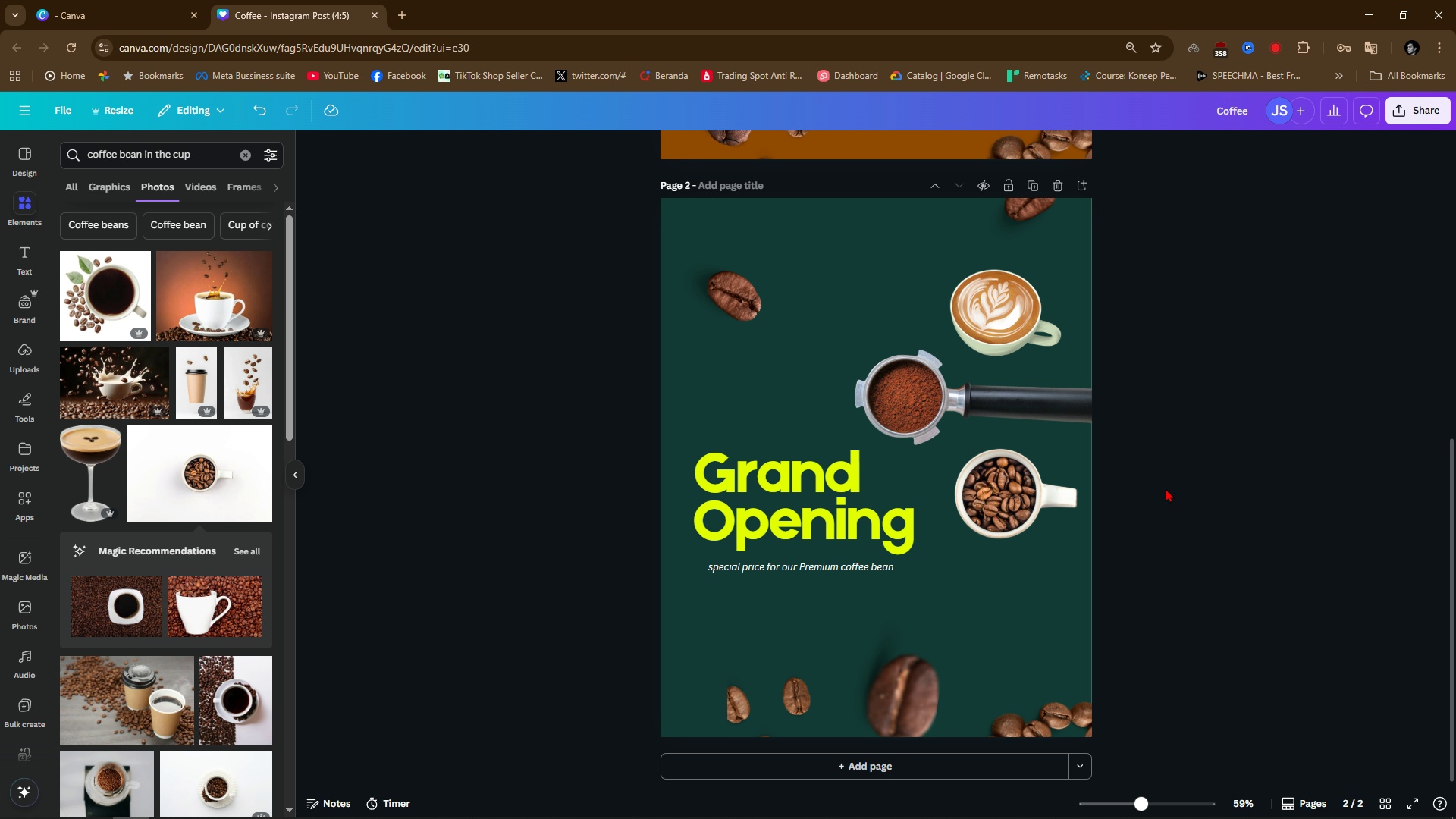 
left_click([1181, 537])
 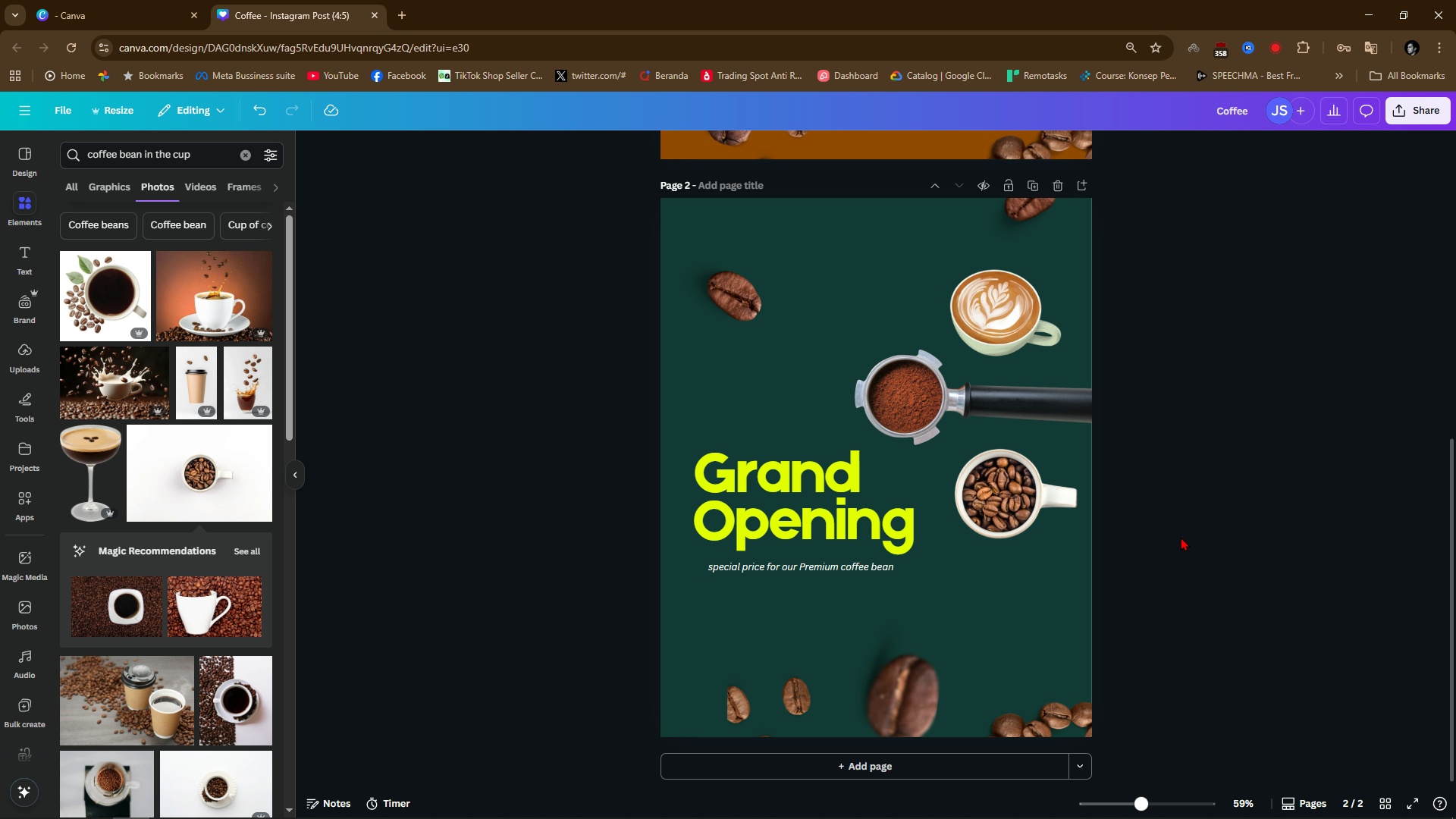 
scroll: coordinate [1181, 504], scroll_direction: up, amount: 2.0
 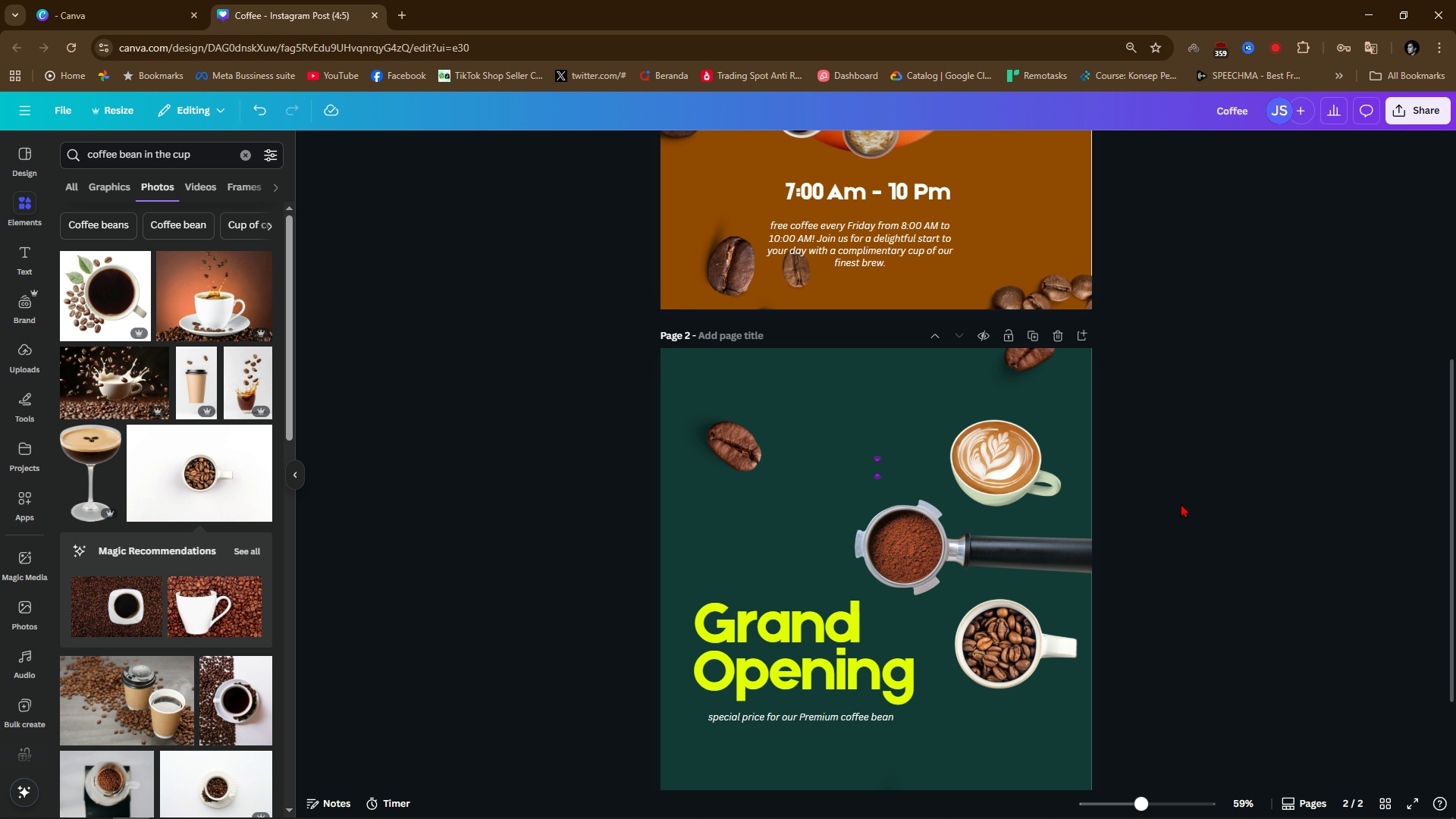 
scroll: coordinate [868, 632], scroll_direction: down, amount: 8.0
 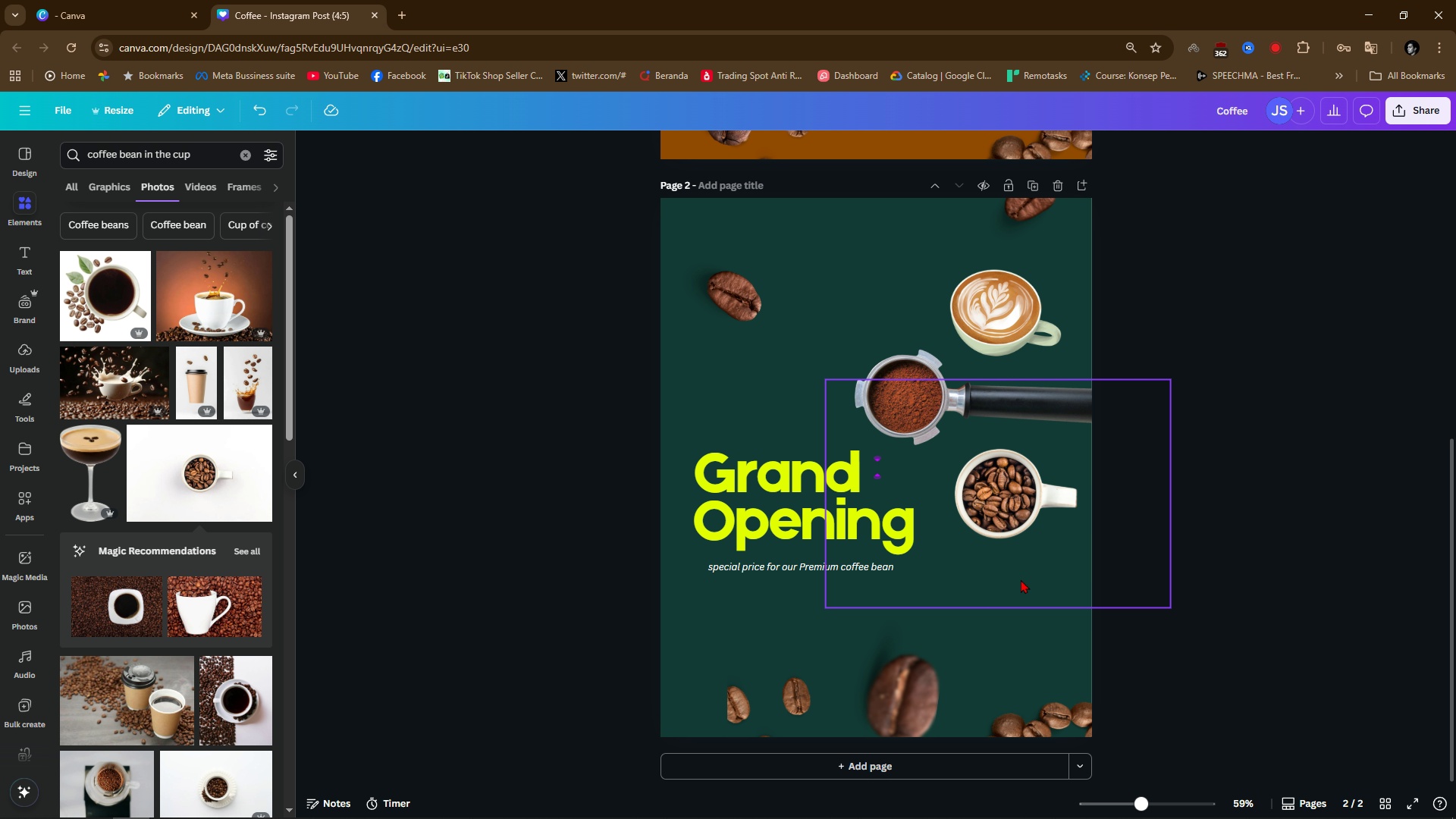 
scroll: coordinate [1225, 533], scroll_direction: up, amount: 4.0
 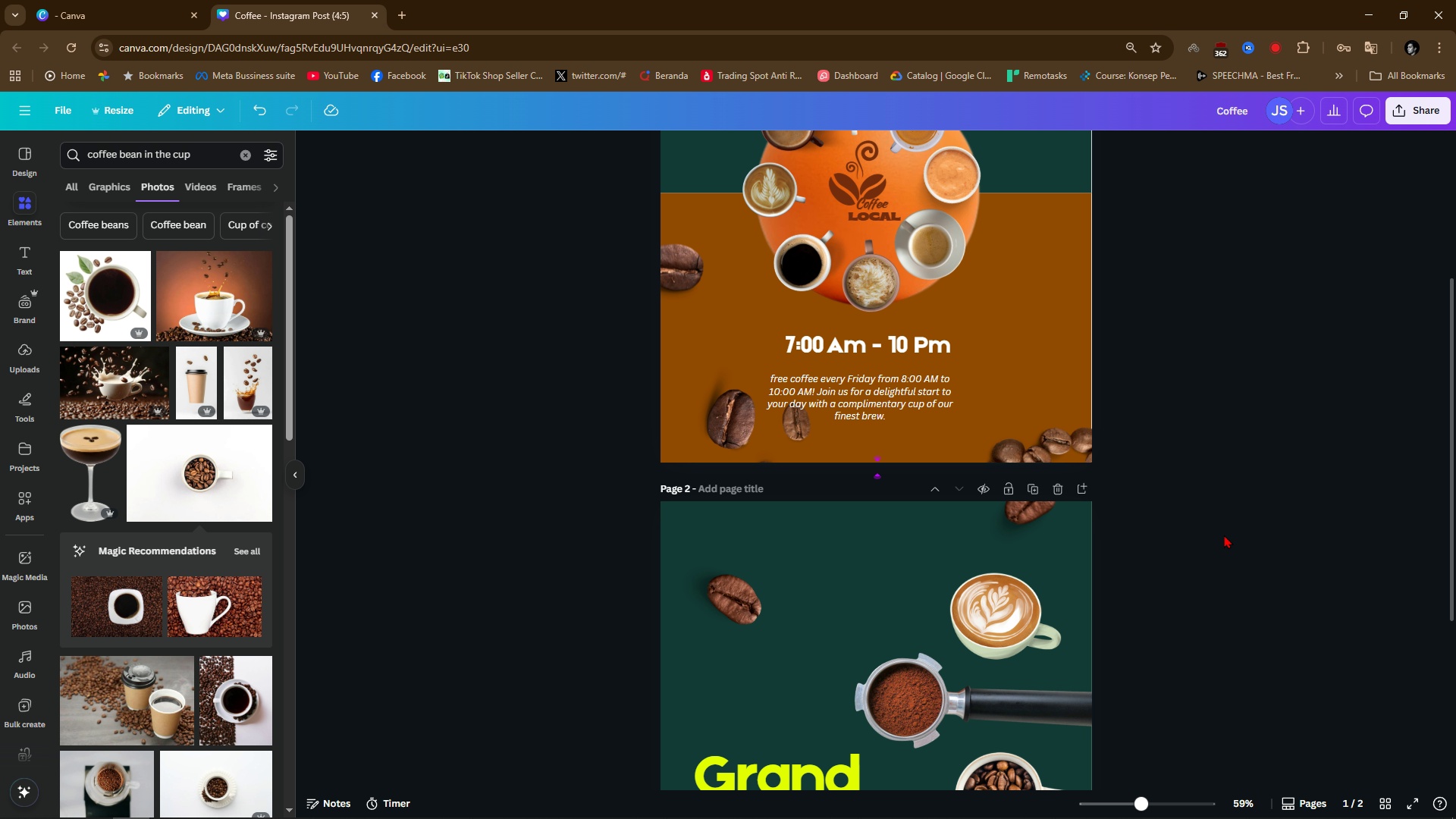 
scroll: coordinate [1224, 535], scroll_direction: down, amount: 4.0
 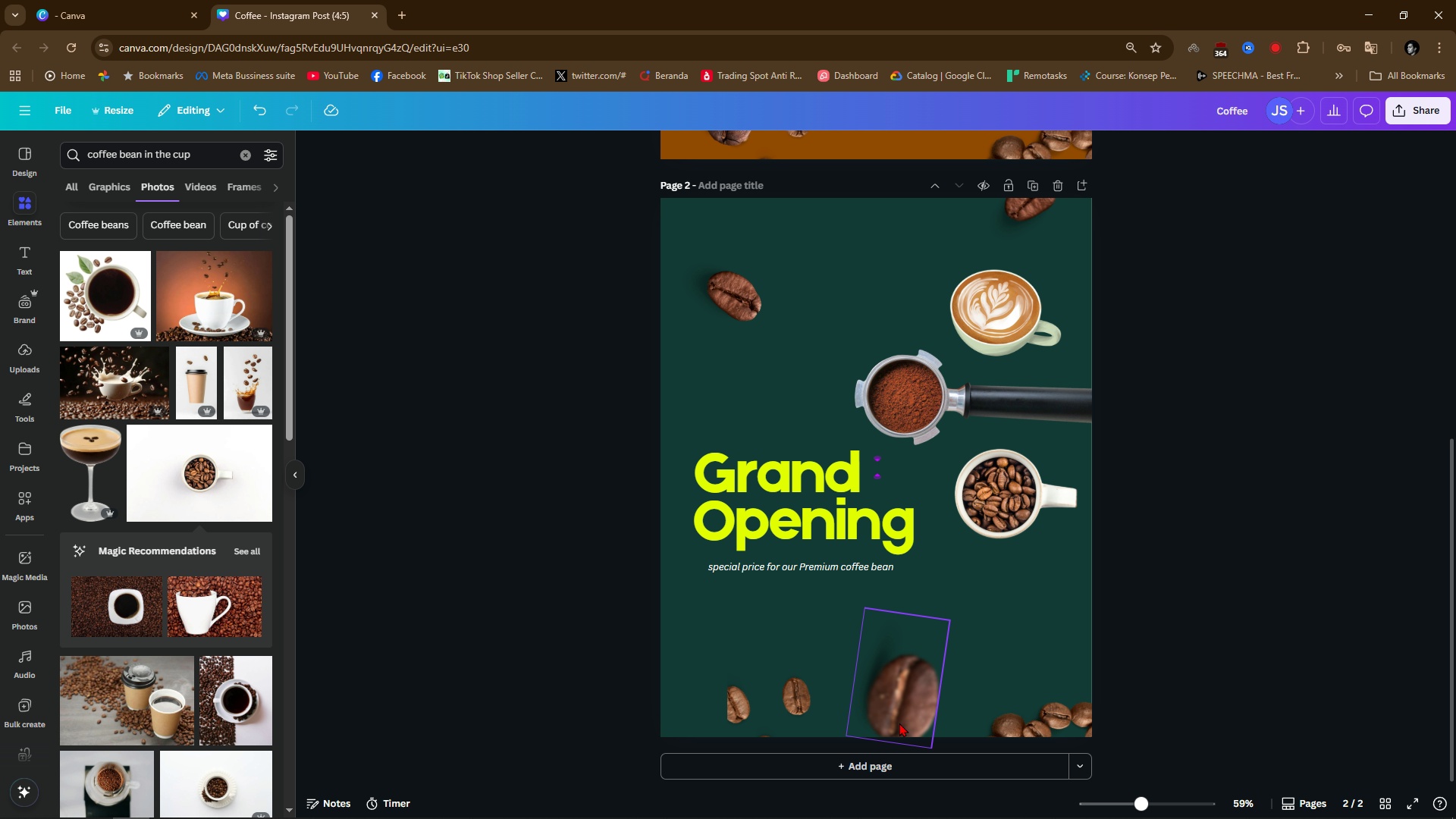 
wait(5.35)
 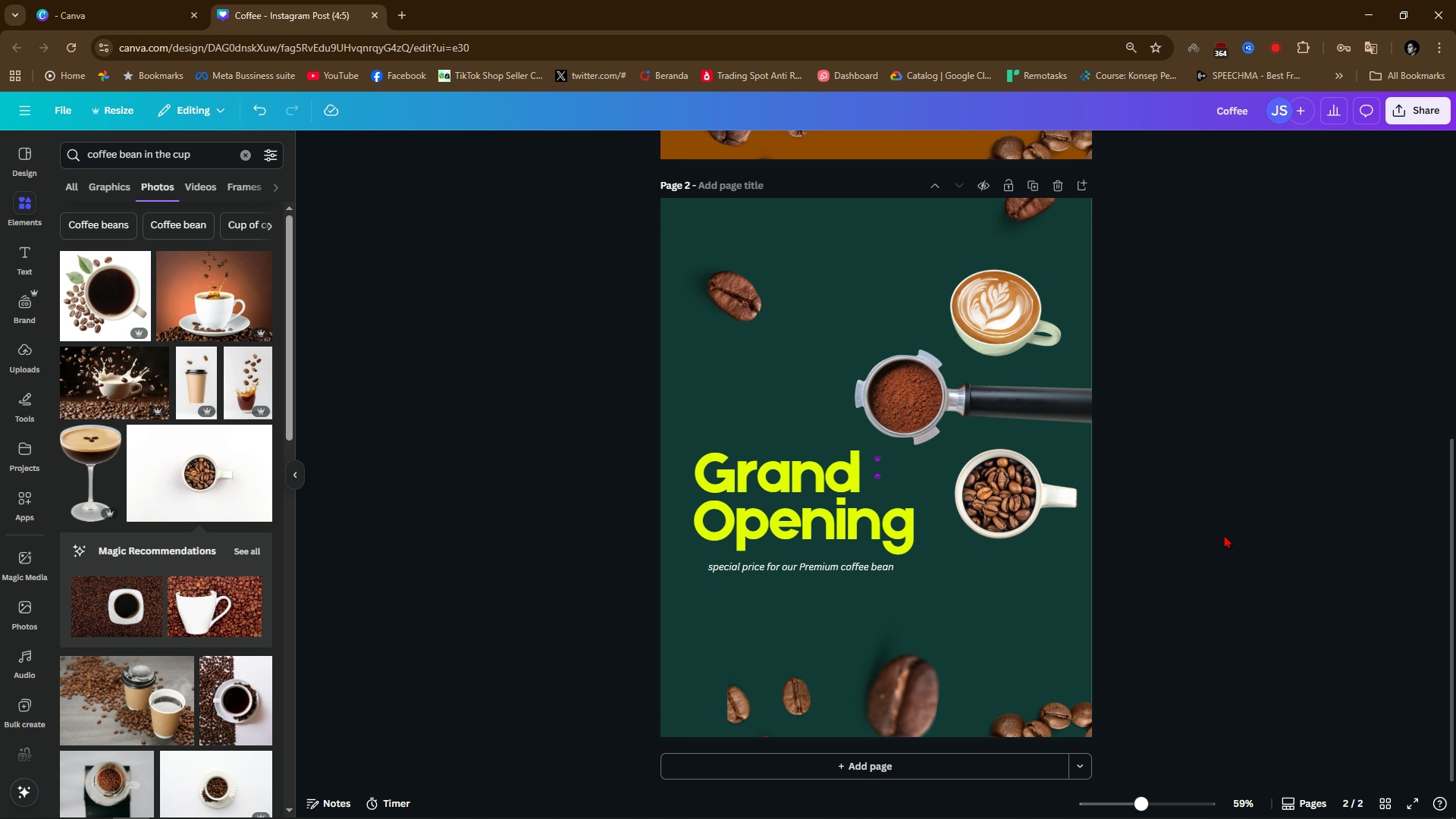 
left_click([1172, 522])
 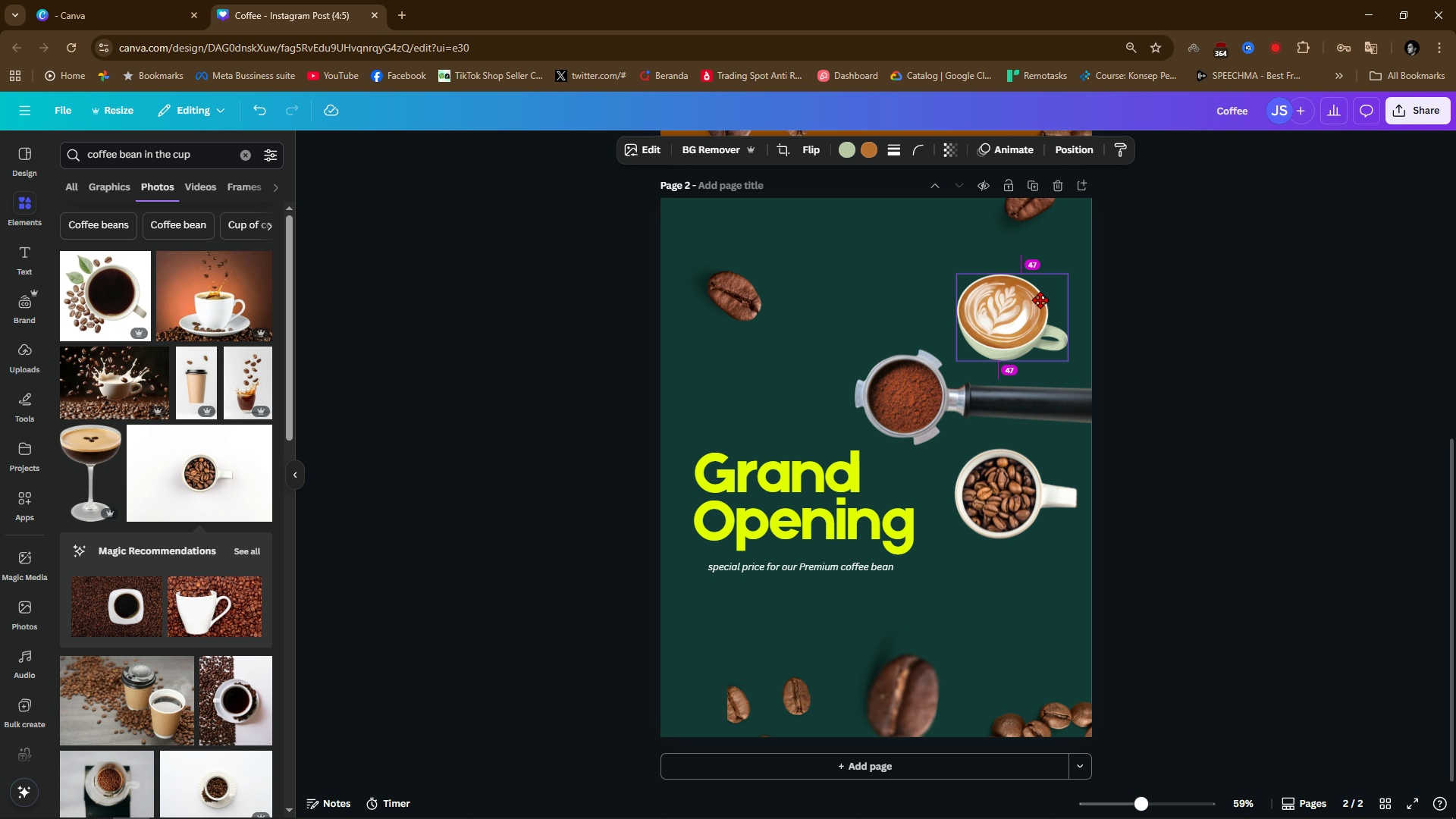 
left_click([1241, 390])
 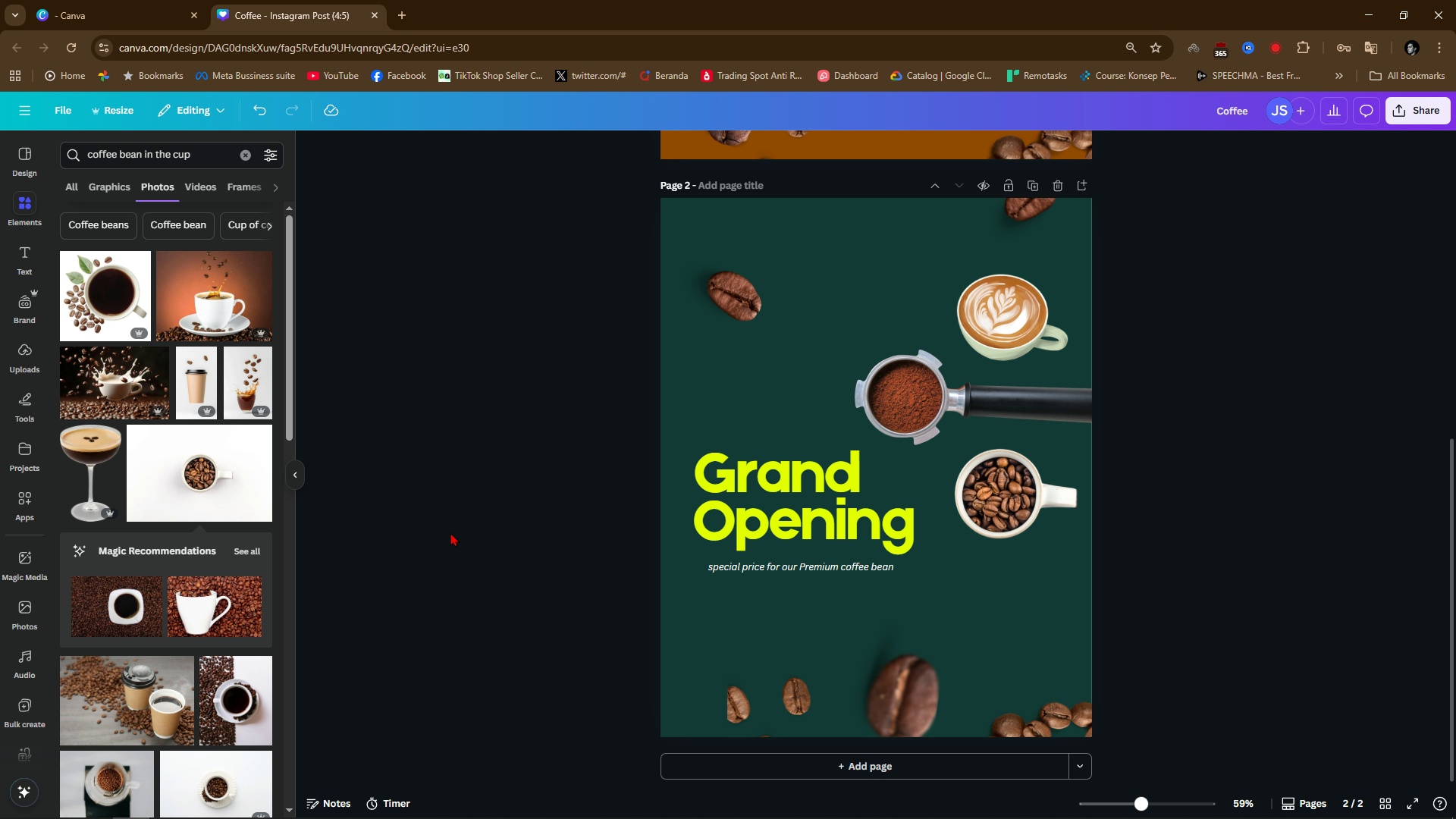 
key(Alt+Tab)
 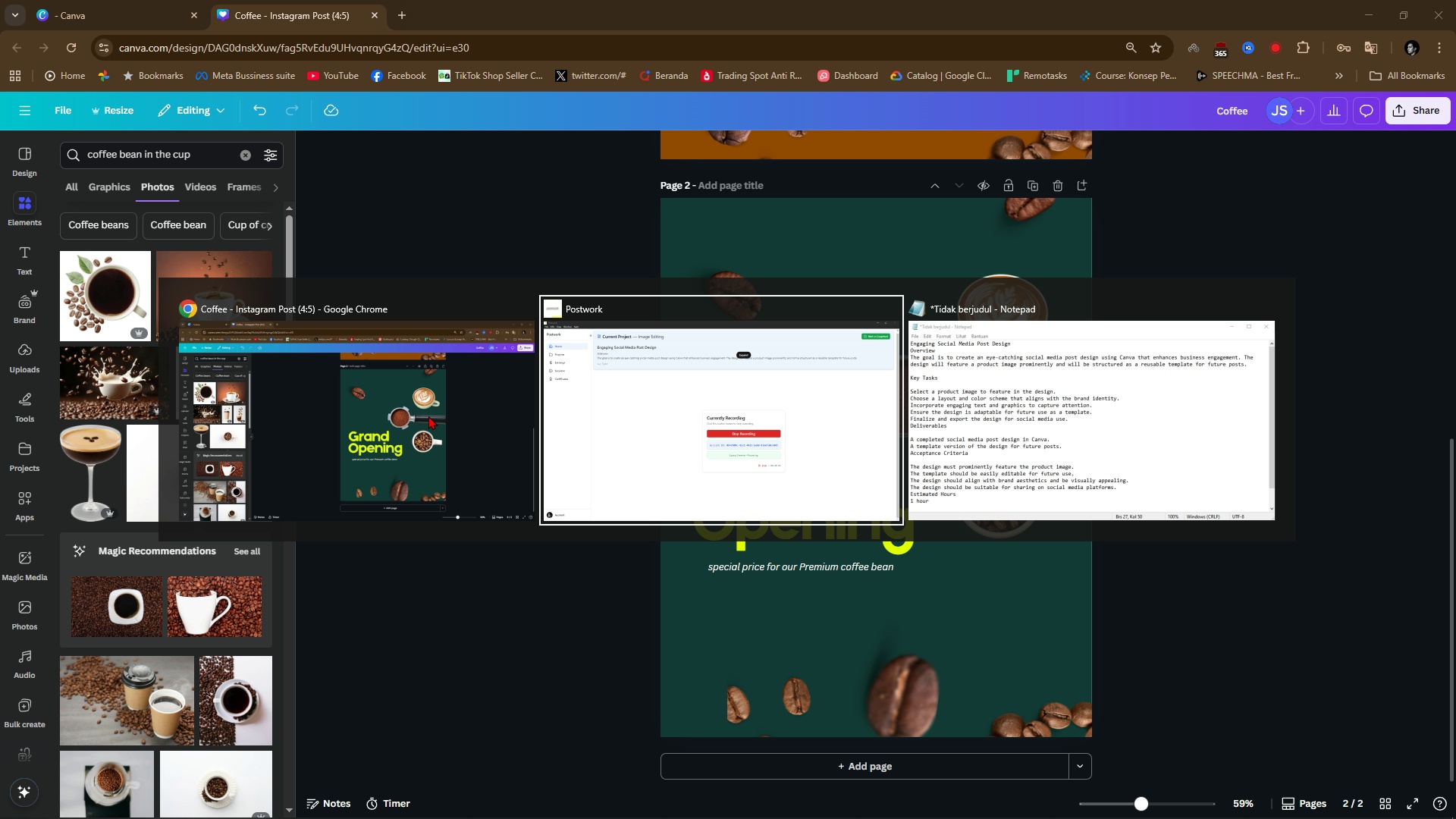 
key(Alt+Tab)
 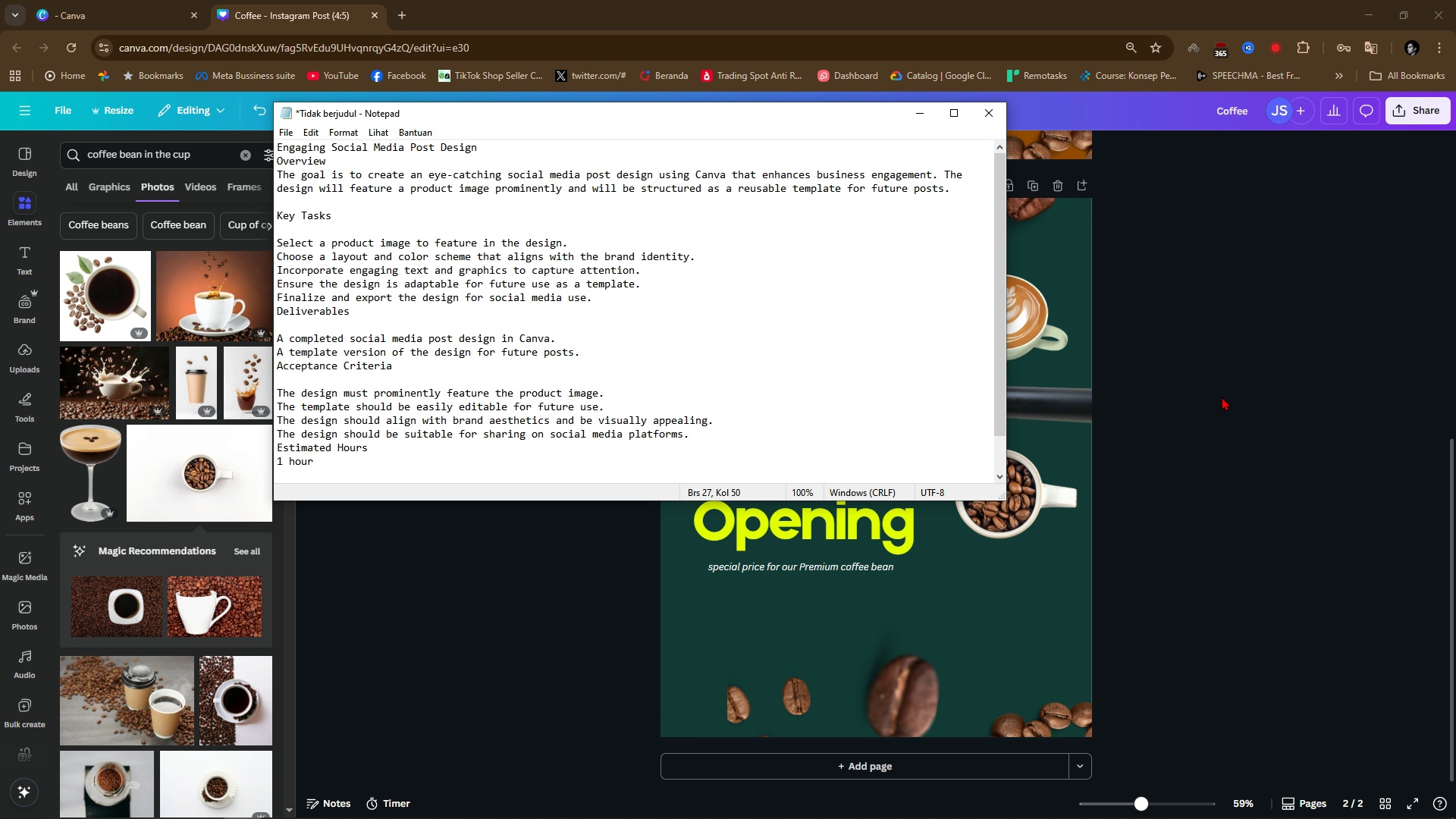 
wait(5.78)
 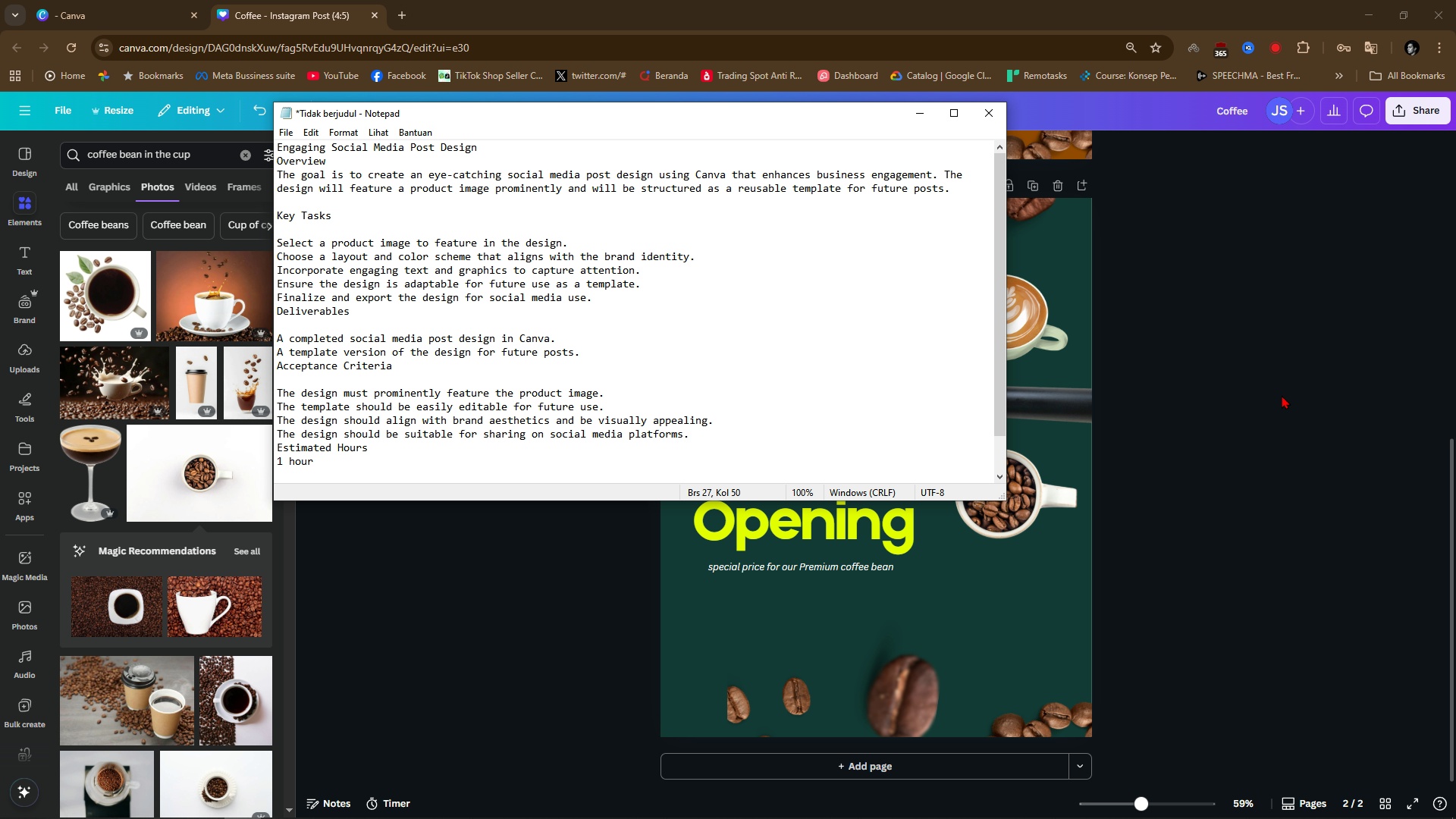 
left_click([1139, 398])
 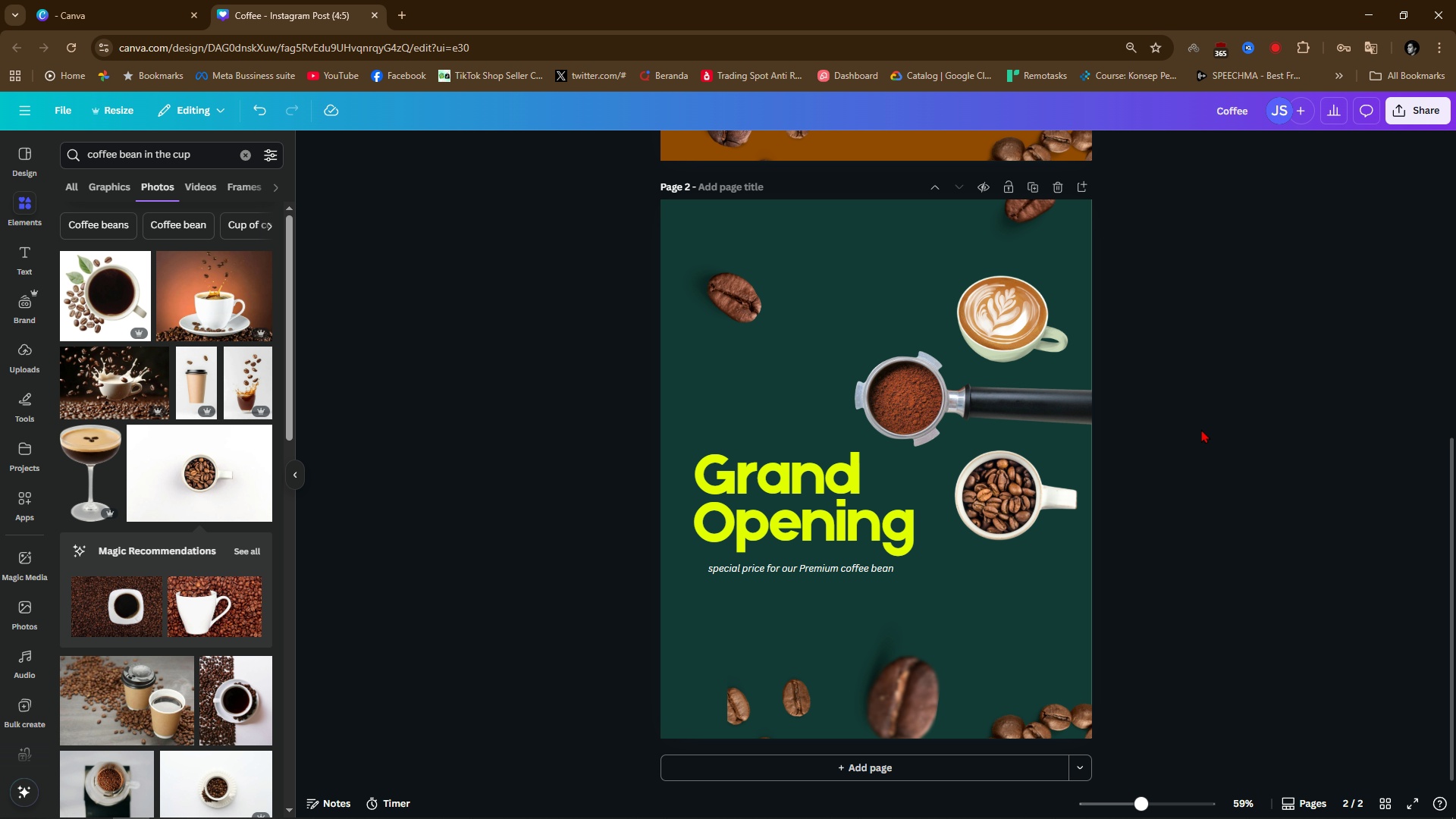 
scroll: coordinate [1201, 429], scroll_direction: up, amount: 5.0
 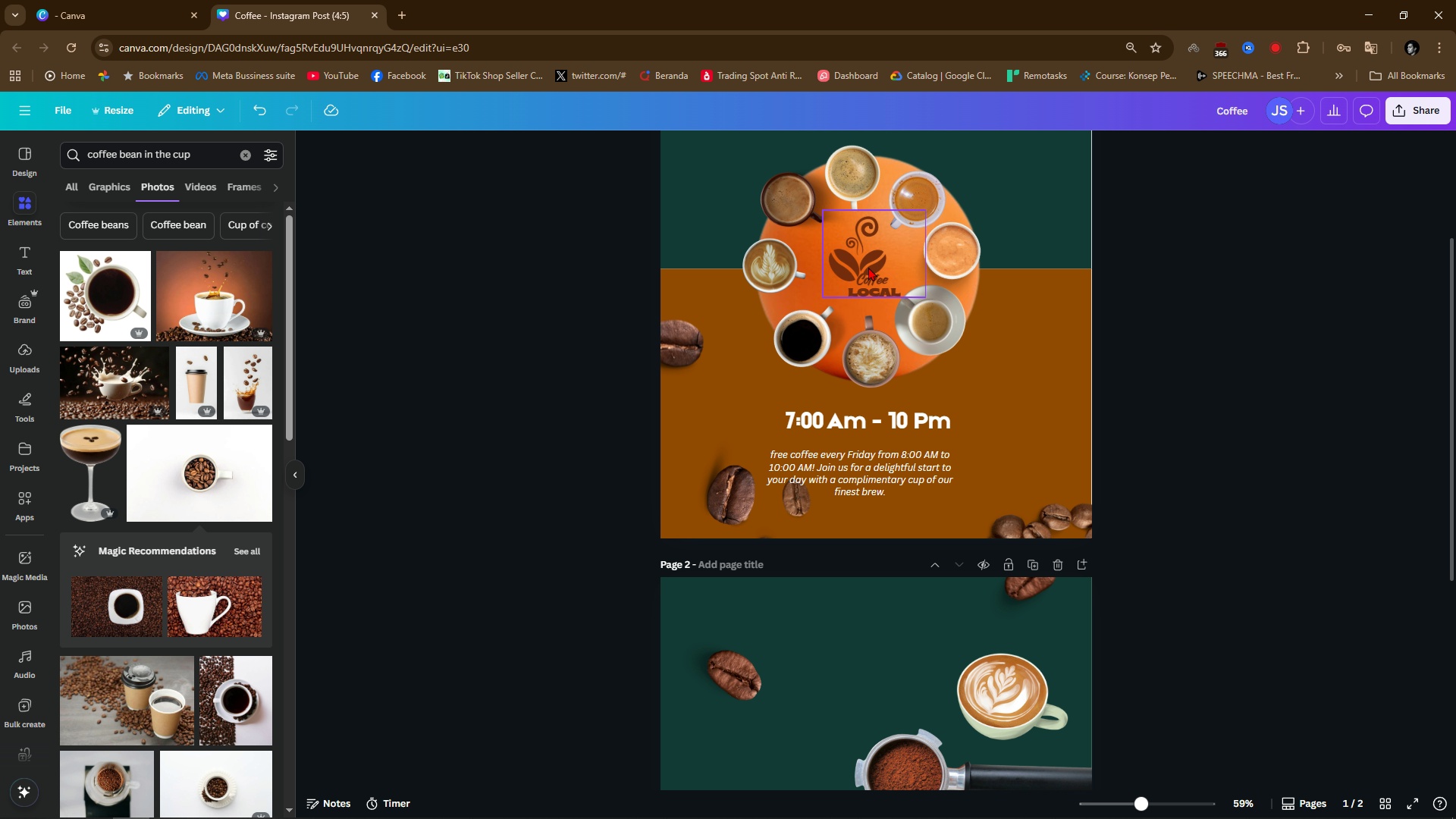 
left_click([868, 264])
 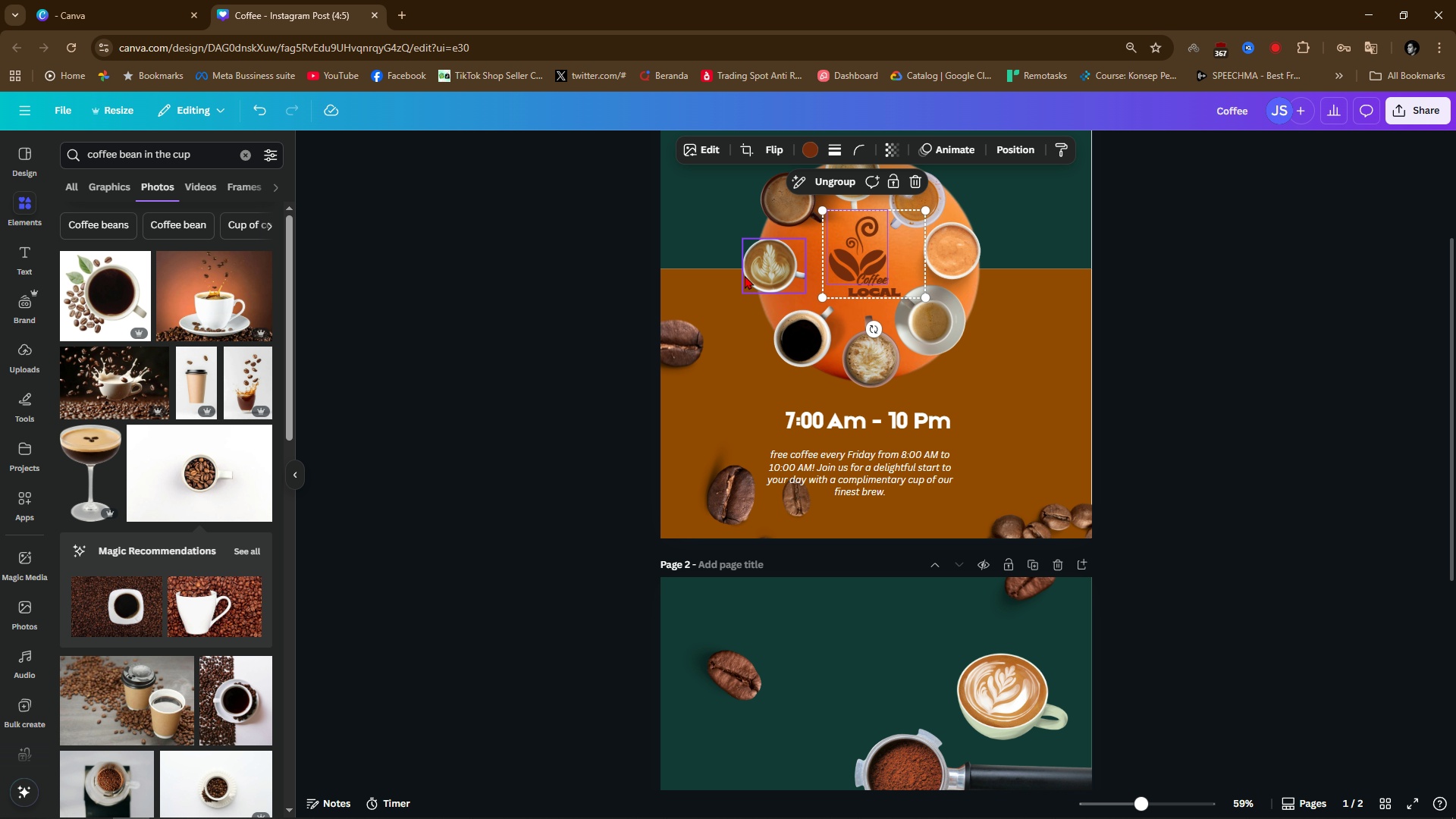 
key(Control+C)
 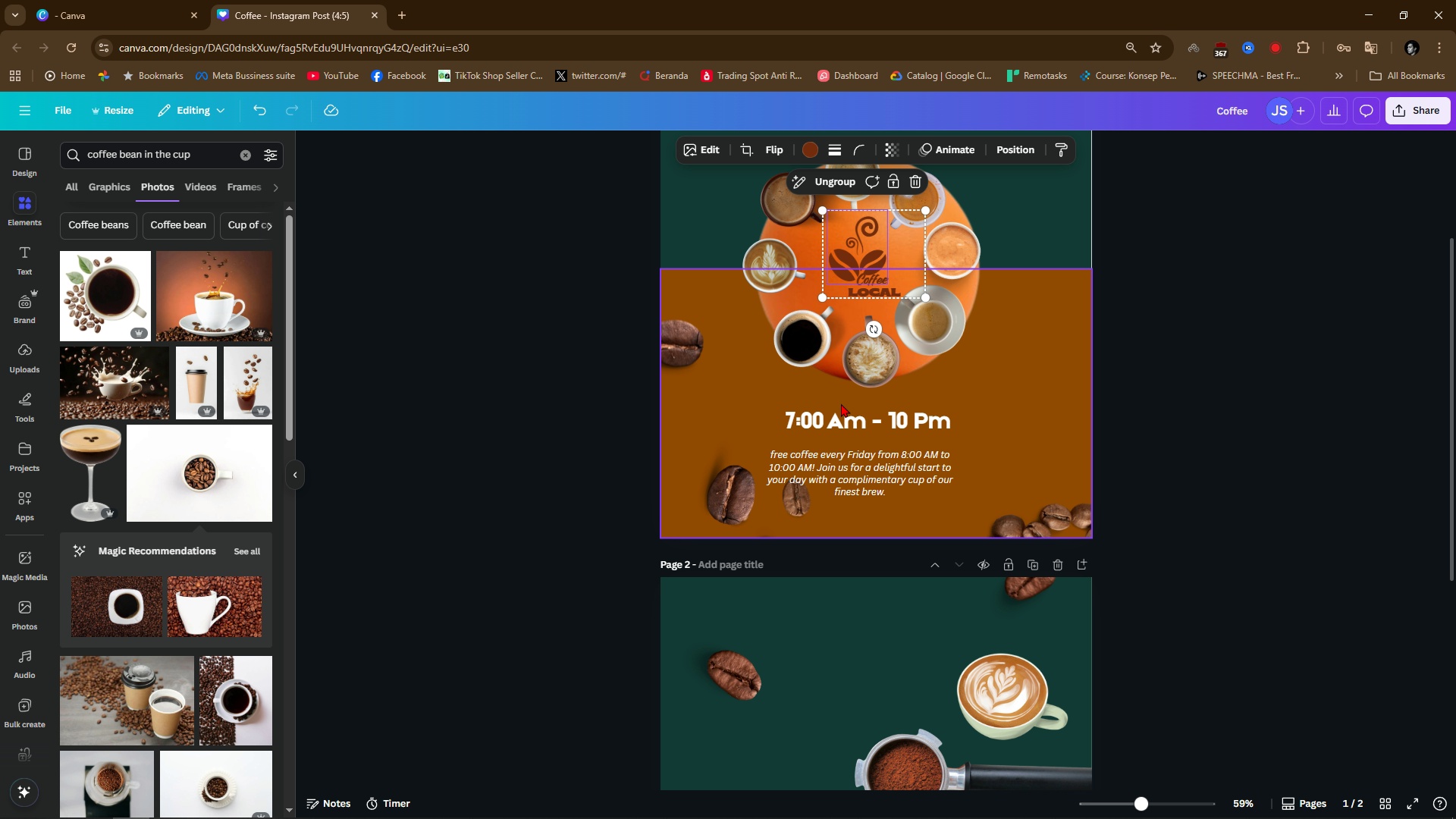 
scroll: coordinate [841, 404], scroll_direction: down, amount: 4.0
 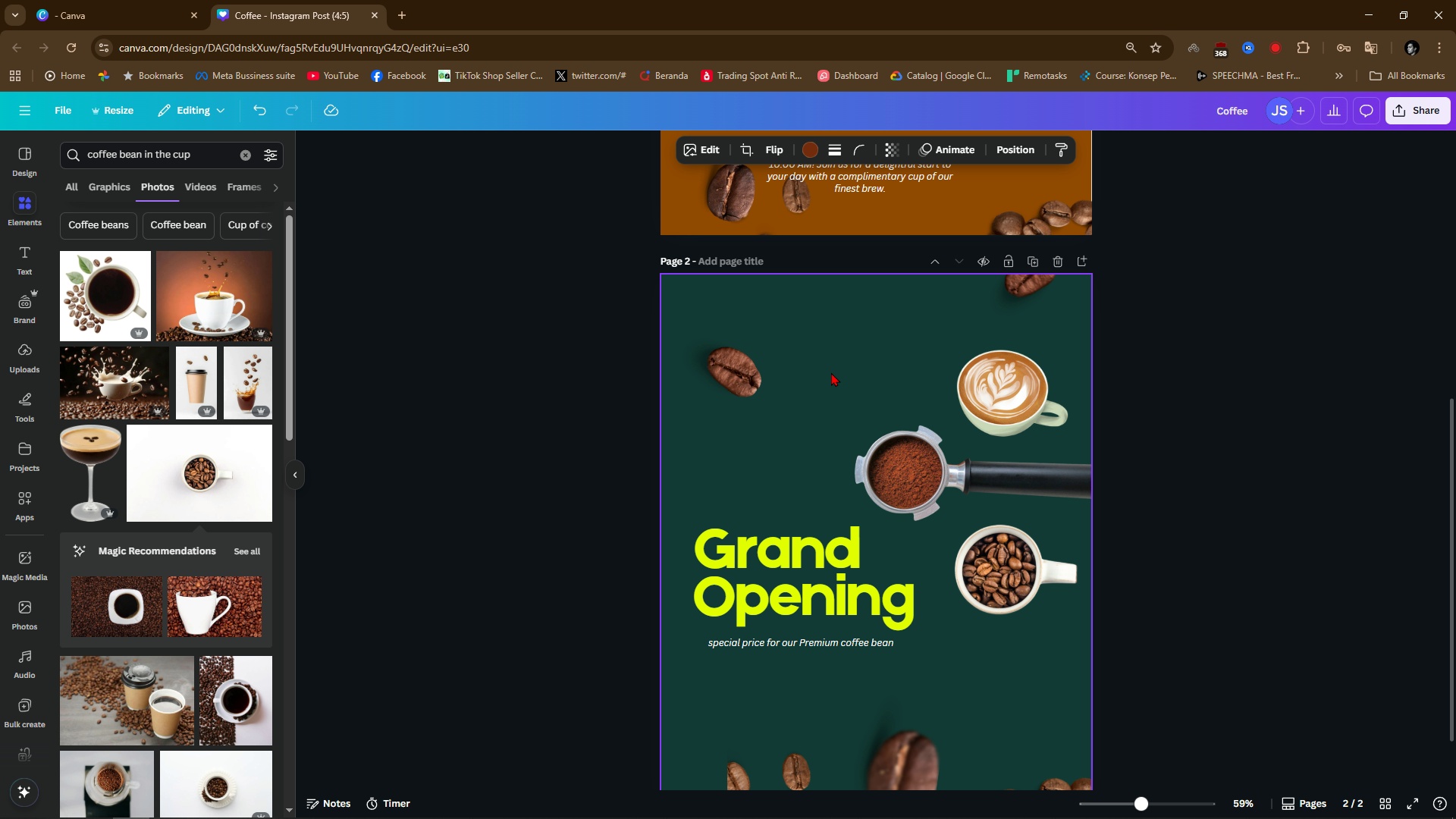 
left_click([831, 372])
 